 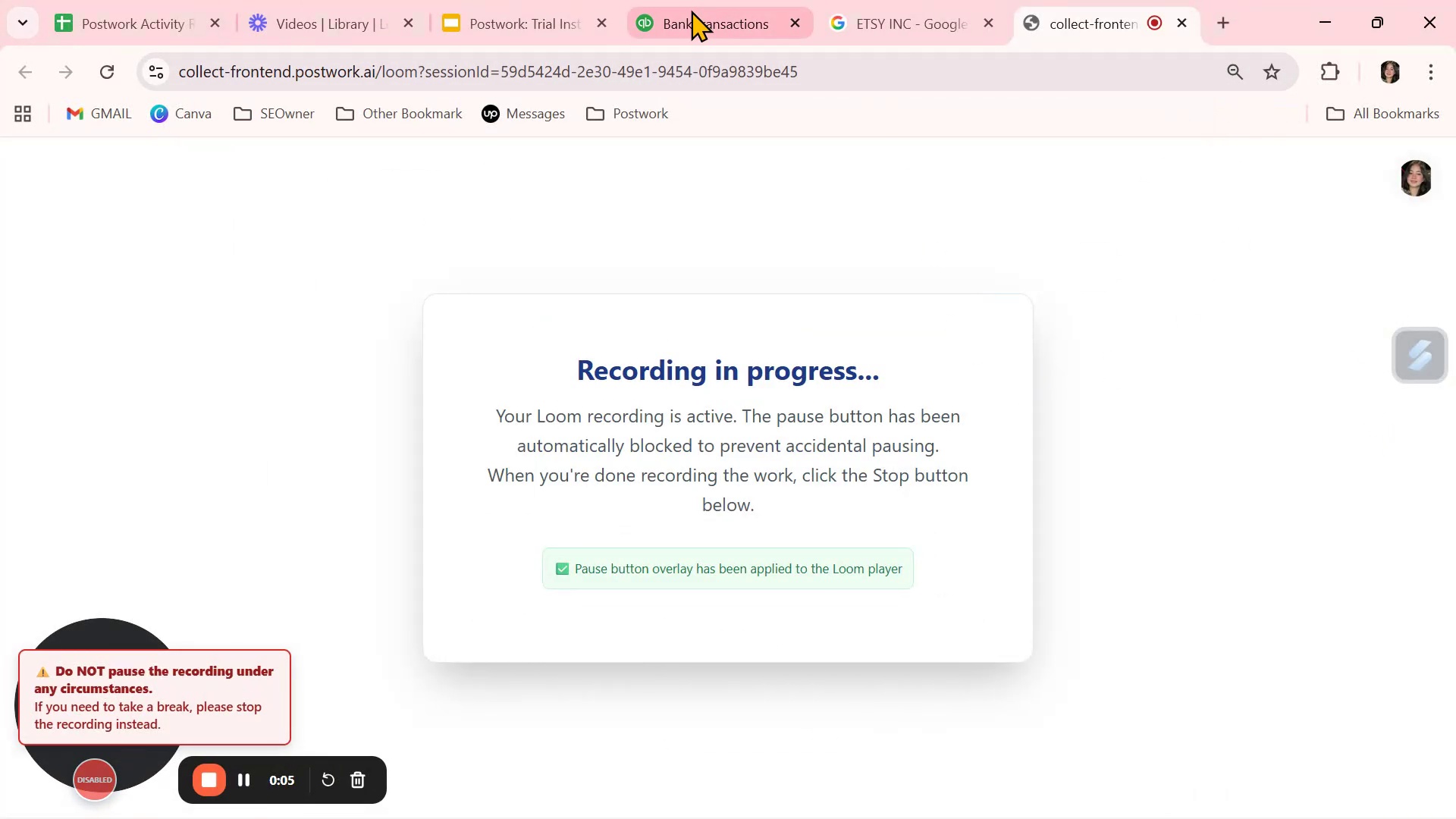 
left_click([729, 25])
 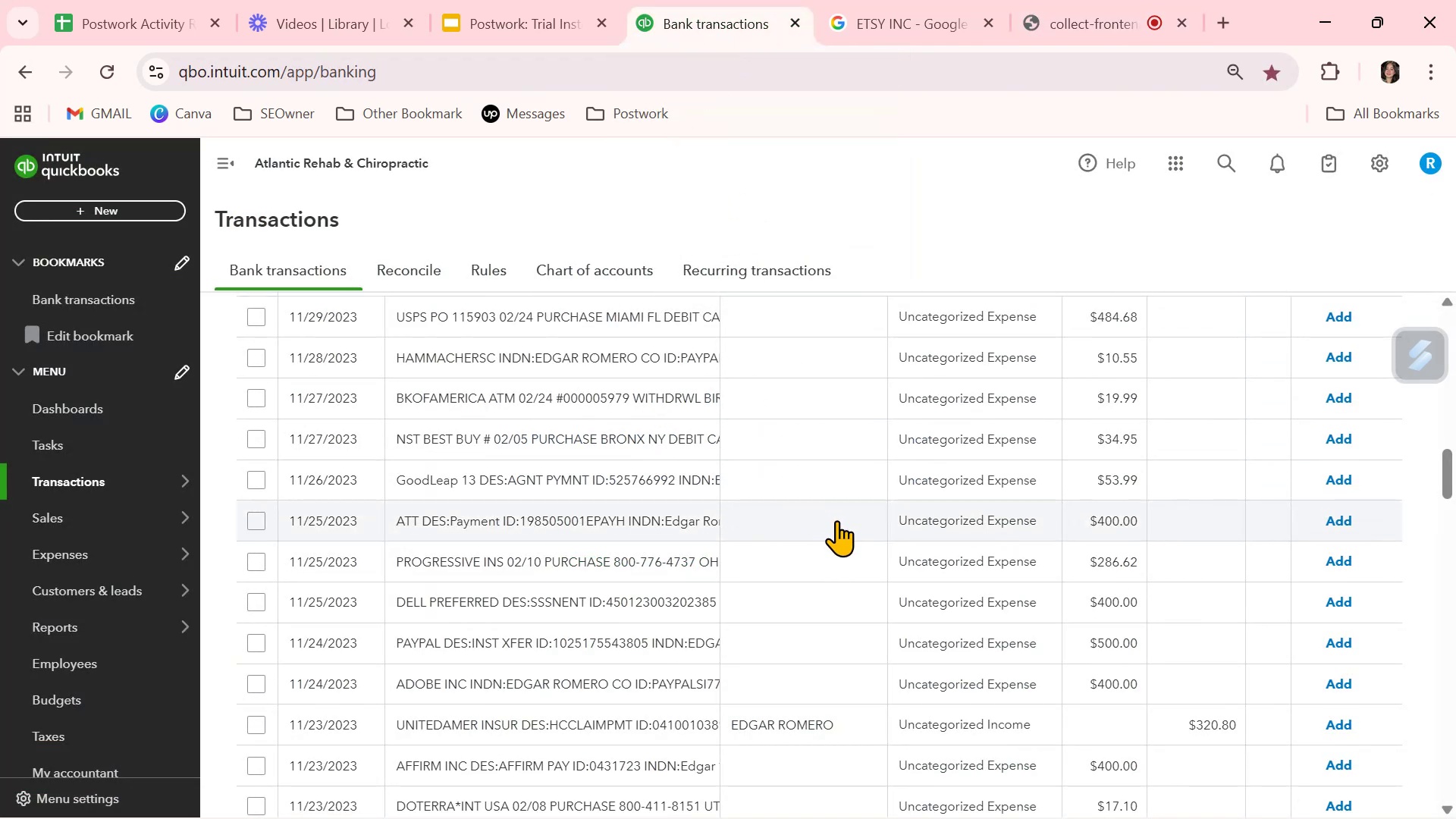 
wait(5.53)
 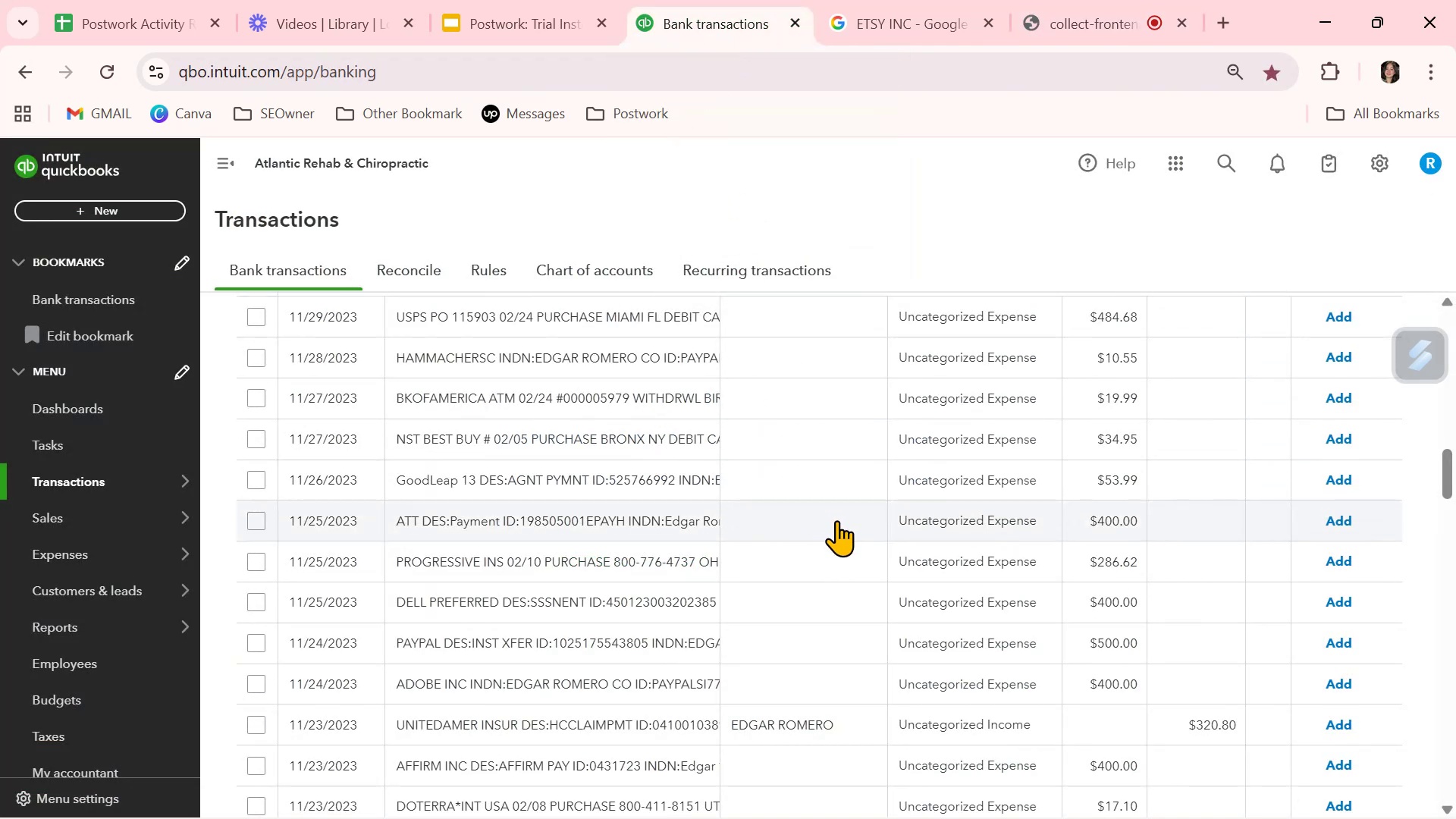 
scroll: coordinate [836, 520], scroll_direction: down, amount: 1.0
 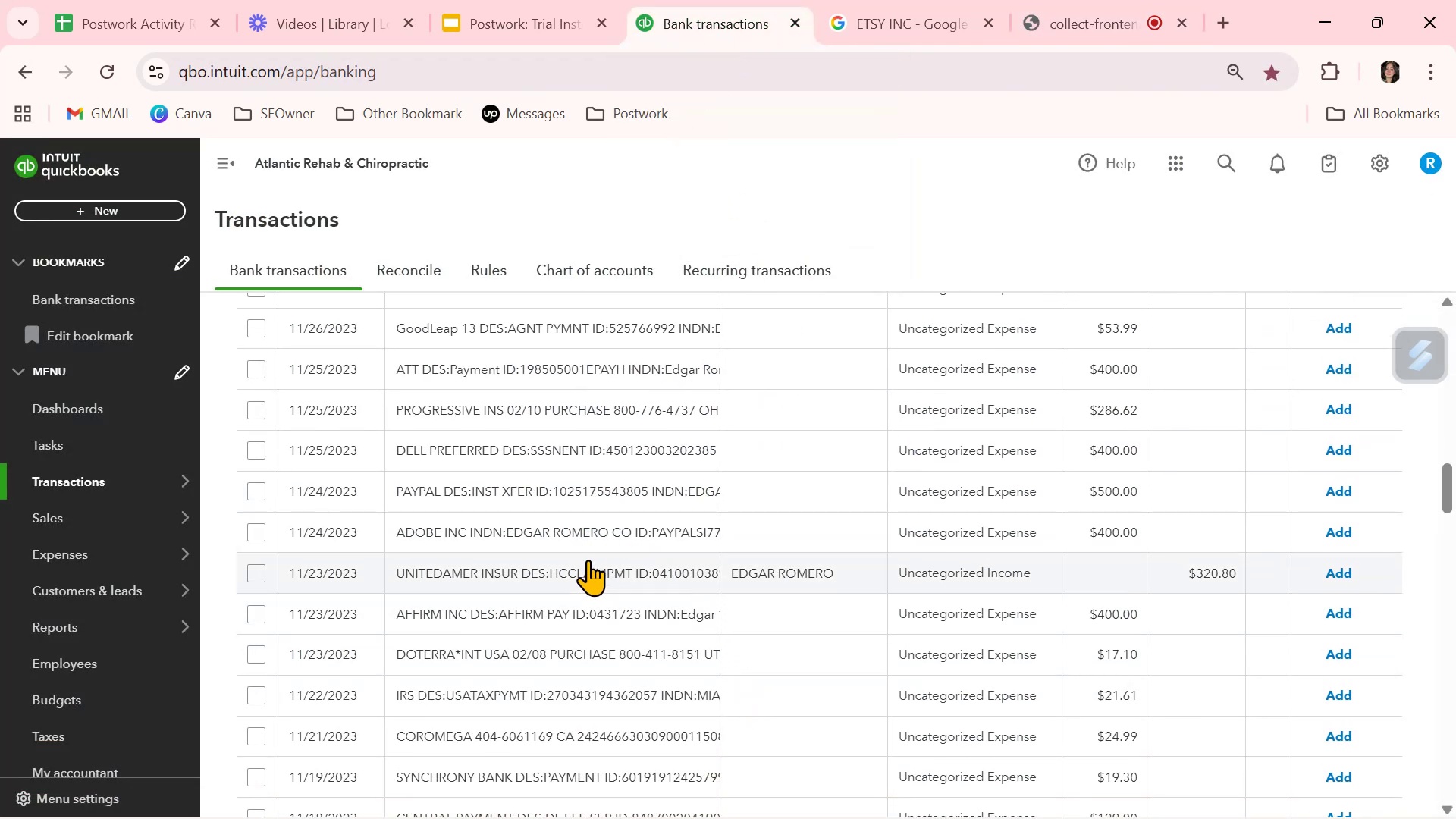 
left_click([585, 533])
 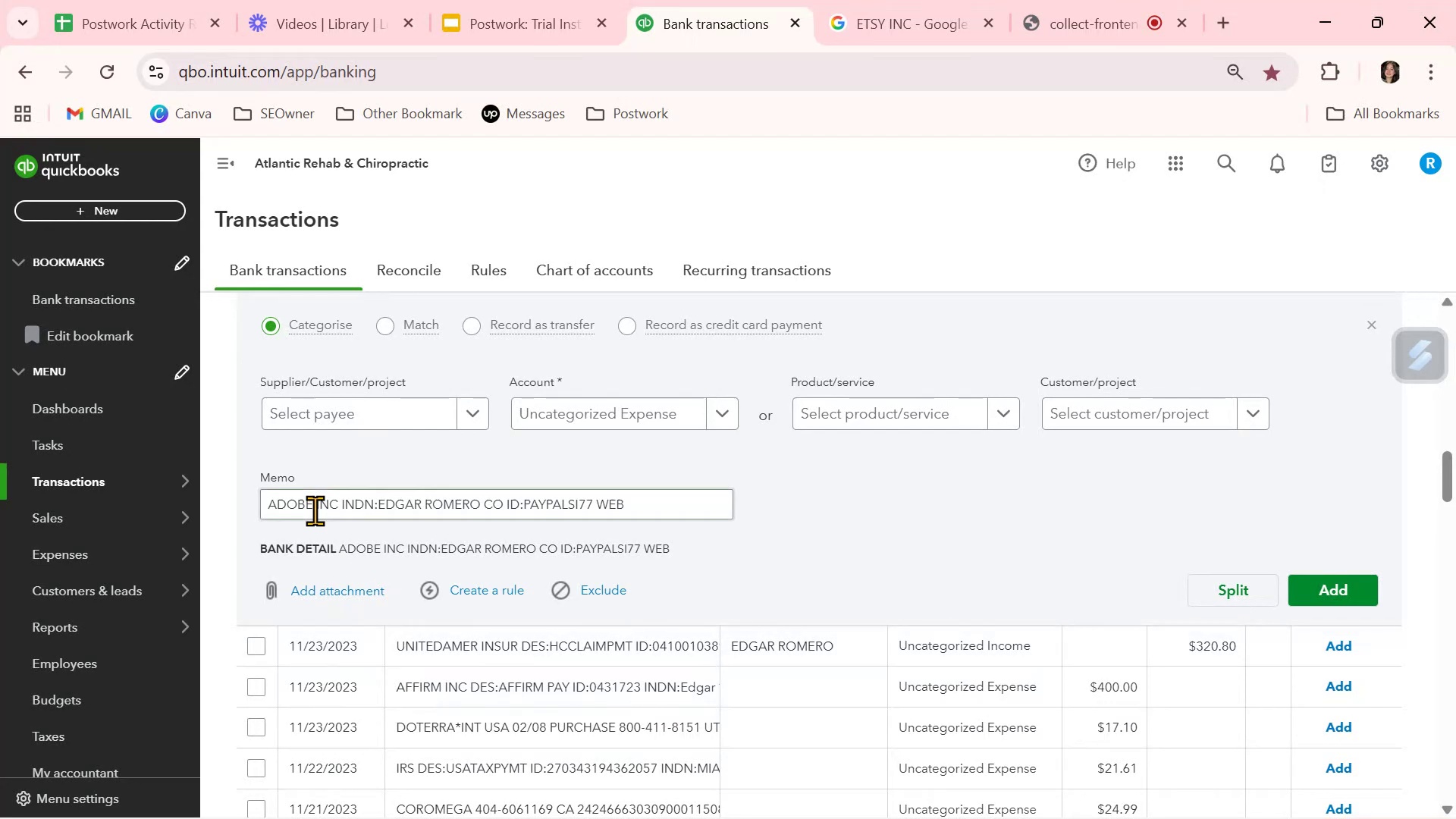 
left_click_drag(start_coordinate=[337, 502], to_coordinate=[248, 500])
 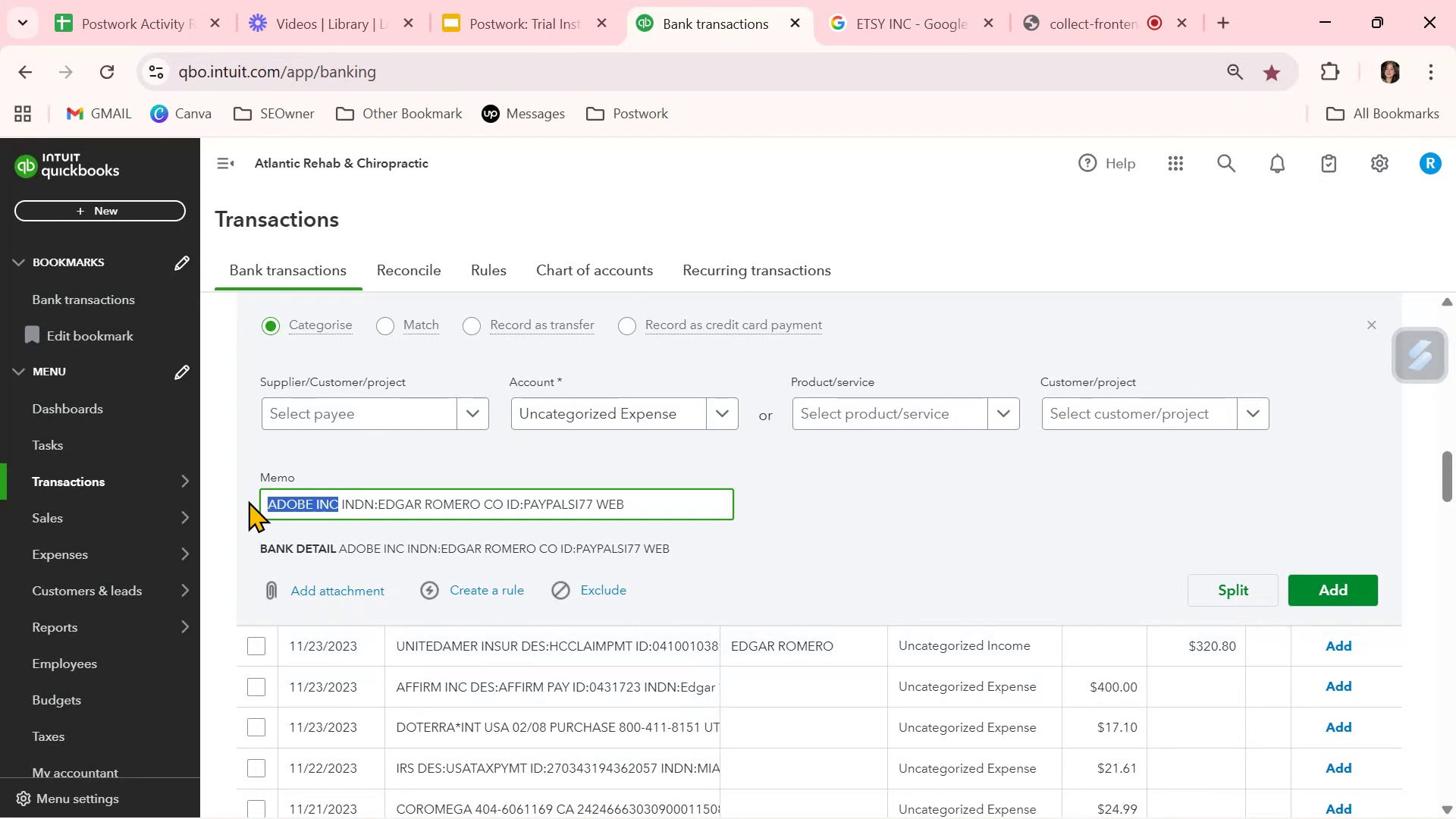 
key(Control+ControlLeft)
 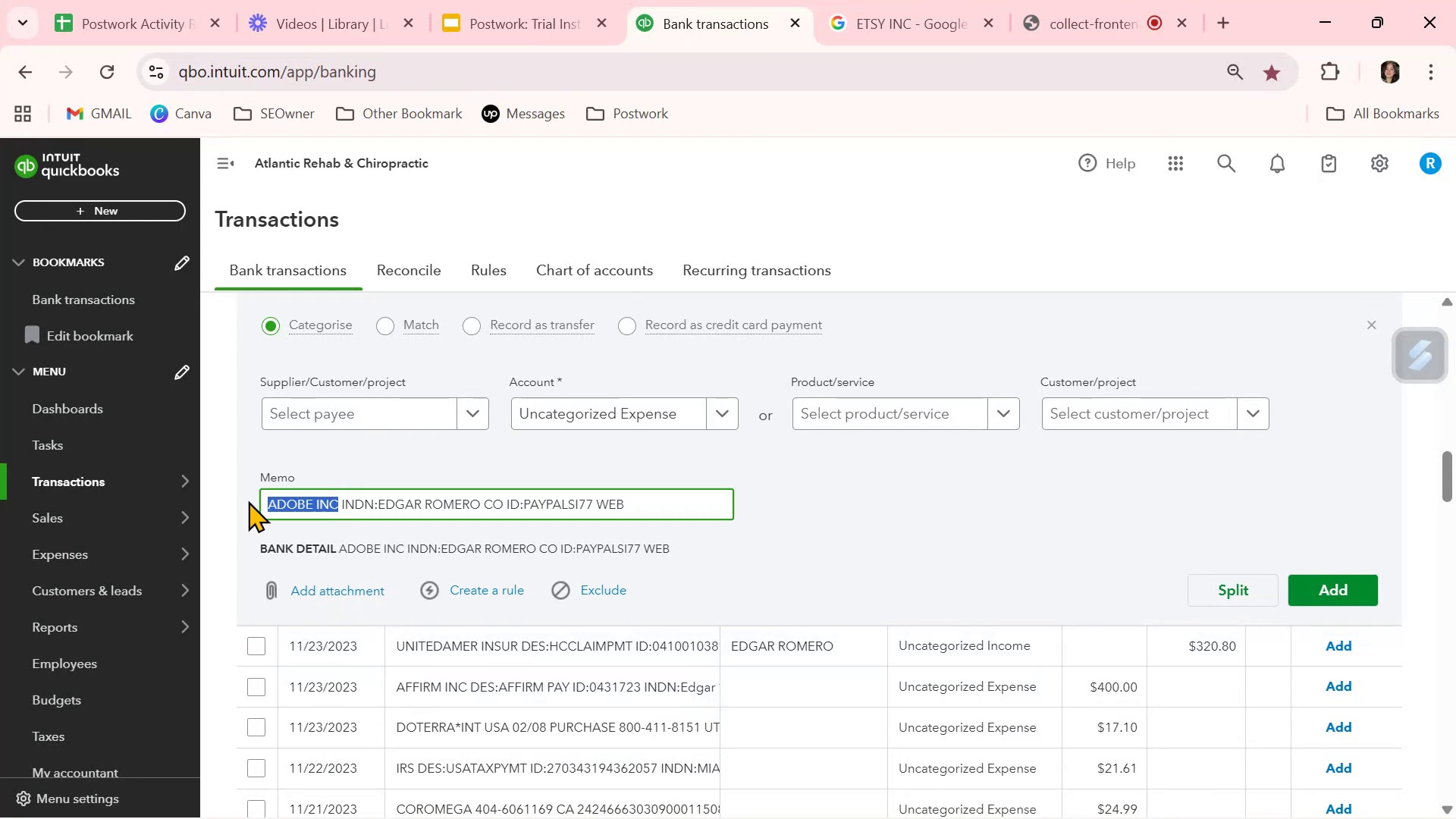 
key(Control+C)
 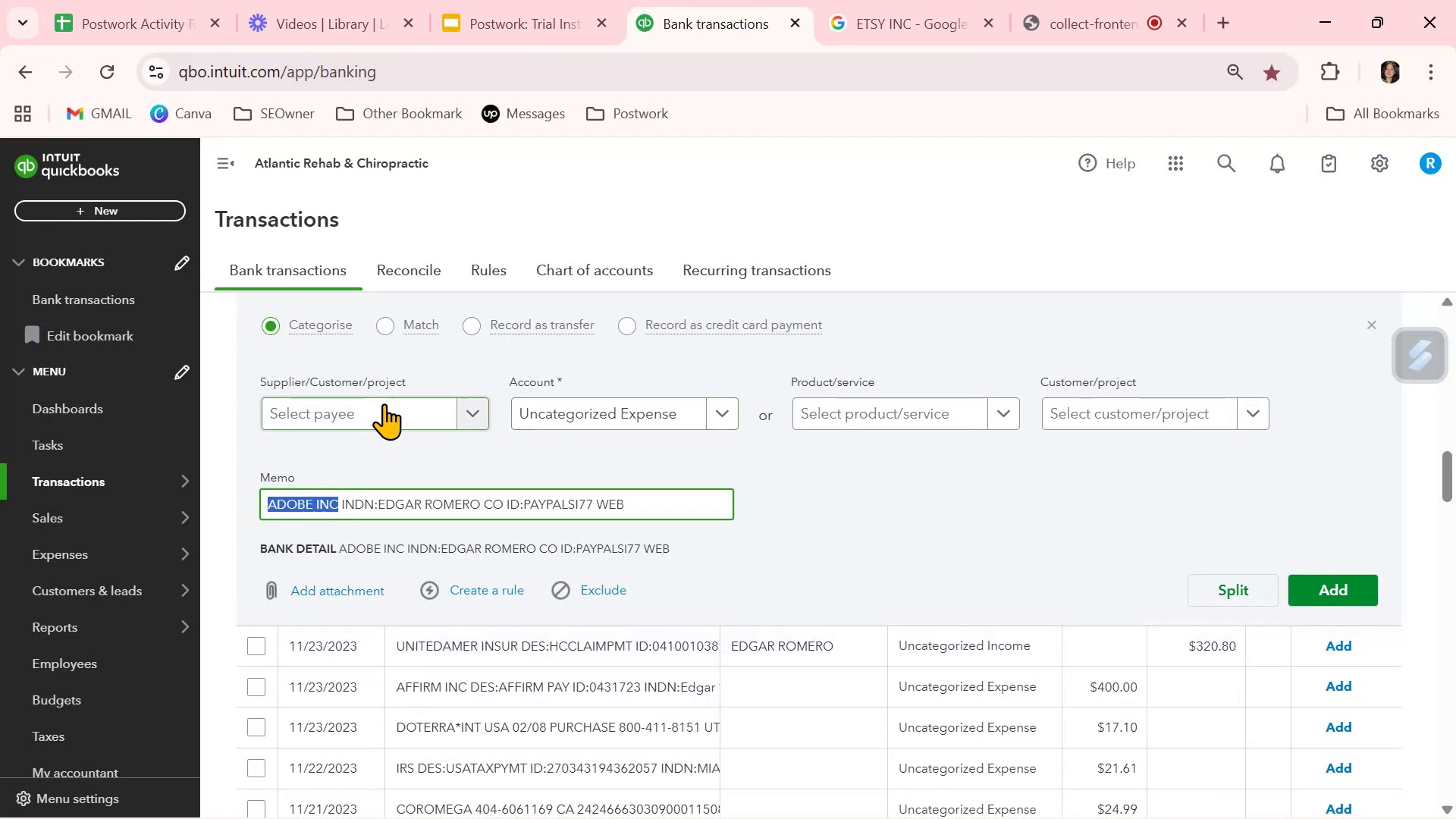 
left_click([384, 408])
 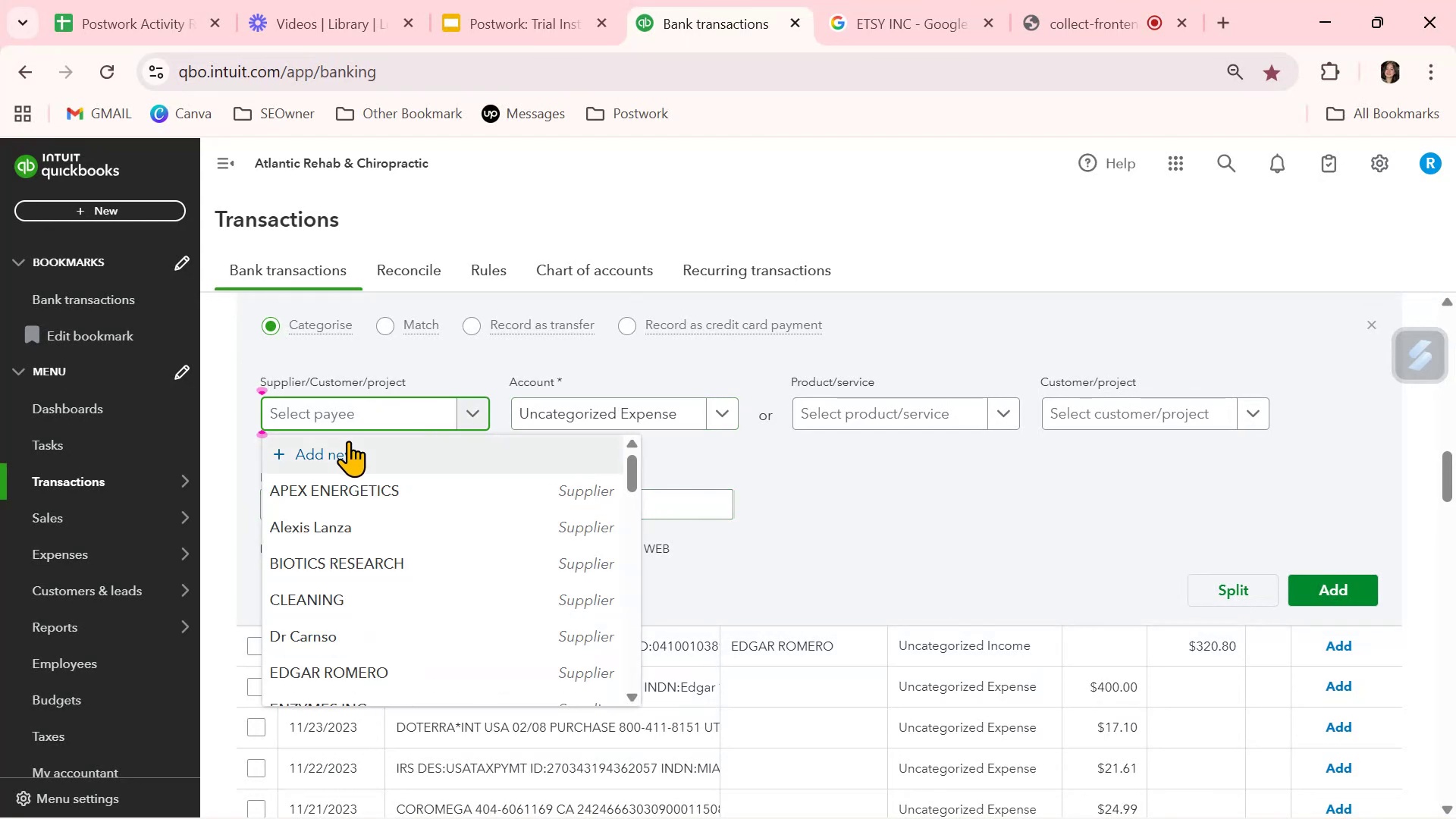 
left_click([347, 444])
 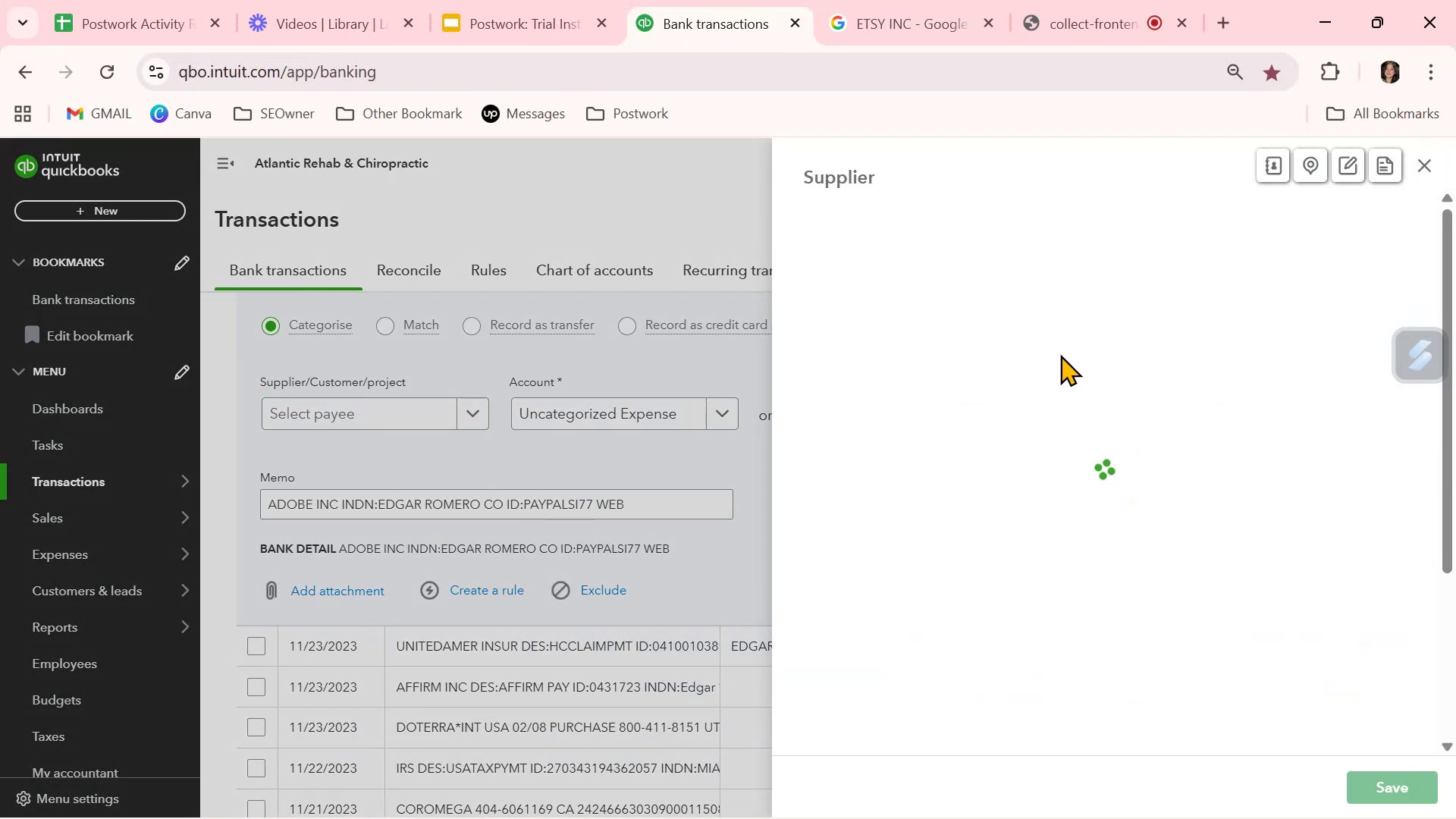 
key(Control+ControlLeft)
 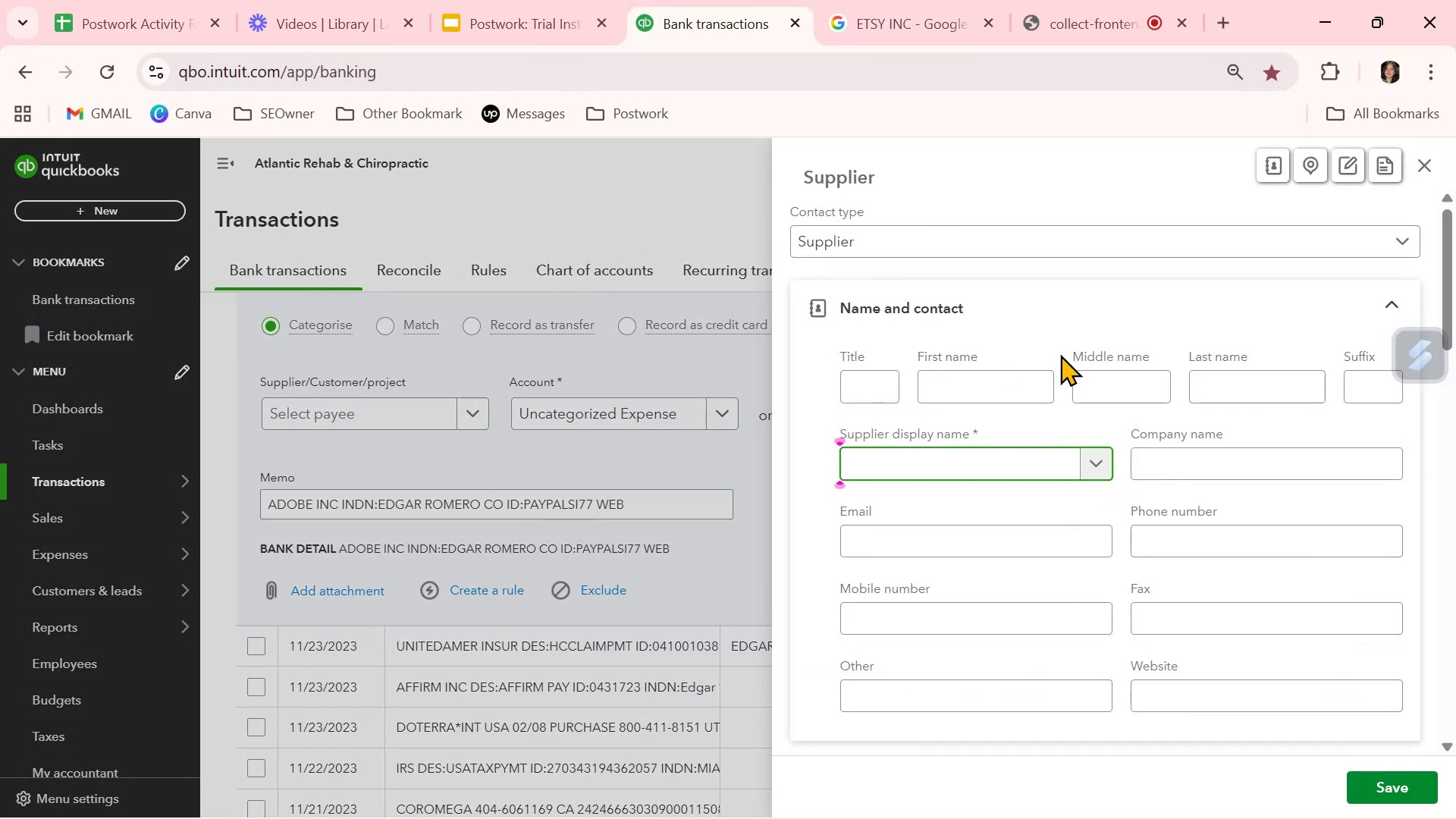 
key(Control+V)
 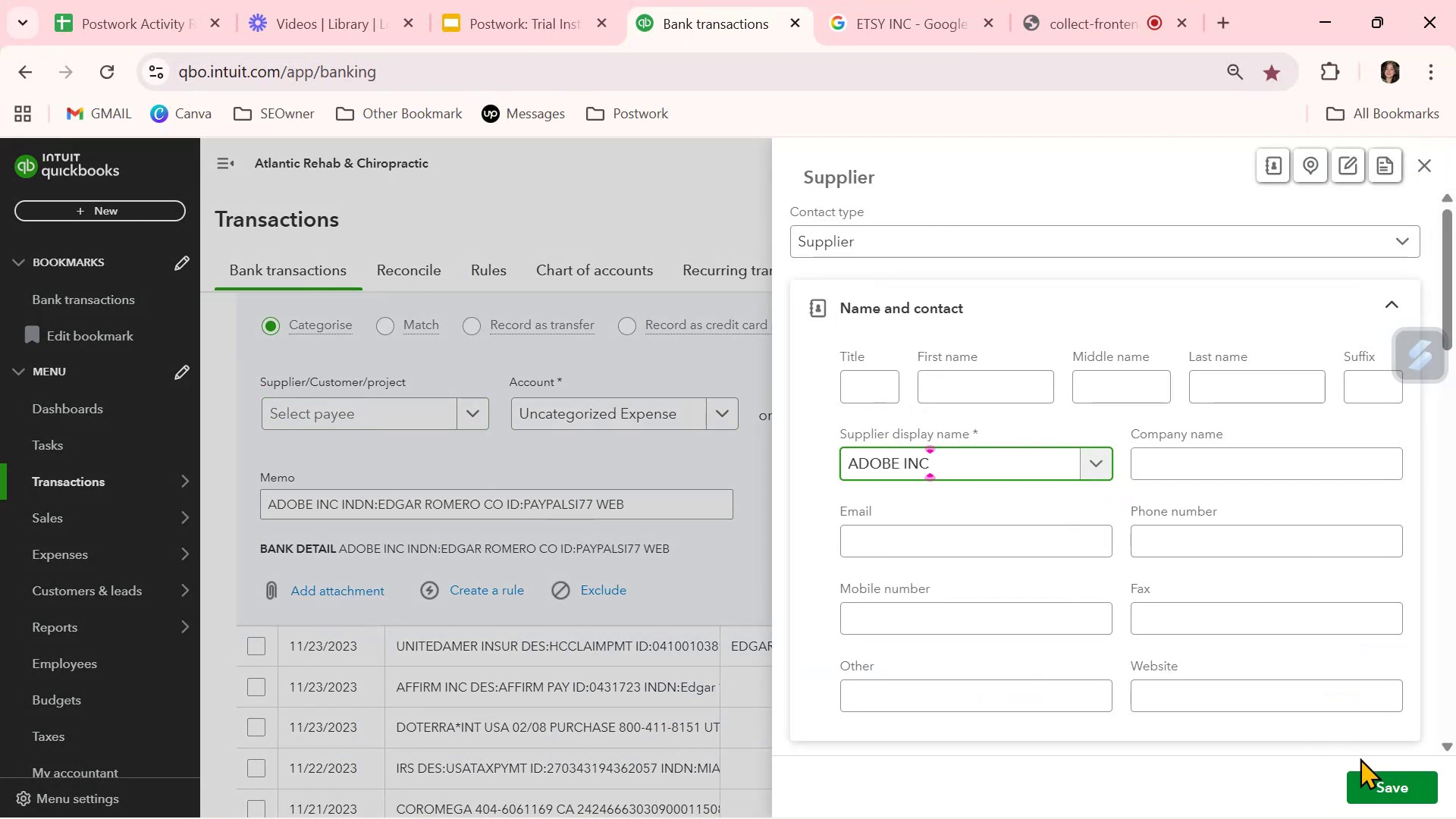 
left_click([1392, 794])
 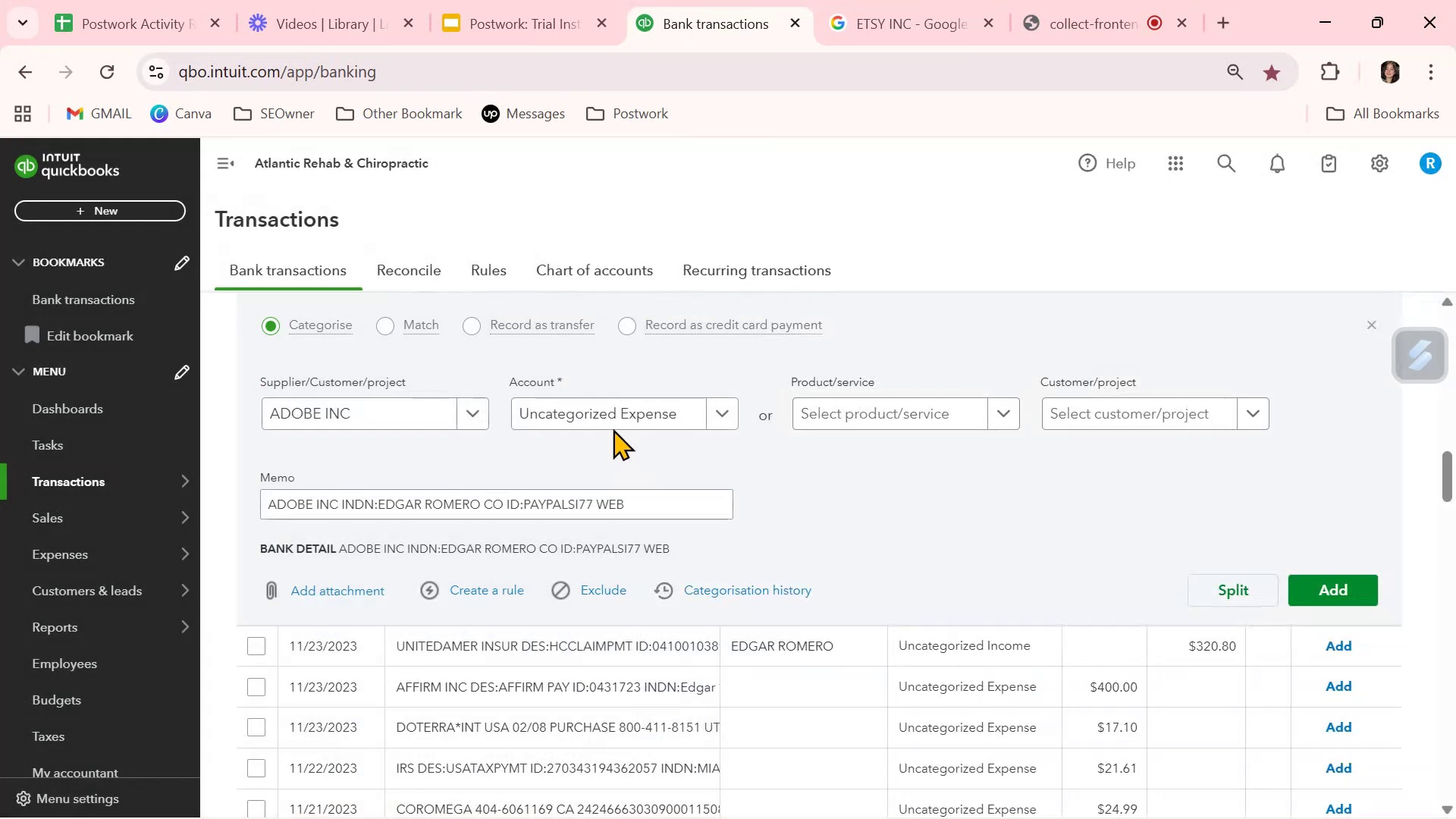 
left_click([610, 418])
 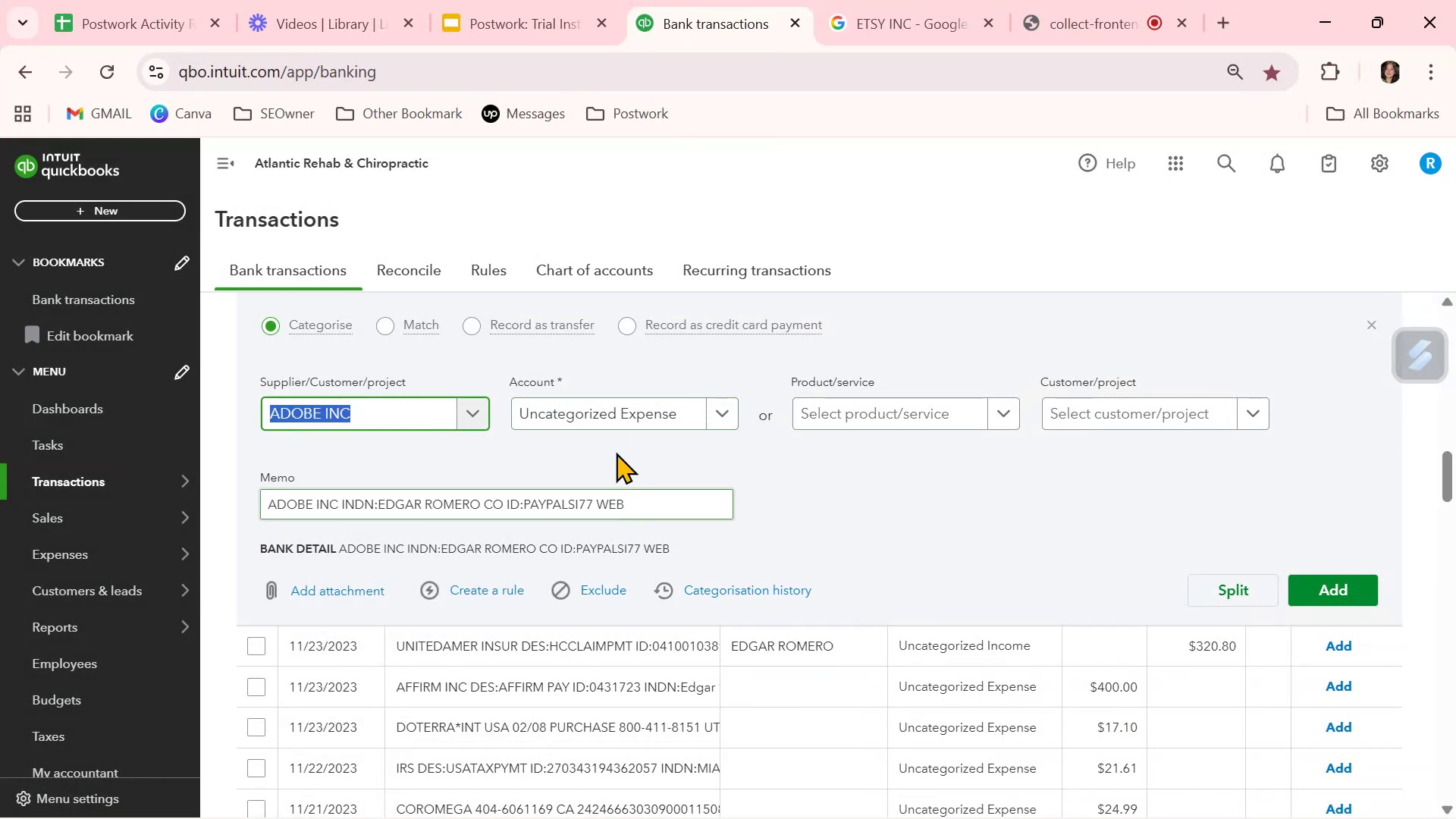 
left_click([596, 413])
 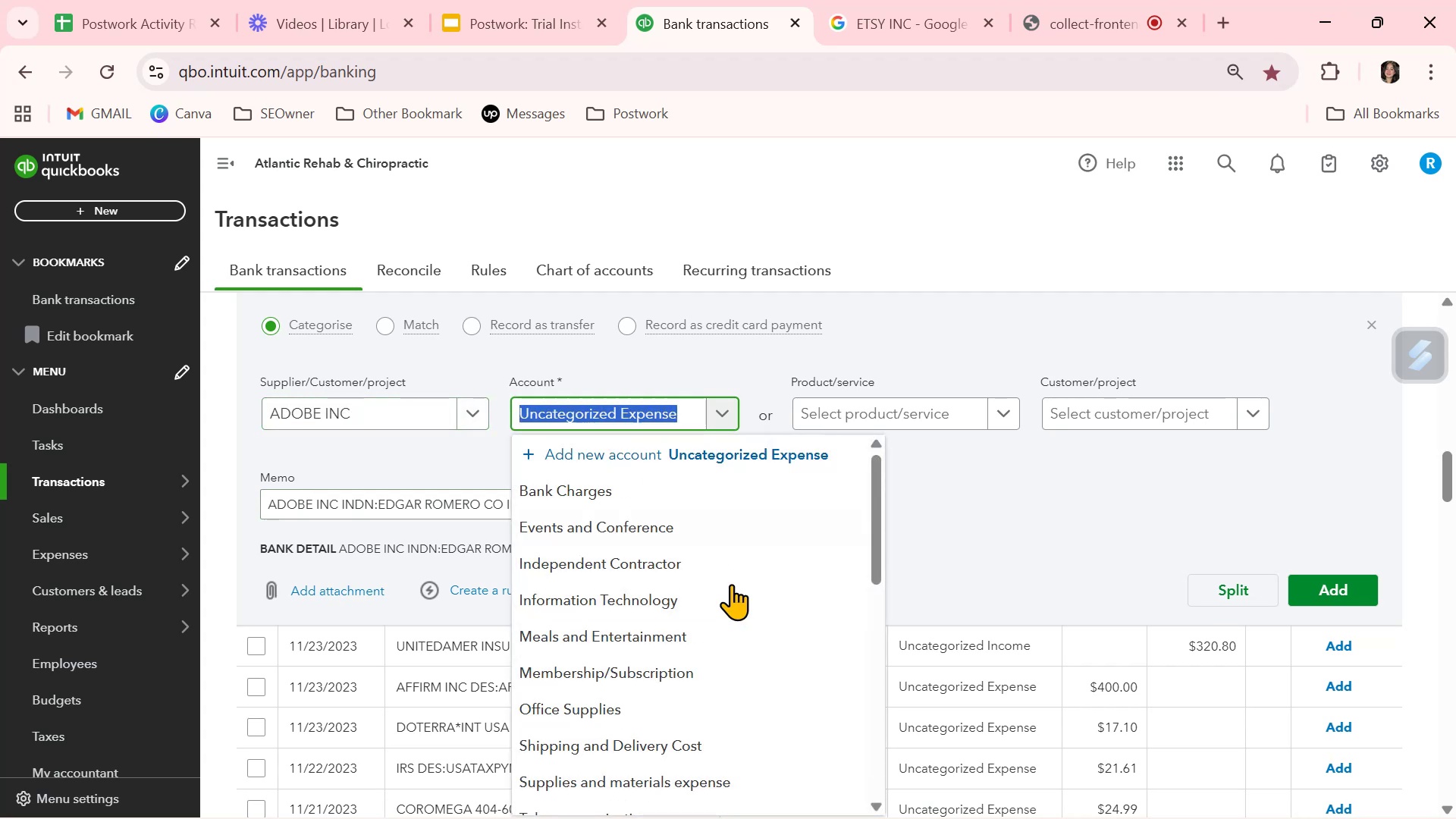 
scroll: coordinate [739, 598], scroll_direction: down, amount: 12.0
 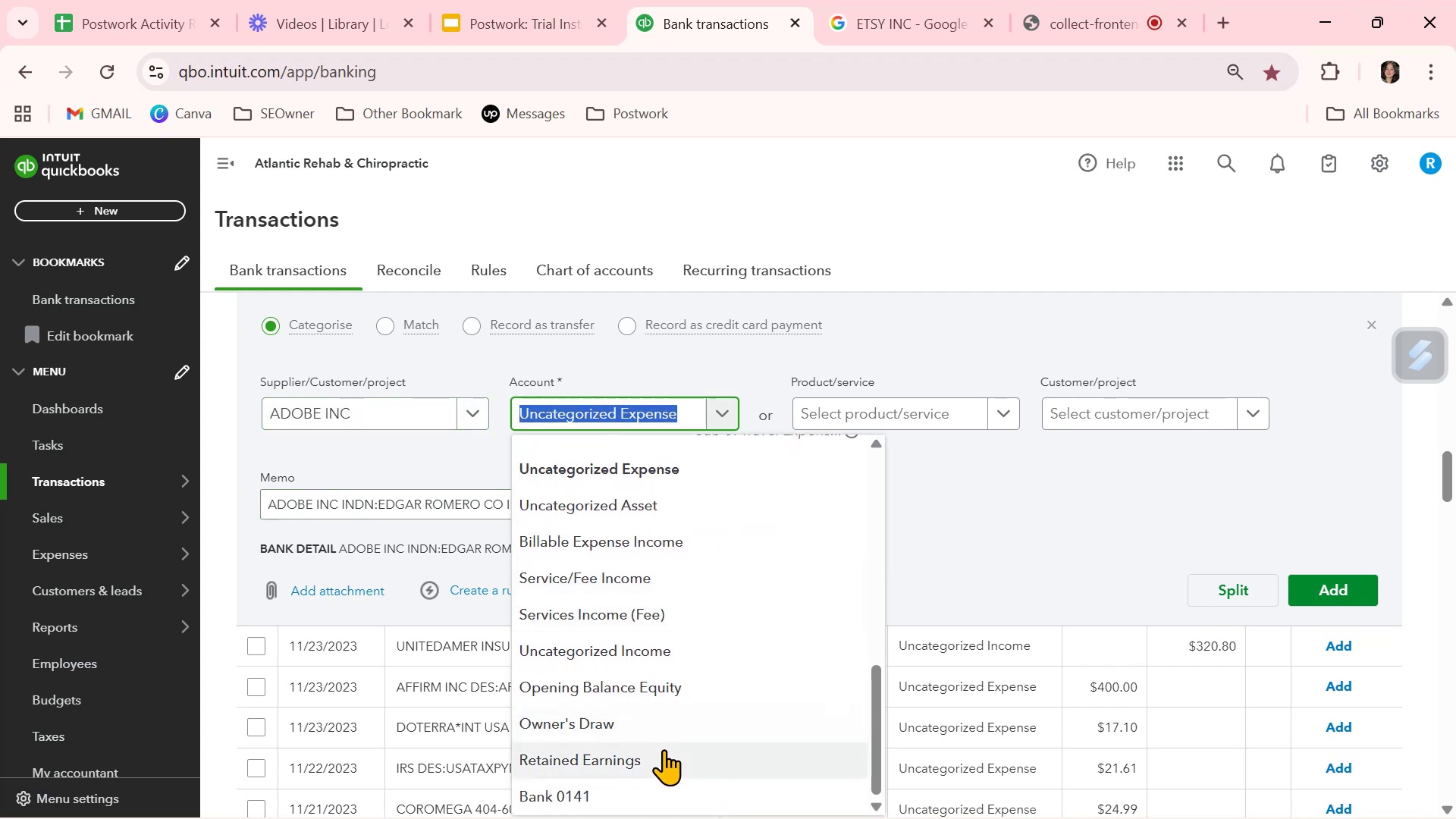 
scroll: coordinate [664, 748], scroll_direction: up, amount: 3.0
 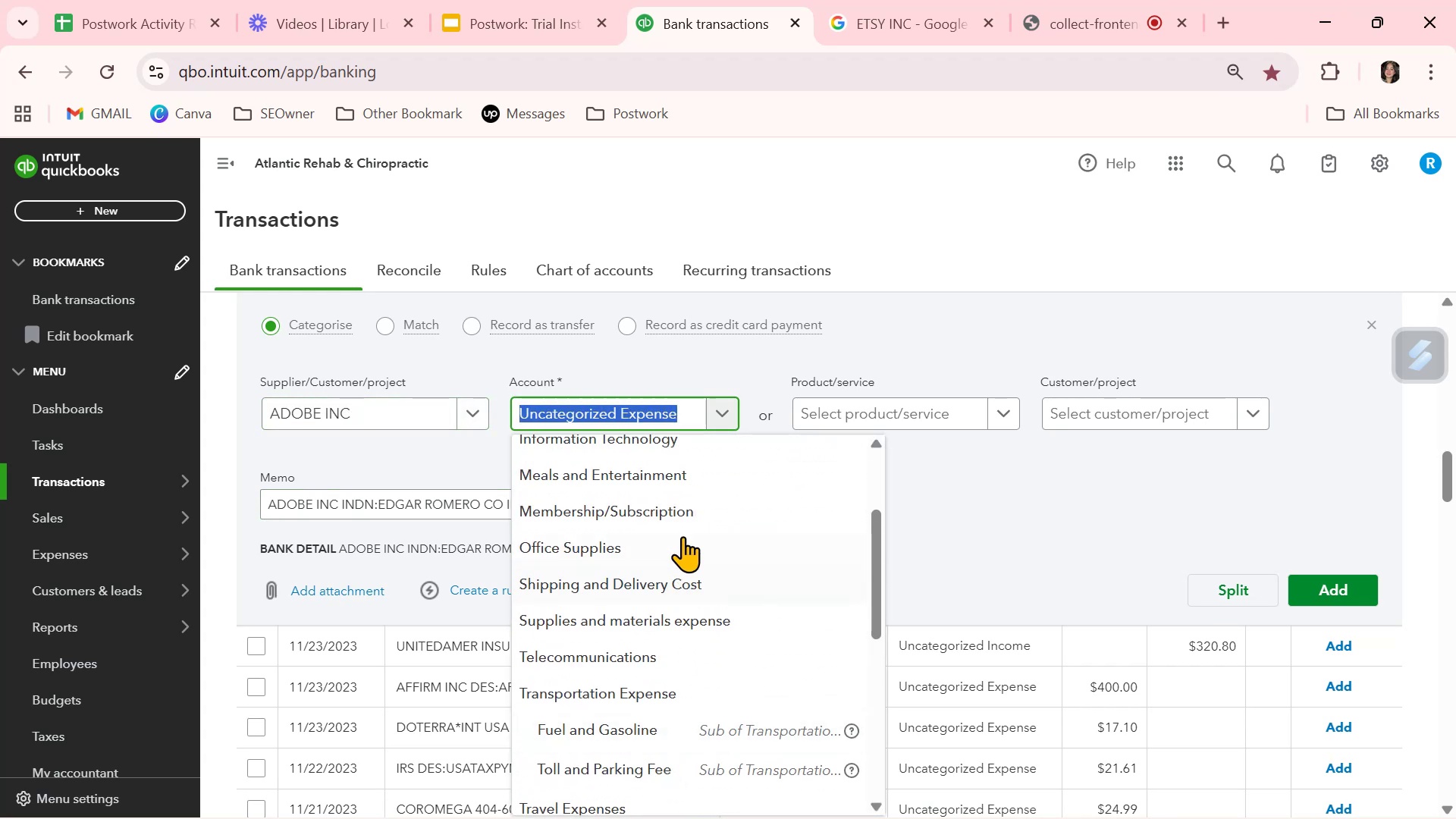 
left_click([686, 512])
 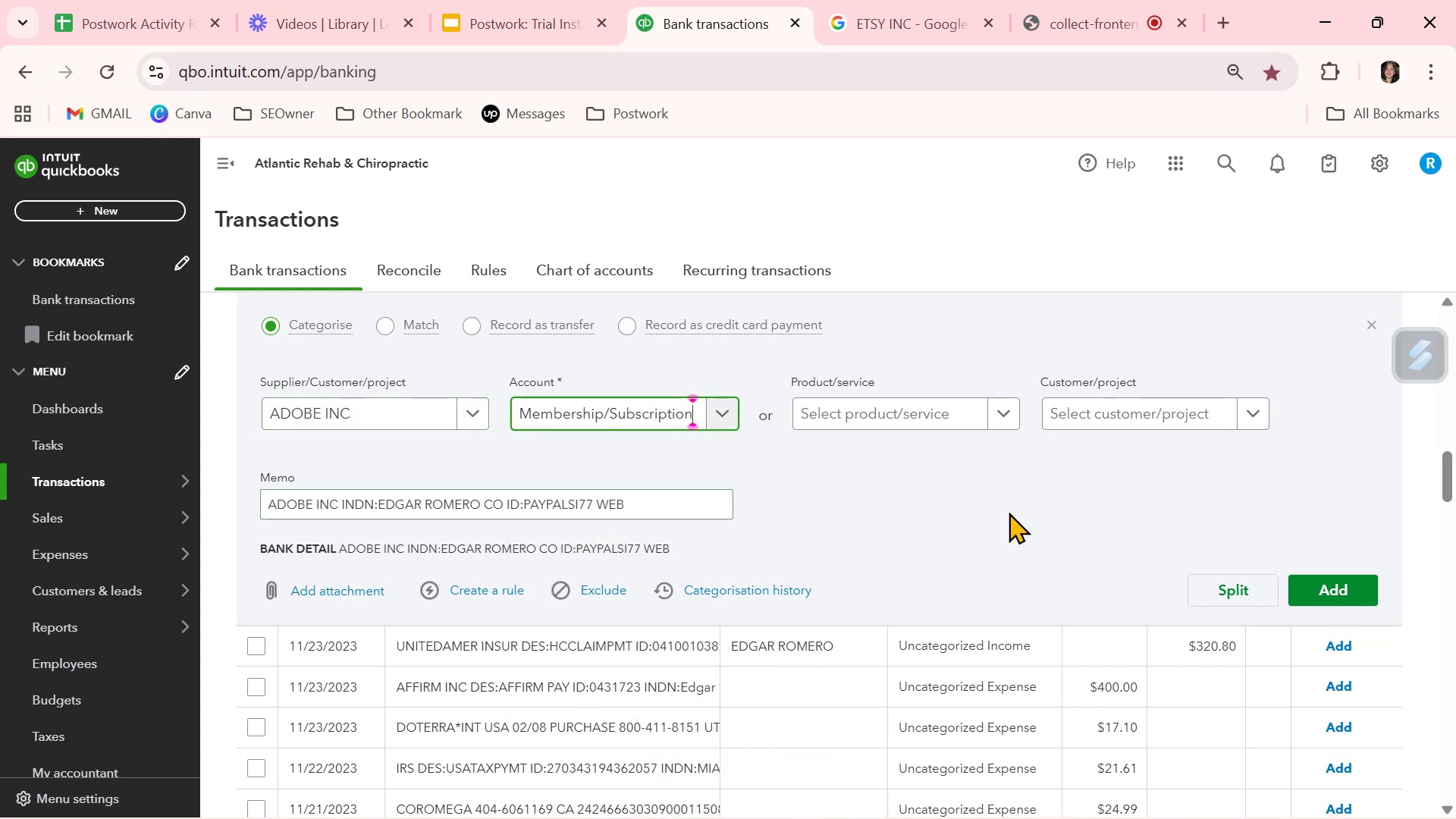 
left_click([1009, 512])
 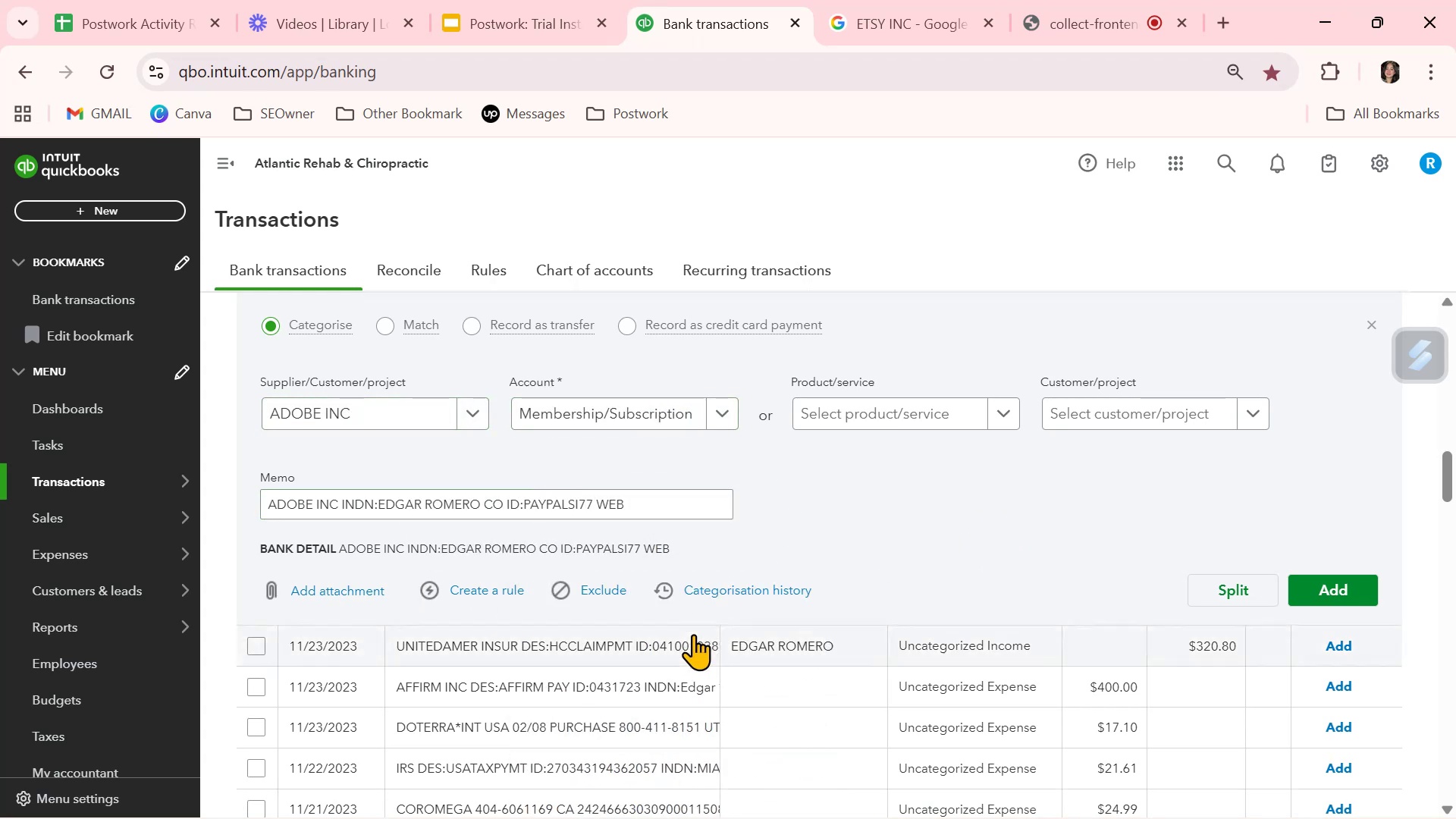 
left_click([495, 590])
 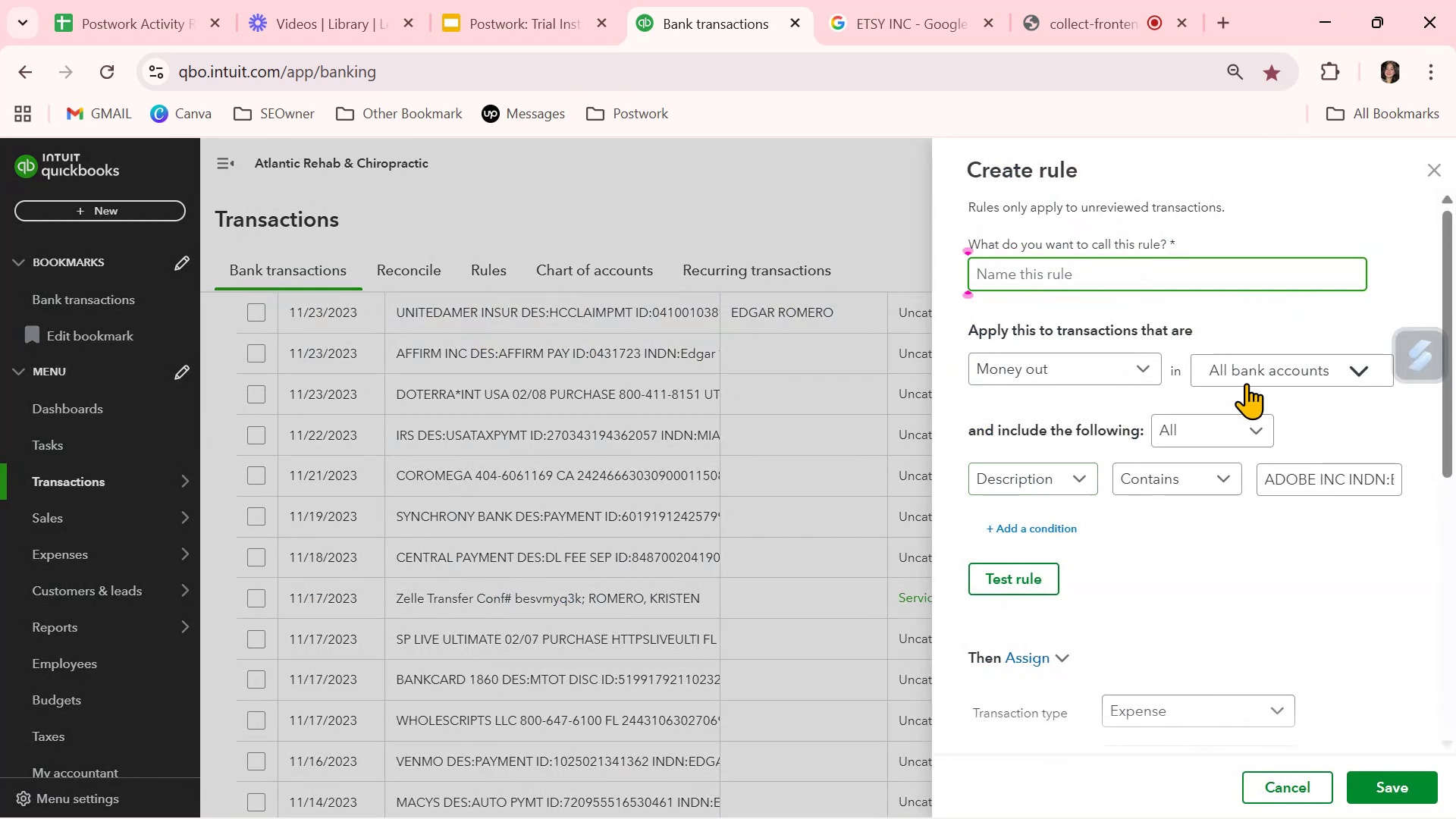 
key(Control+ControlLeft)
 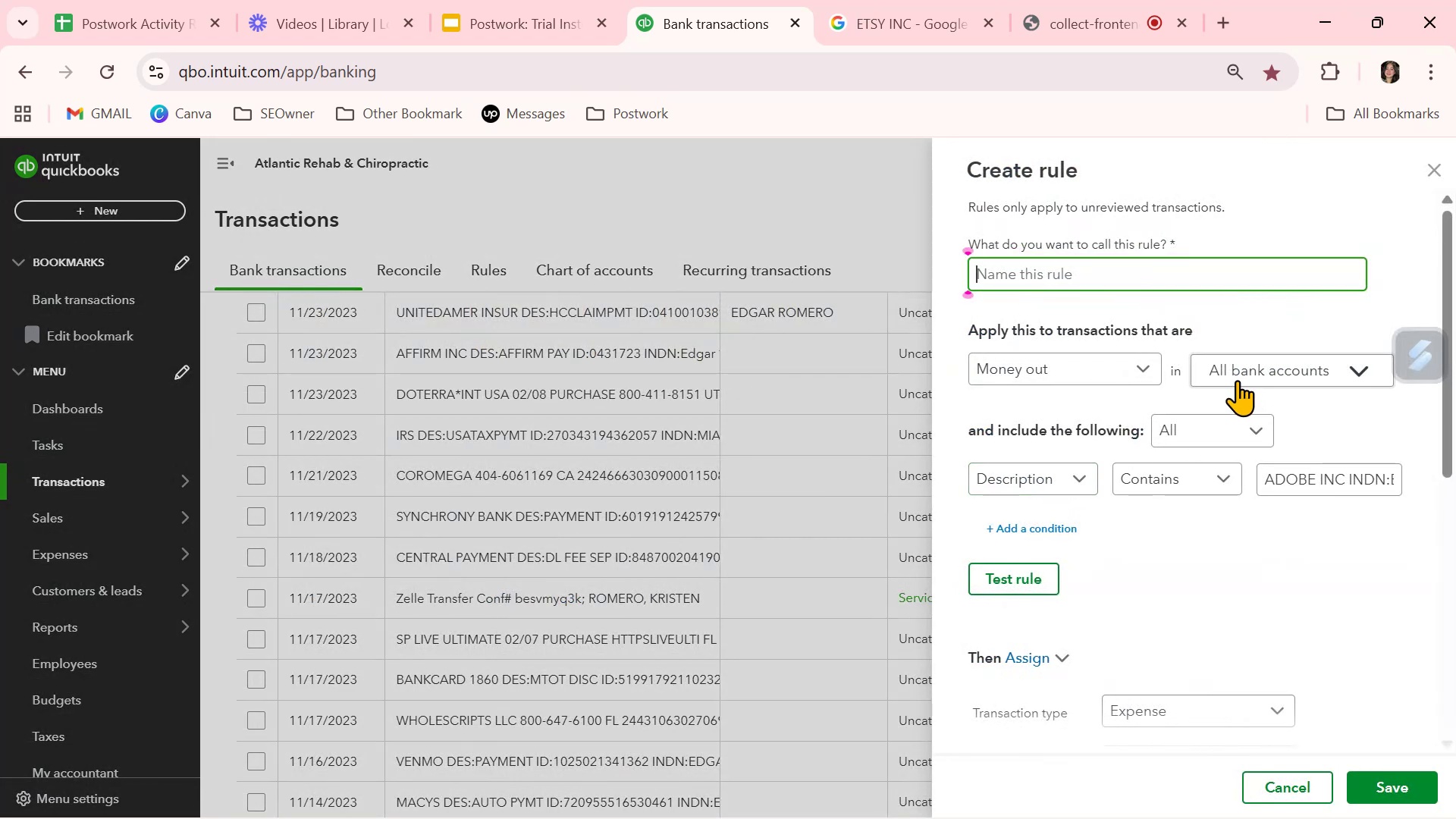 
key(Control+V)
 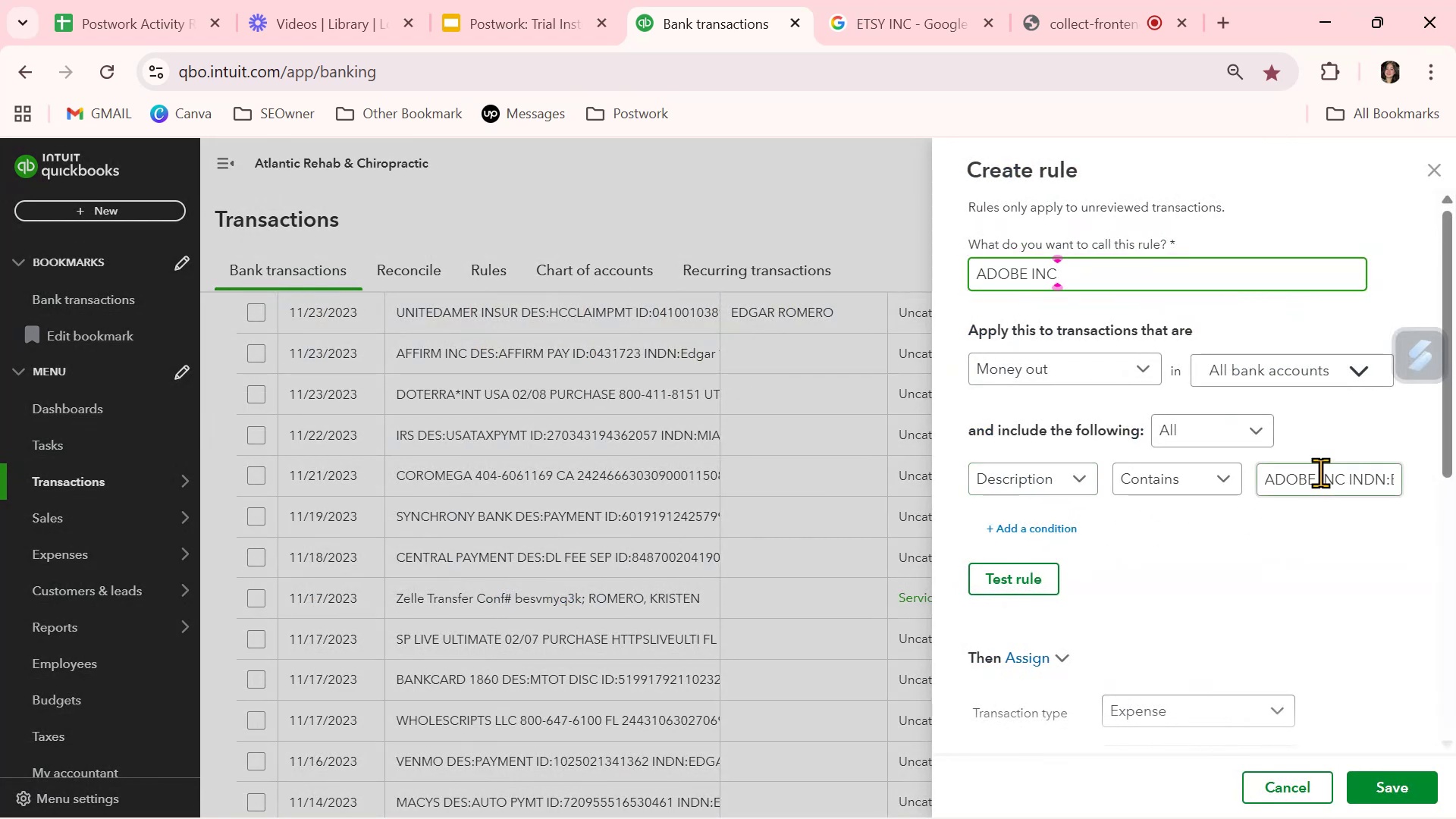 
double_click([1321, 470])
 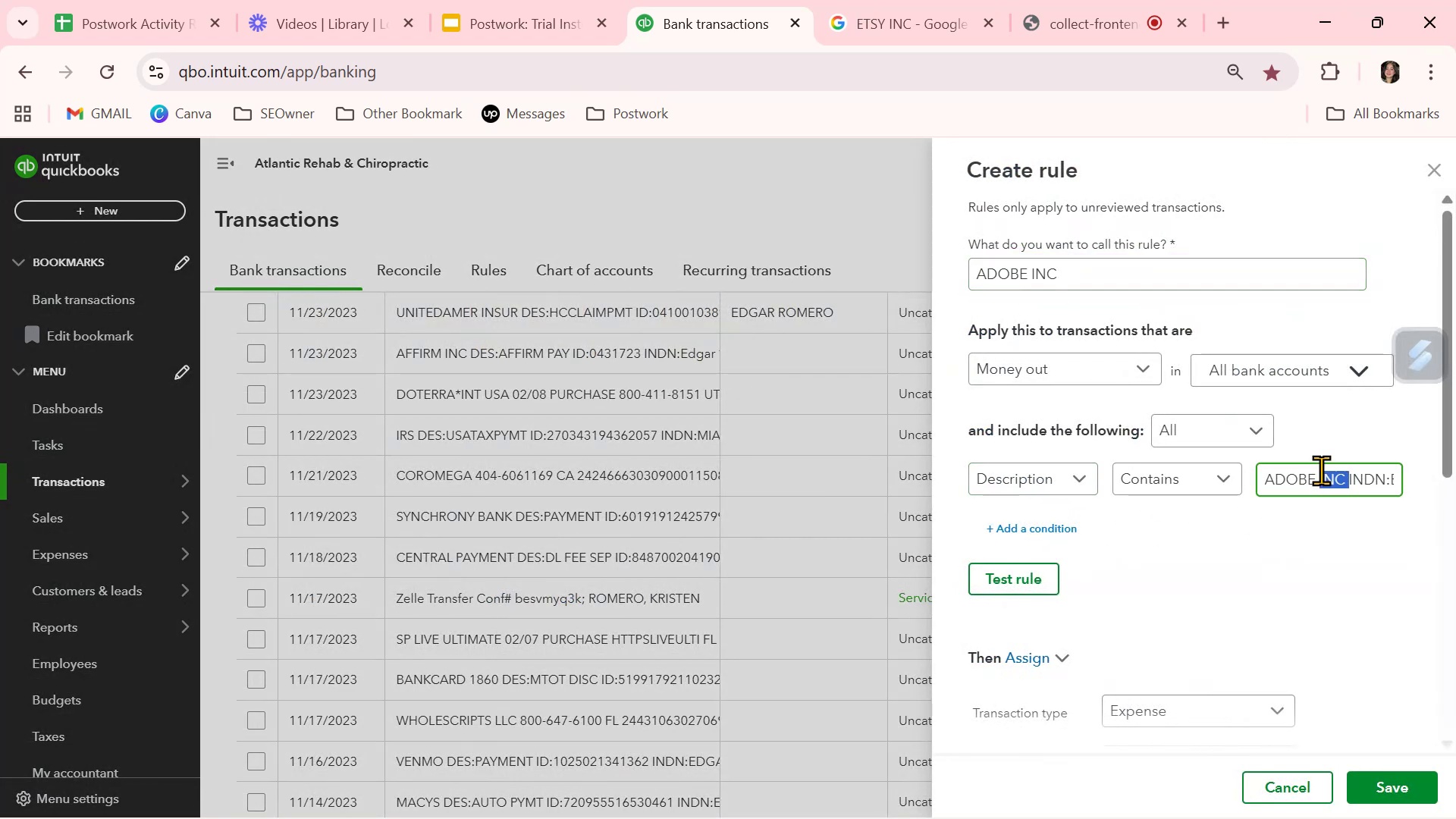 
triple_click([1321, 470])
 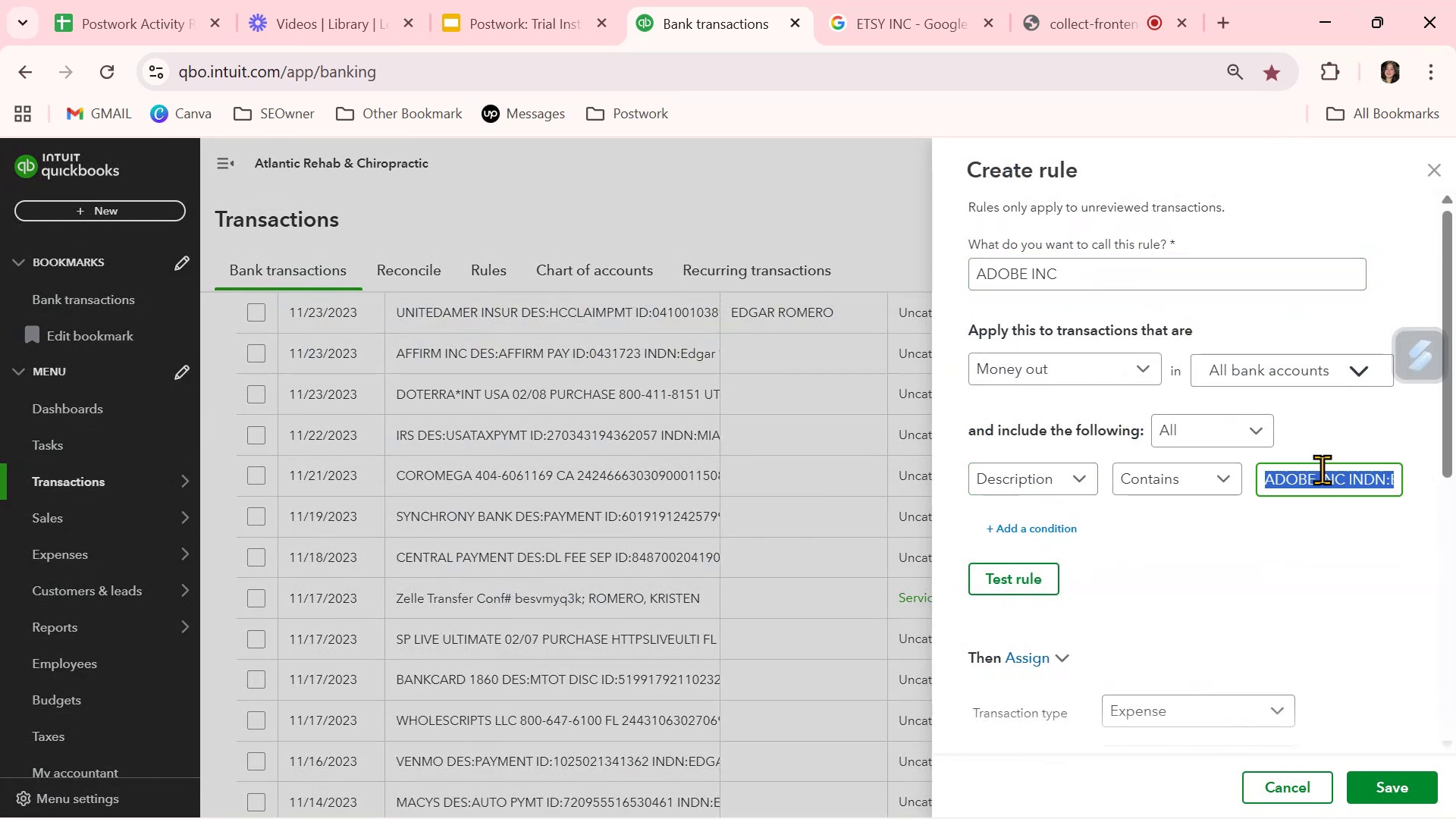 
key(Control+ControlLeft)
 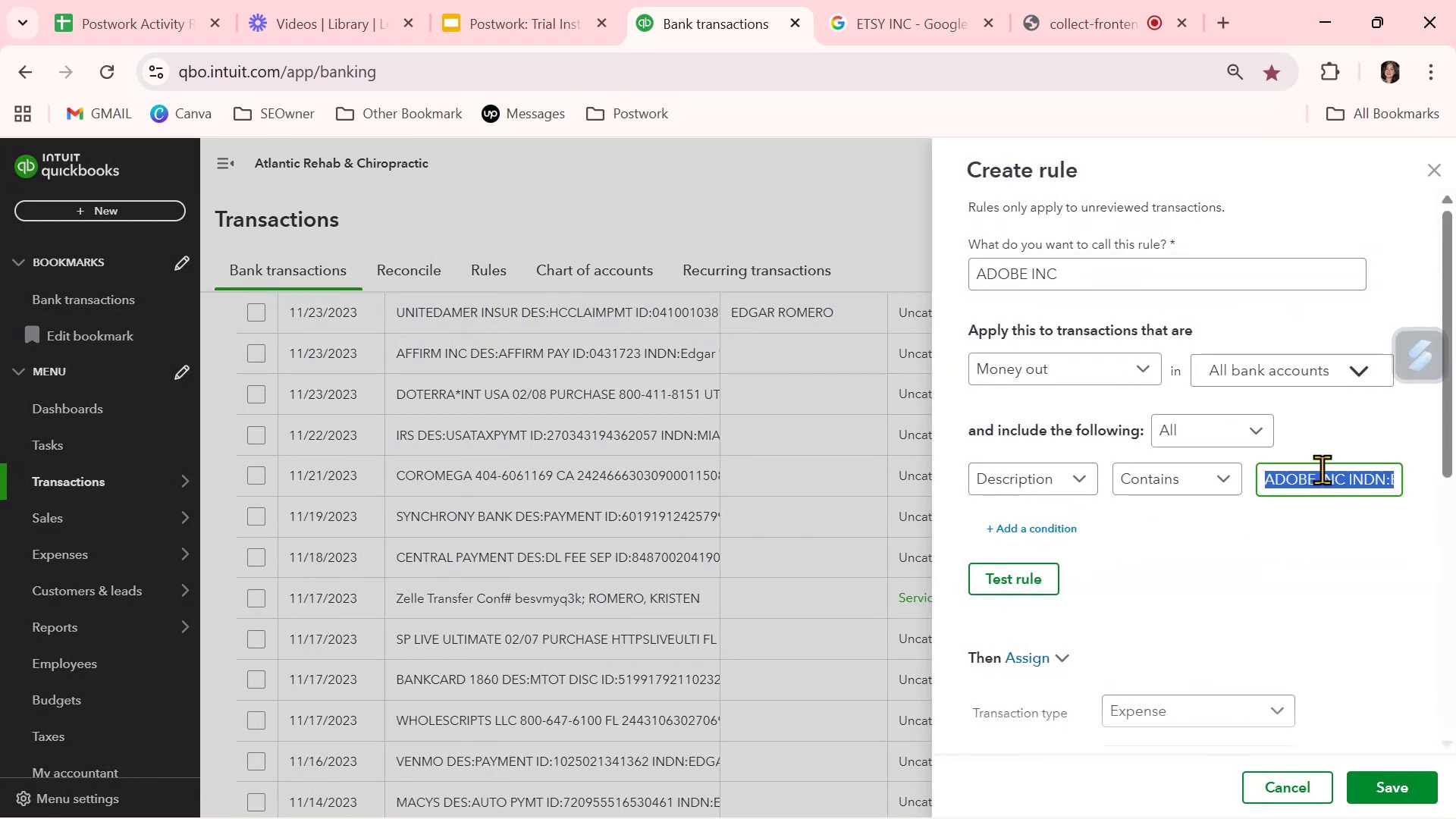 
key(Control+V)
 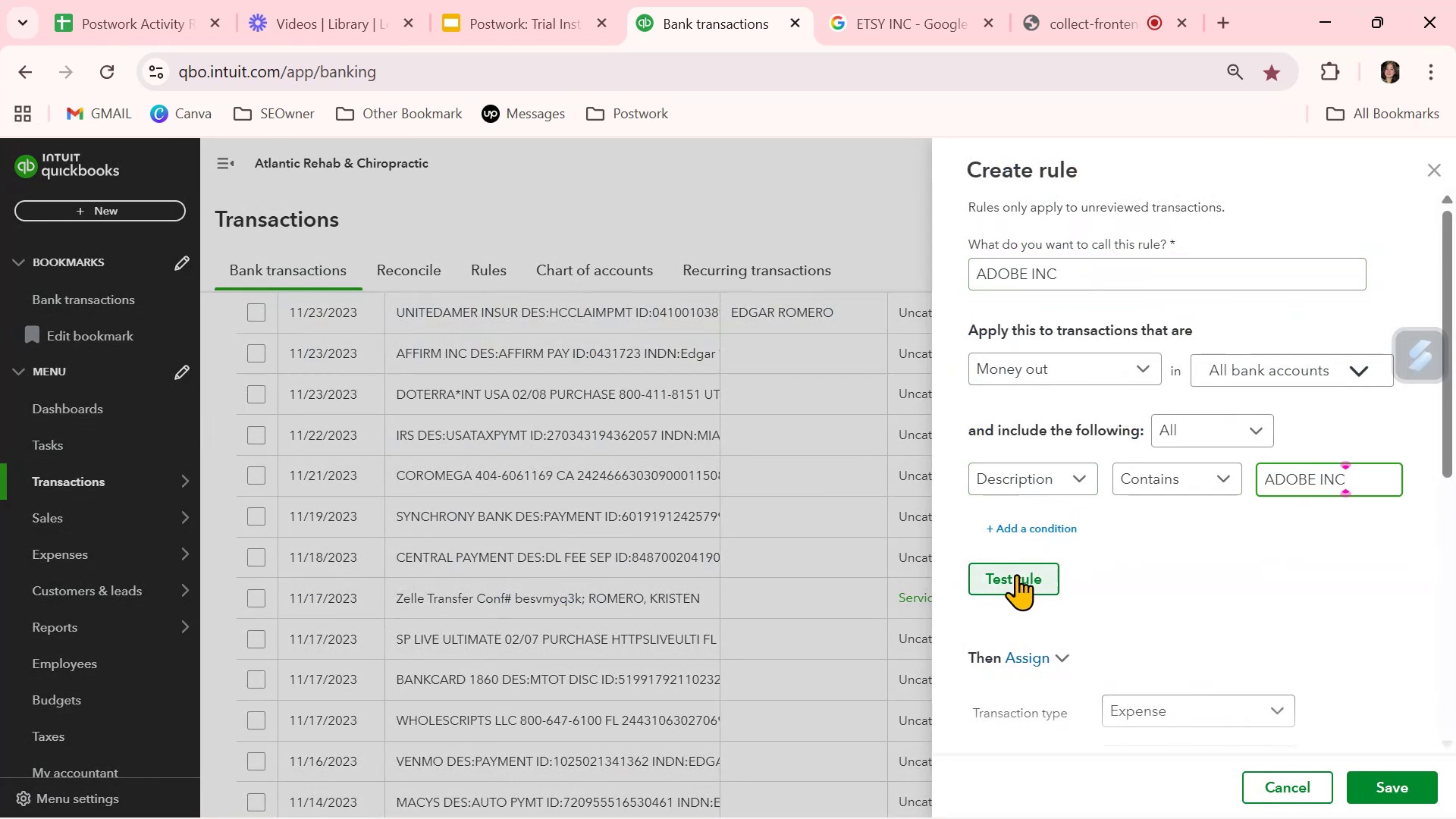 
left_click([1012, 577])
 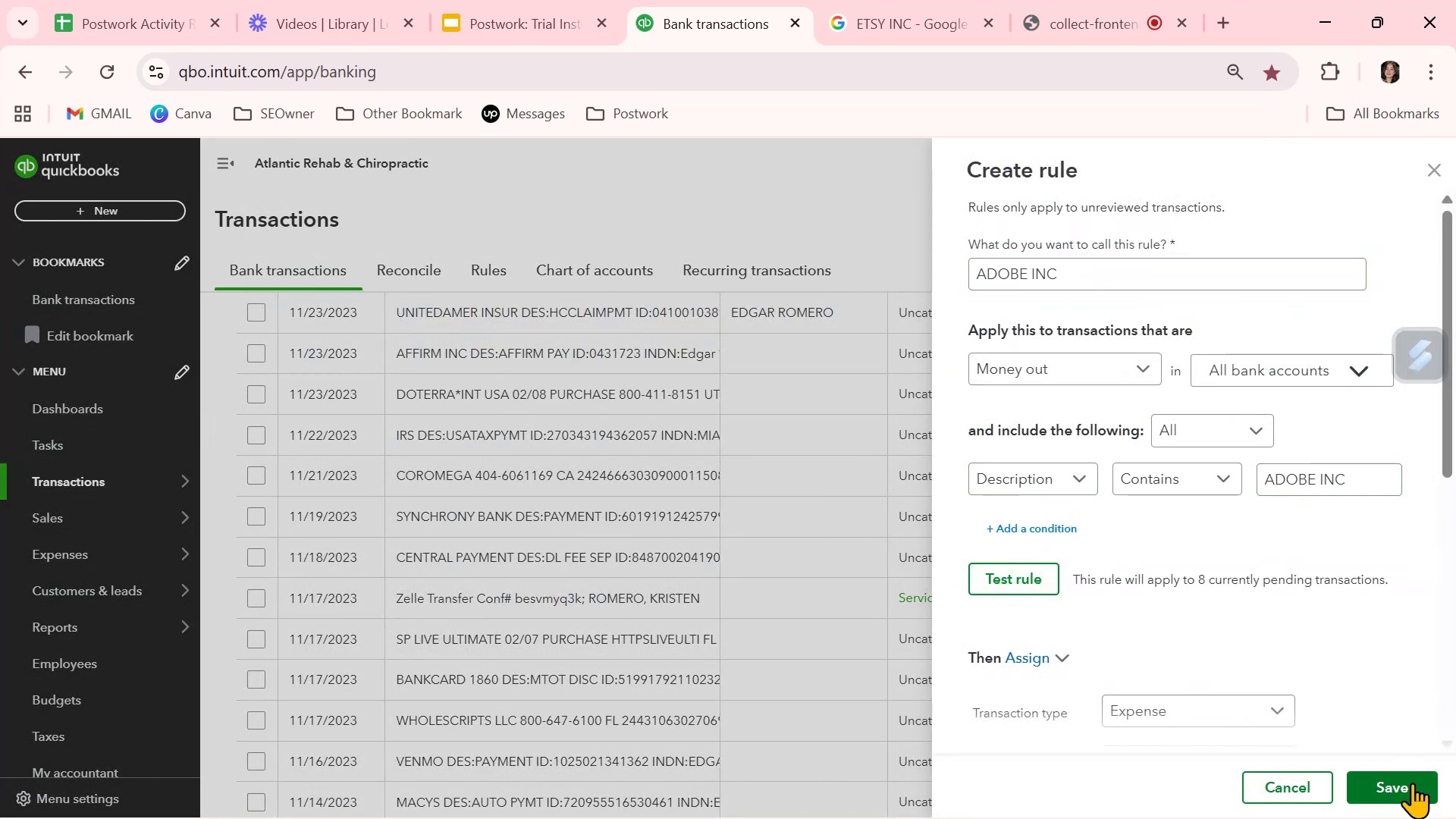 
left_click([1411, 785])
 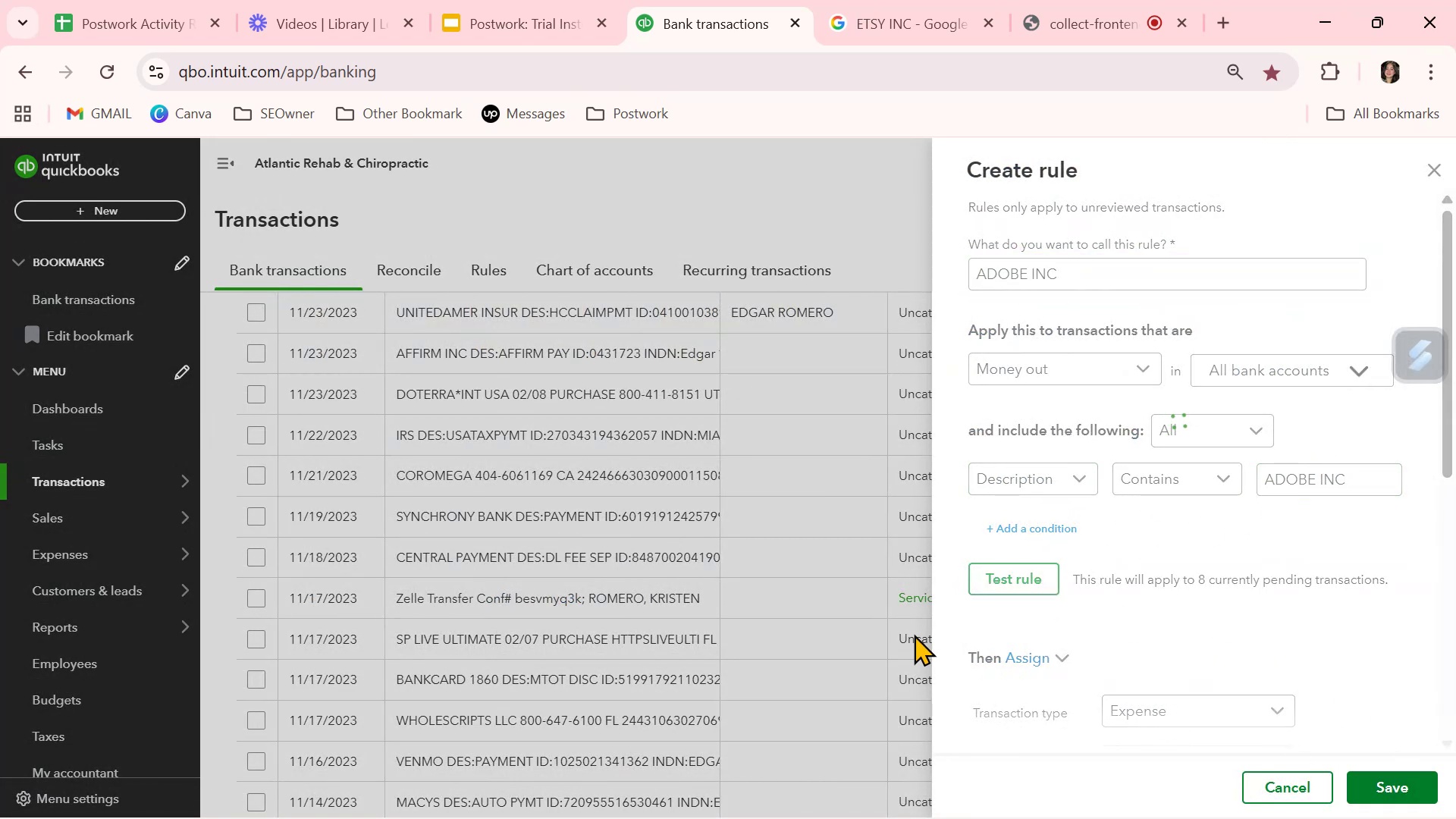 
mouse_move([759, 580])
 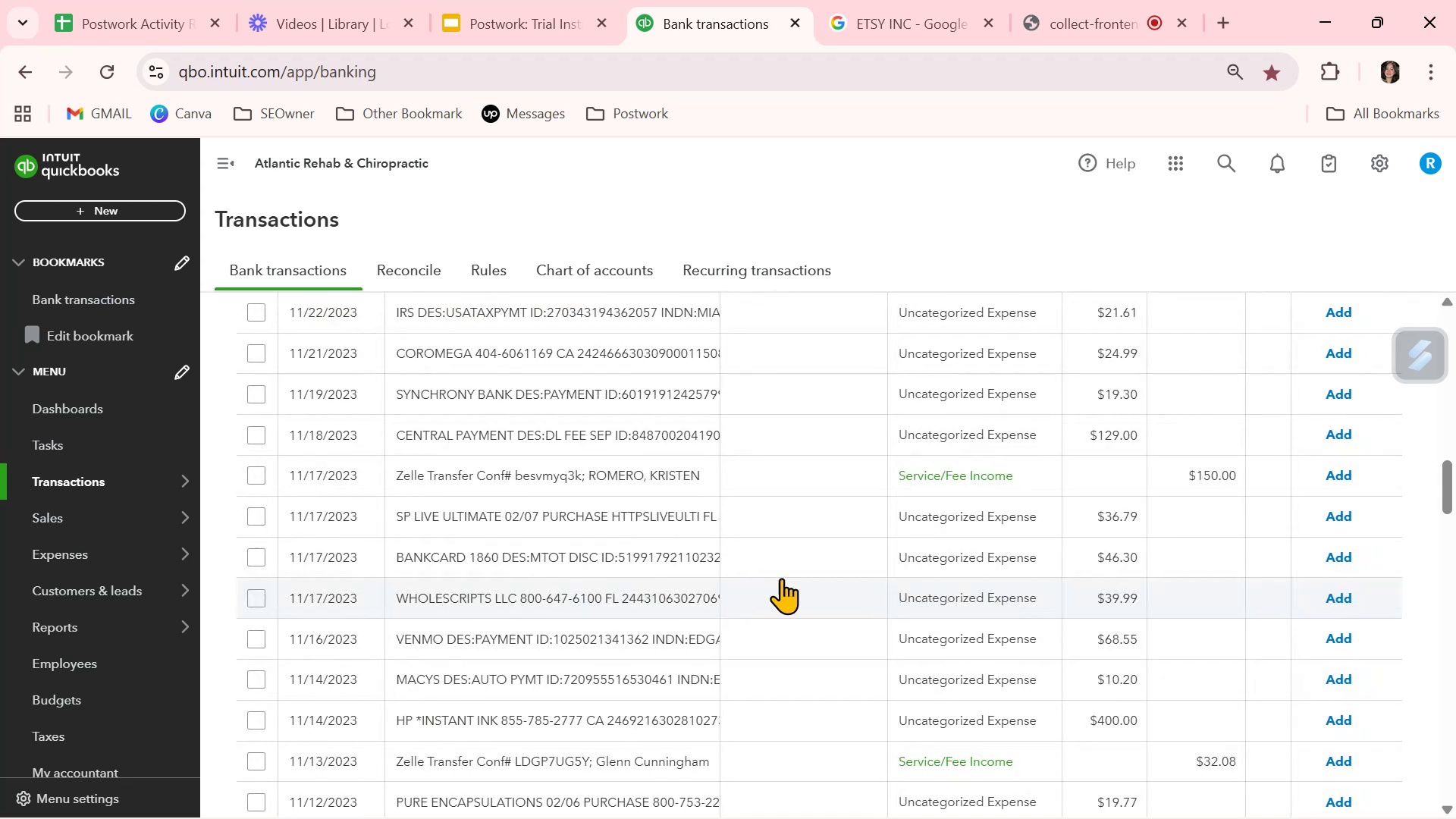 
scroll: coordinate [802, 569], scroll_direction: up, amount: 9.0
 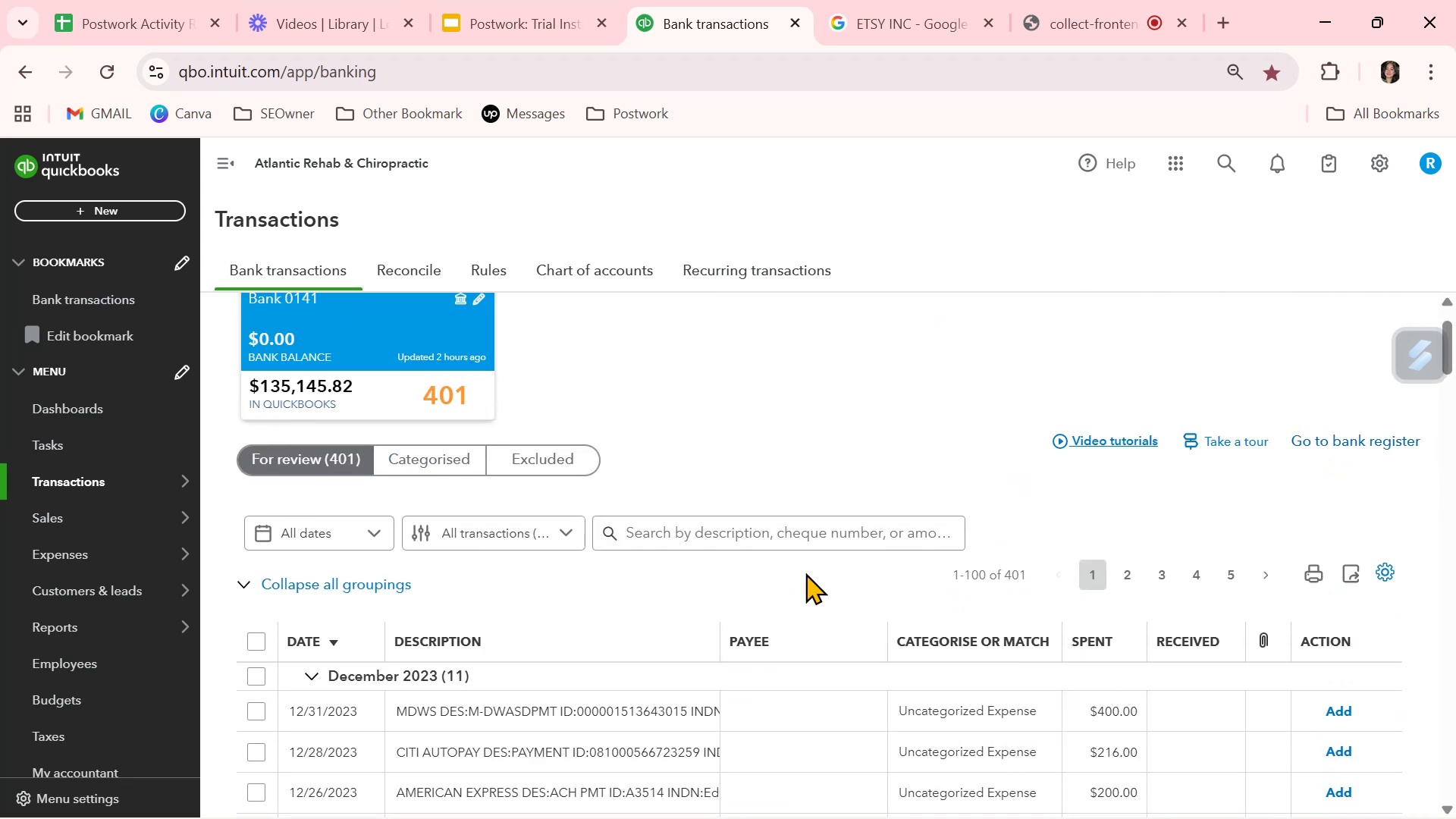 
scroll: coordinate [830, 639], scroll_direction: down, amount: 2.0
 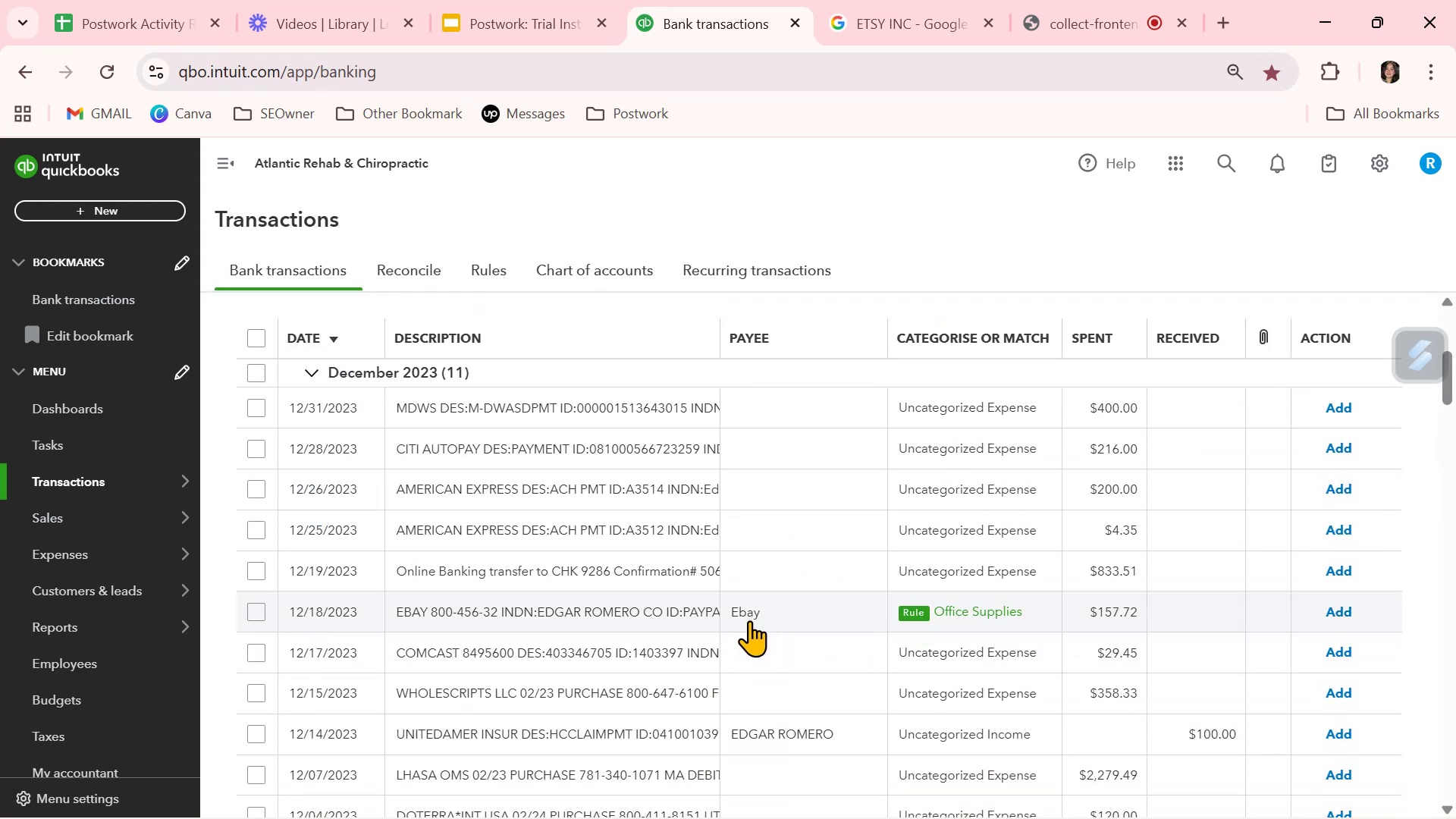 
wait(5.13)
 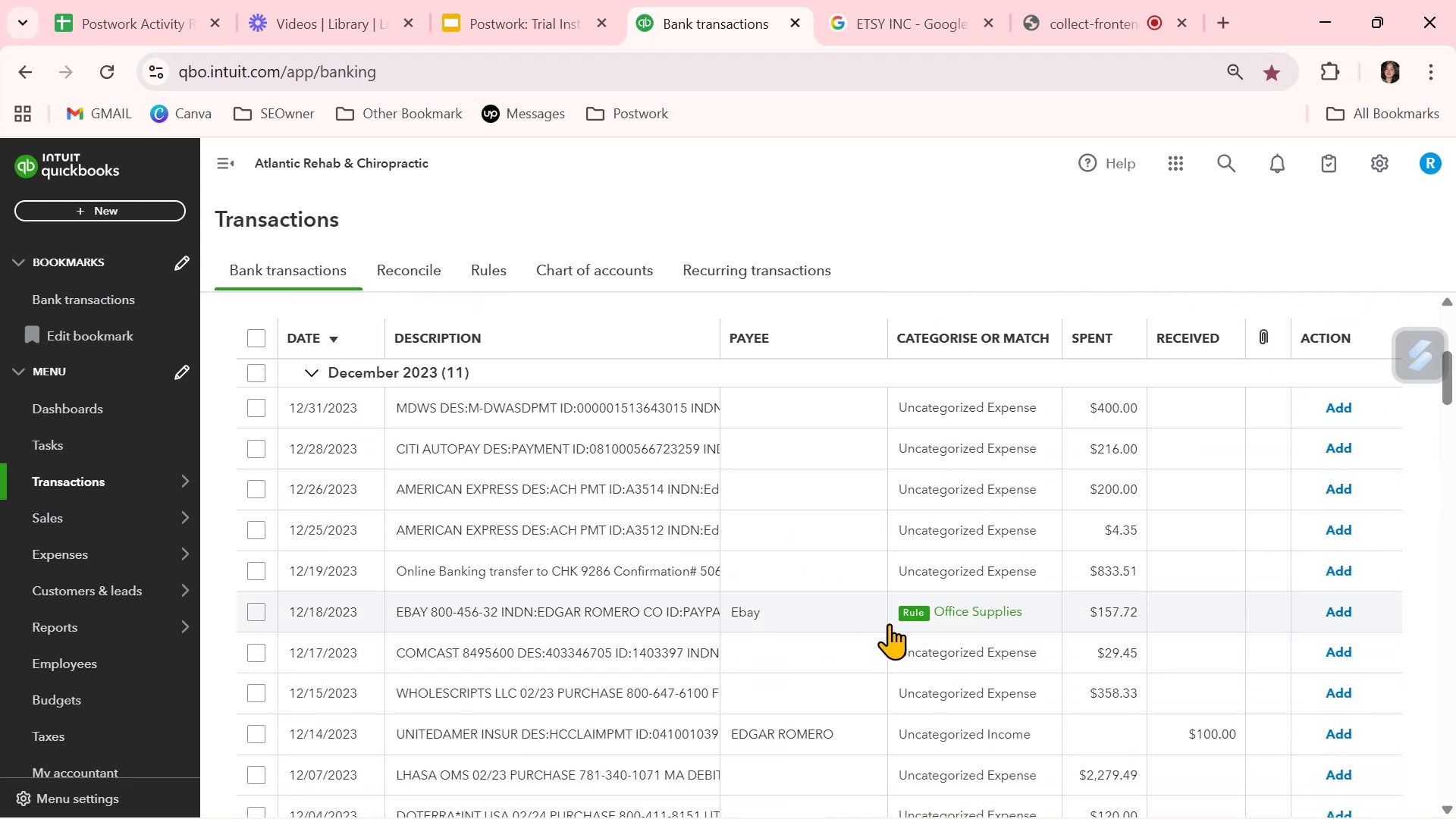 
left_click([1348, 613])
 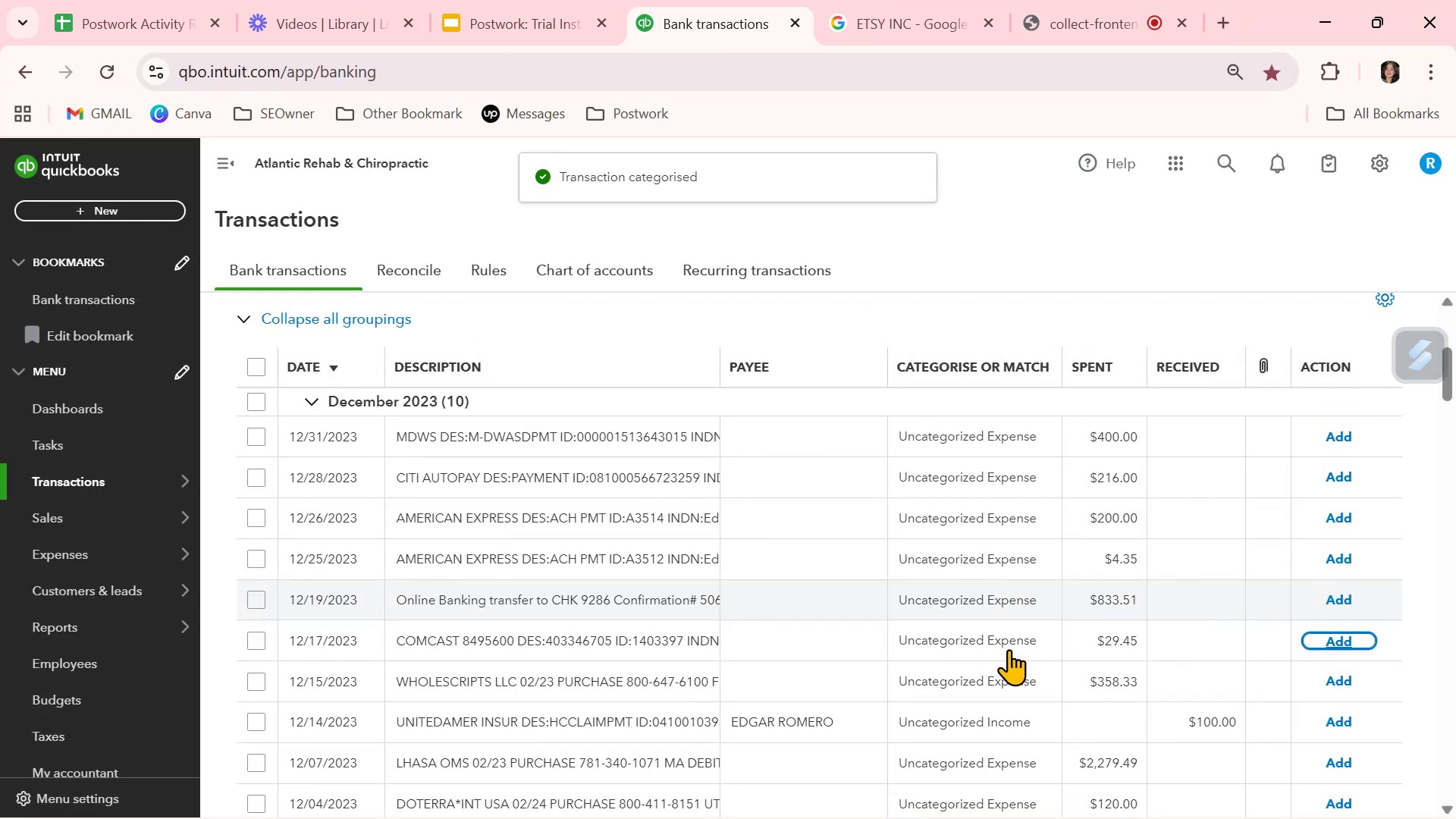 
scroll: coordinate [795, 693], scroll_direction: down, amount: 2.0
 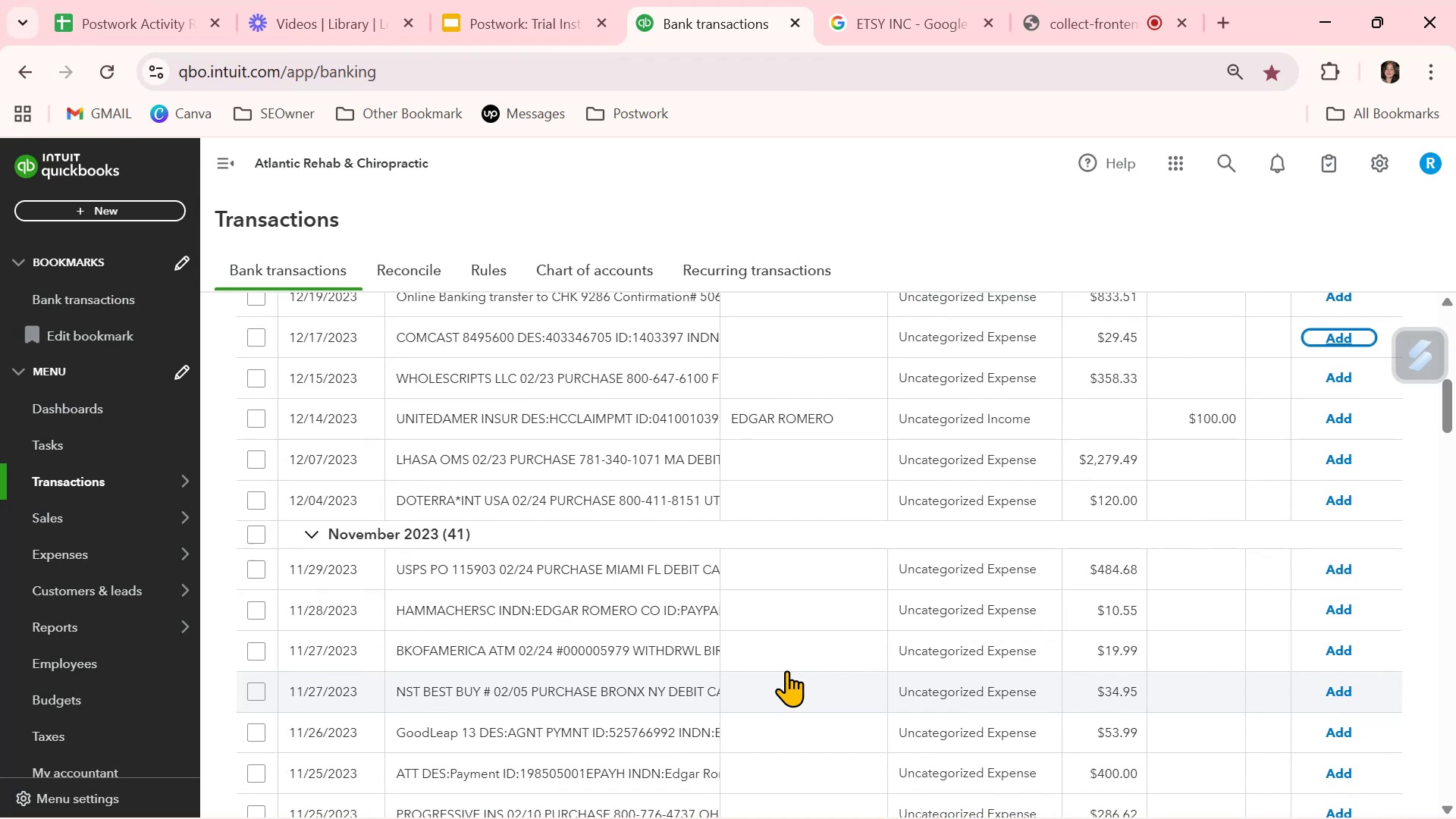 
wait(8.95)
 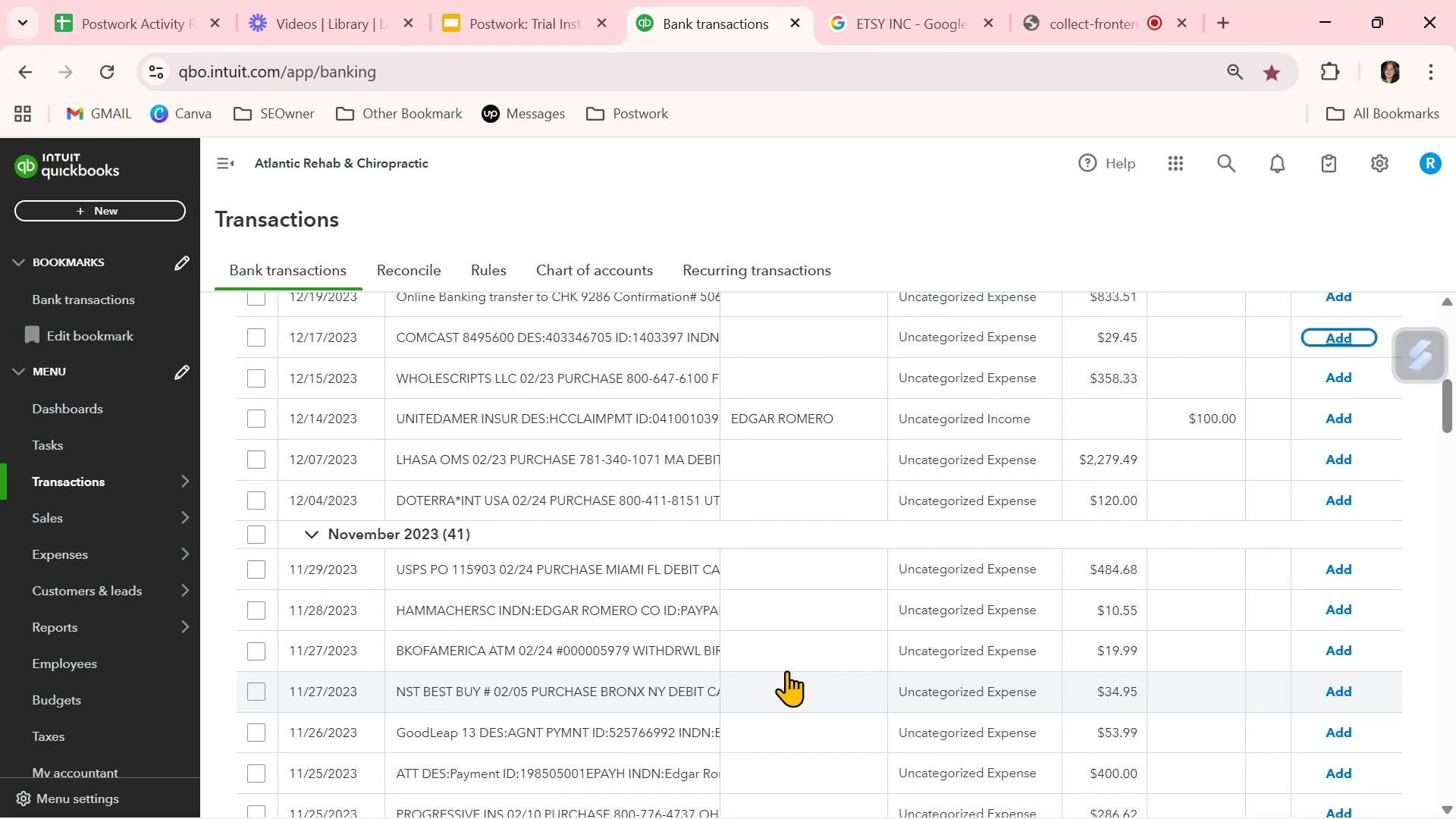 
scroll: coordinate [758, 695], scroll_direction: down, amount: 1.0
 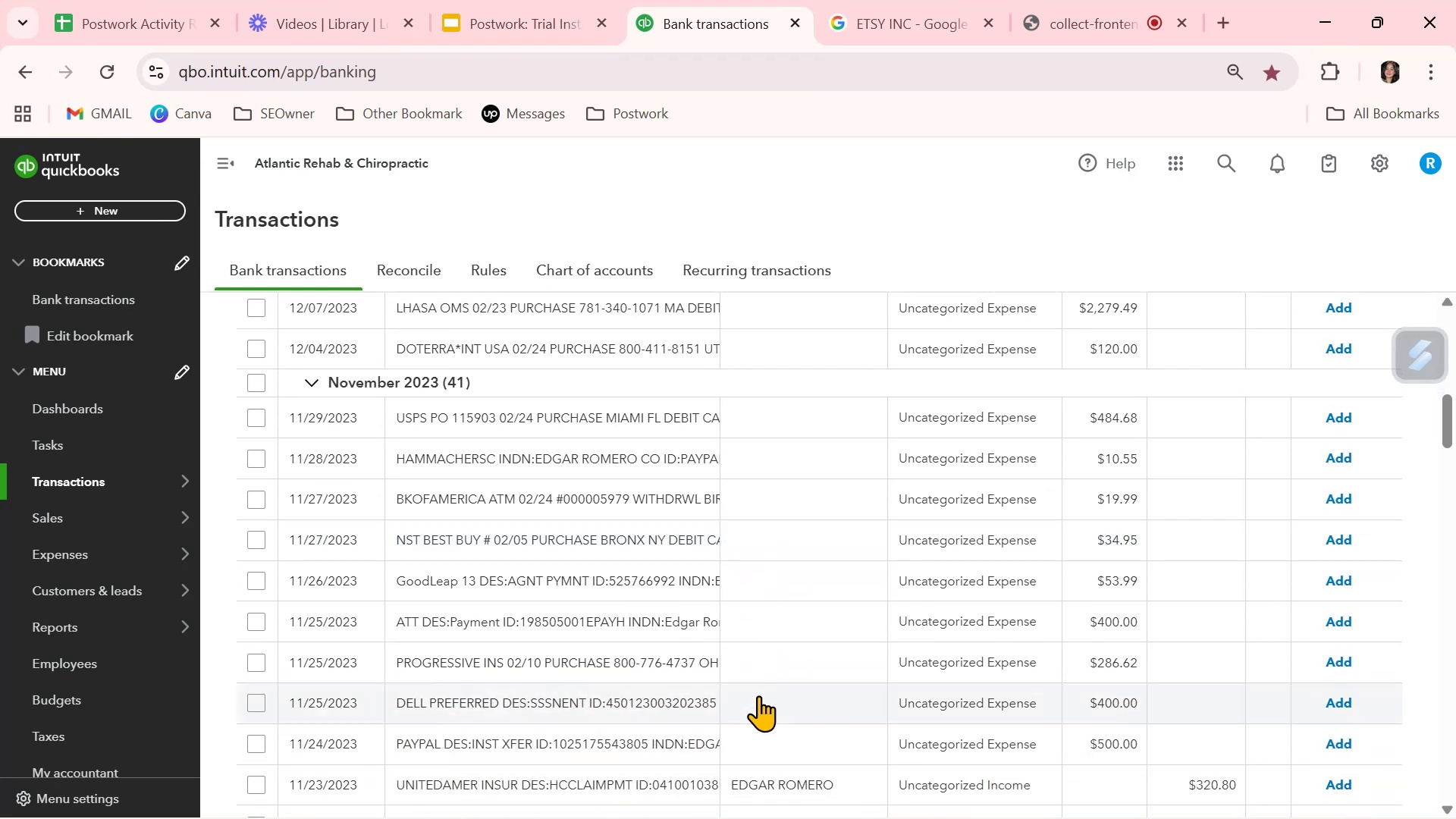 
left_click([500, 541])
 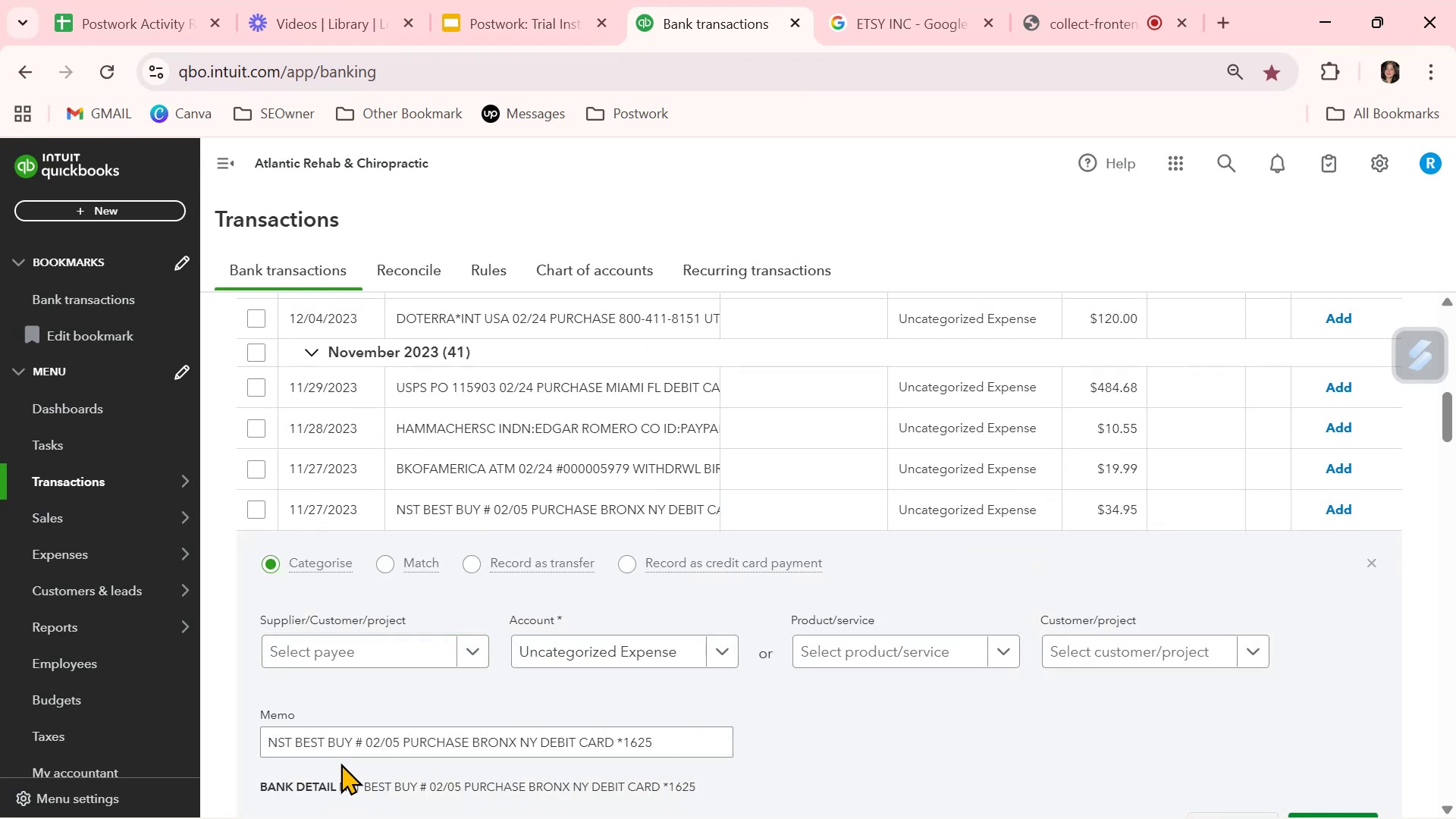 
left_click_drag(start_coordinate=[353, 744], to_coordinate=[246, 741])
 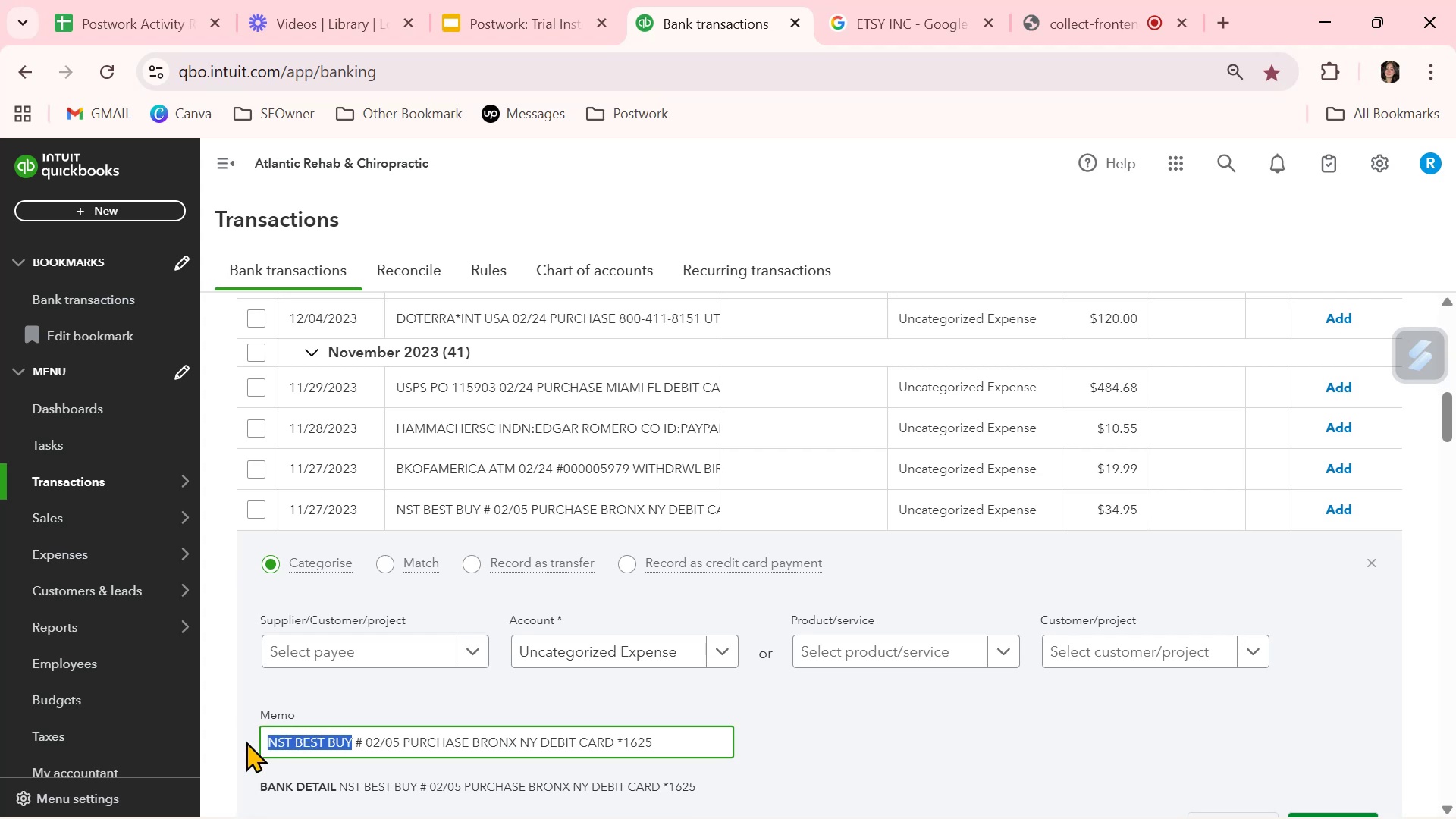 
key(Control+ControlLeft)
 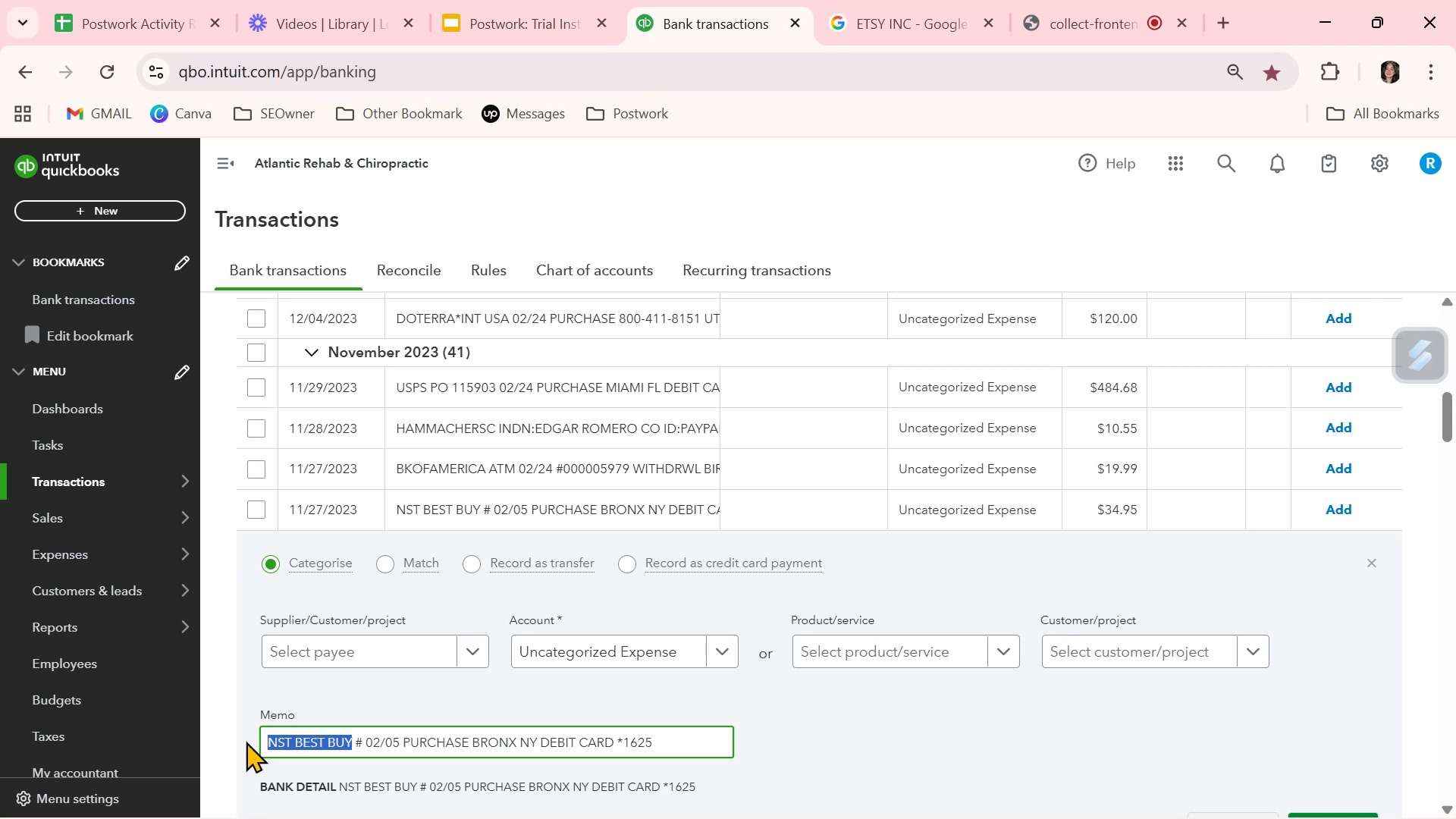 
key(Control+C)
 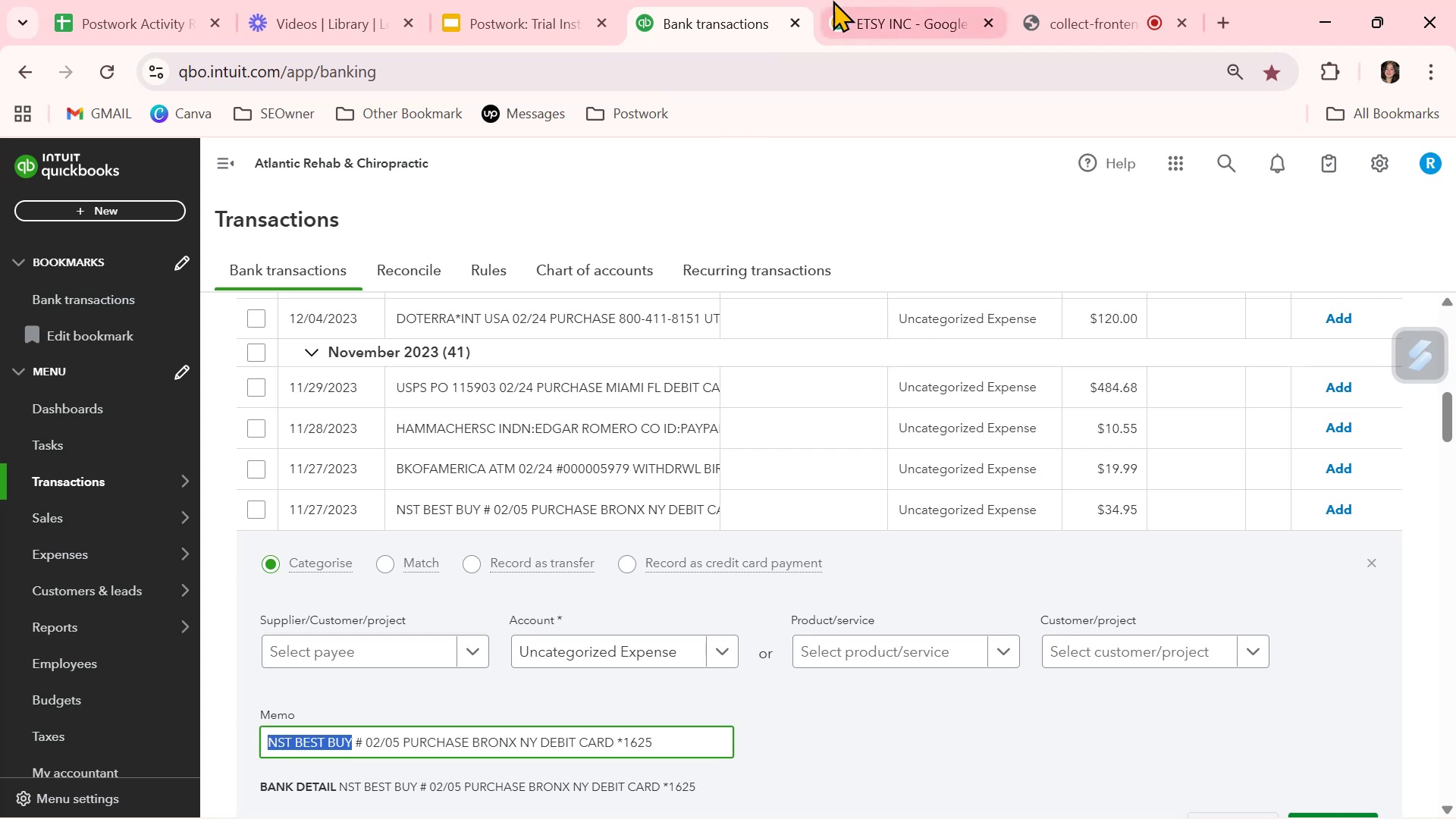 
left_click([873, 11])
 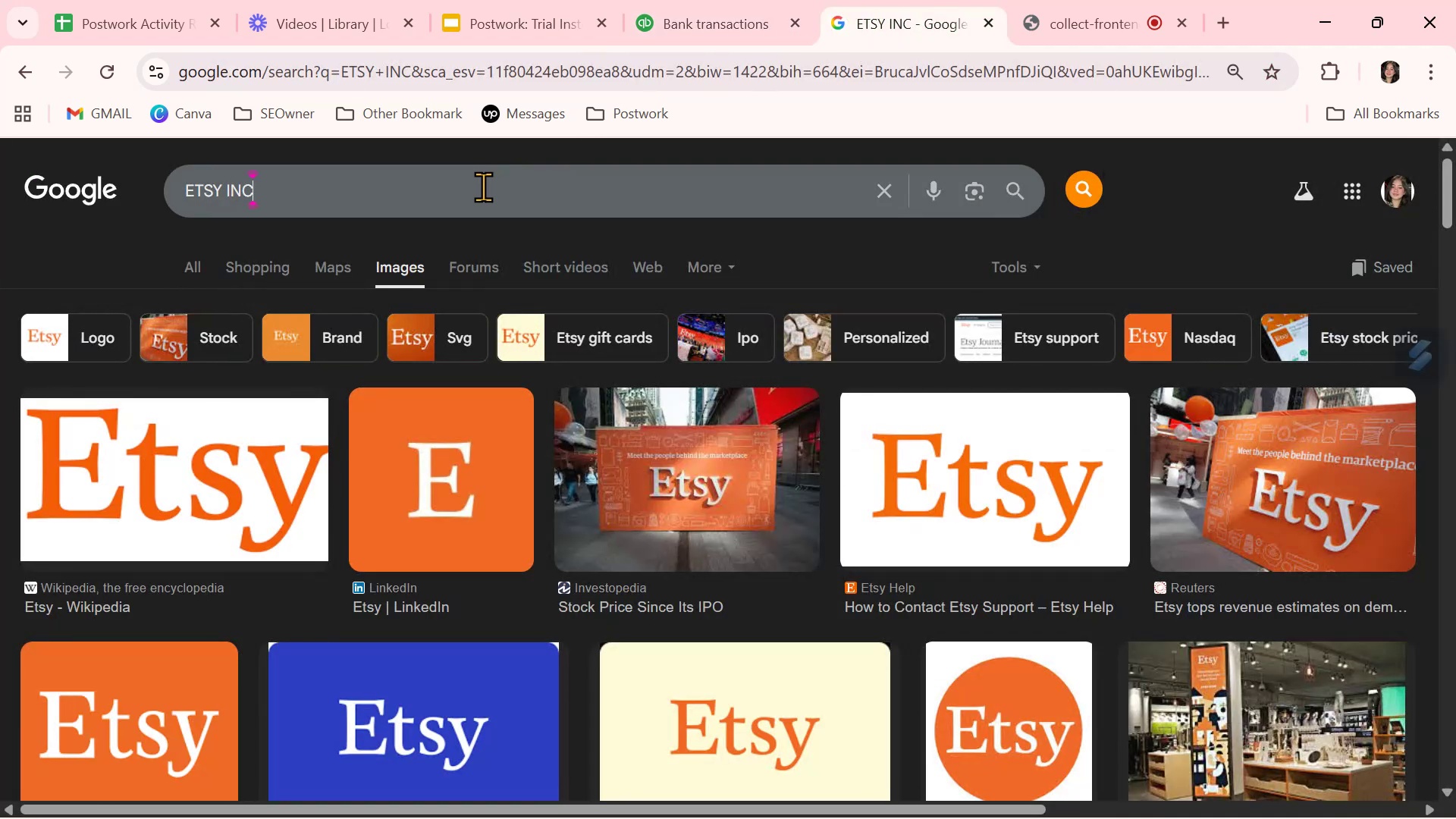 
double_click([483, 187])
 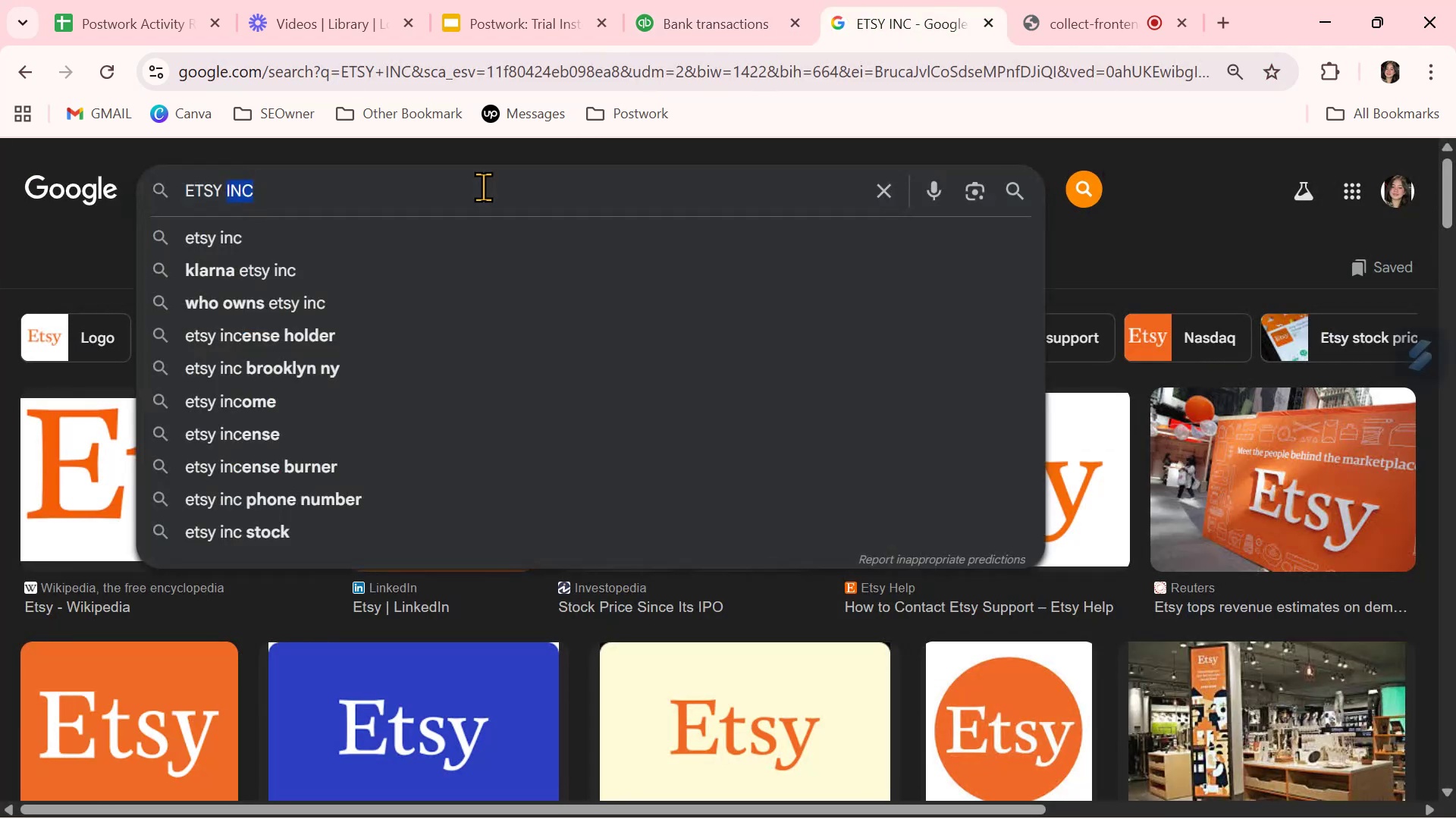 
triple_click([483, 187])
 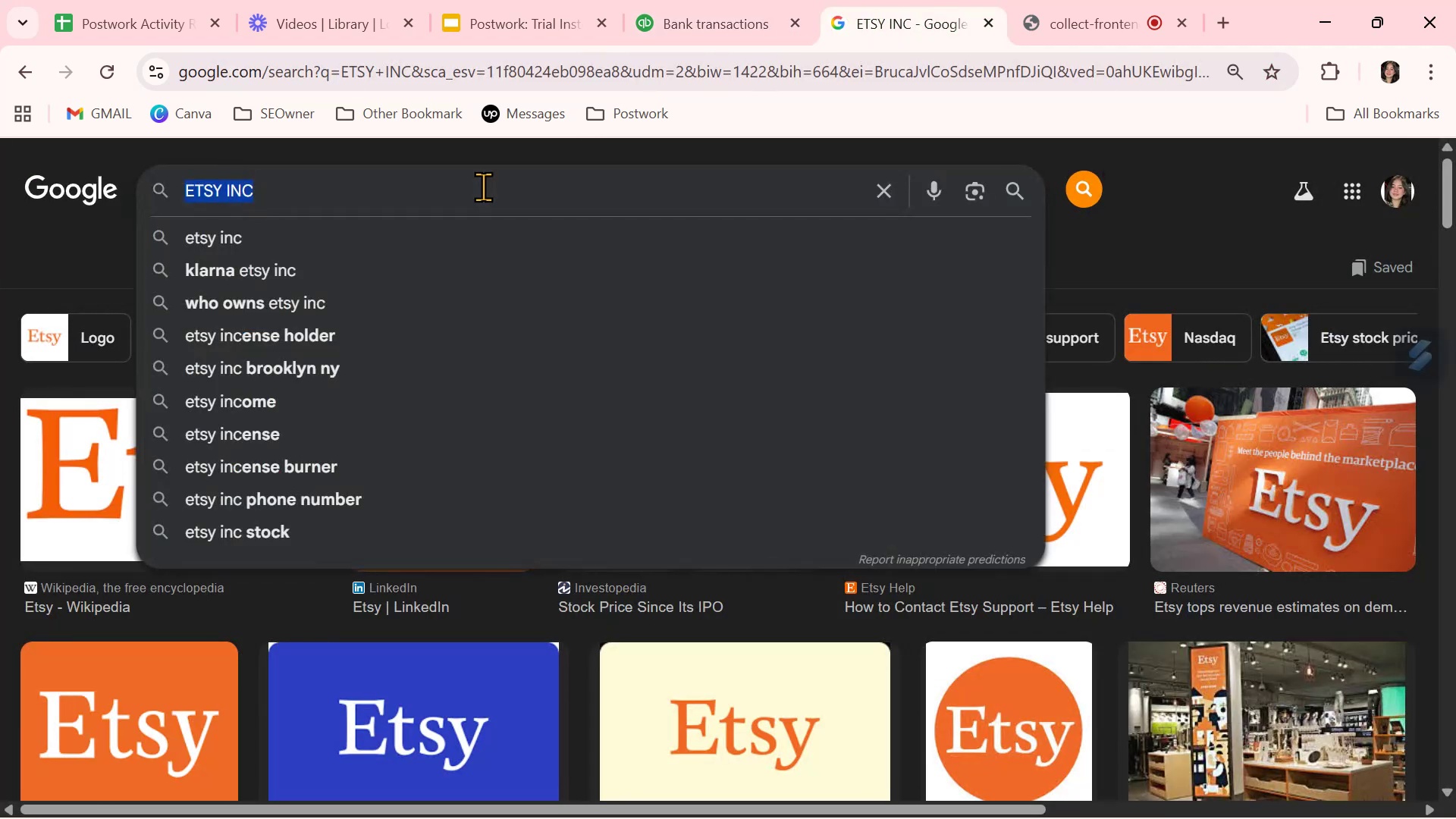 
key(Control+ControlLeft)
 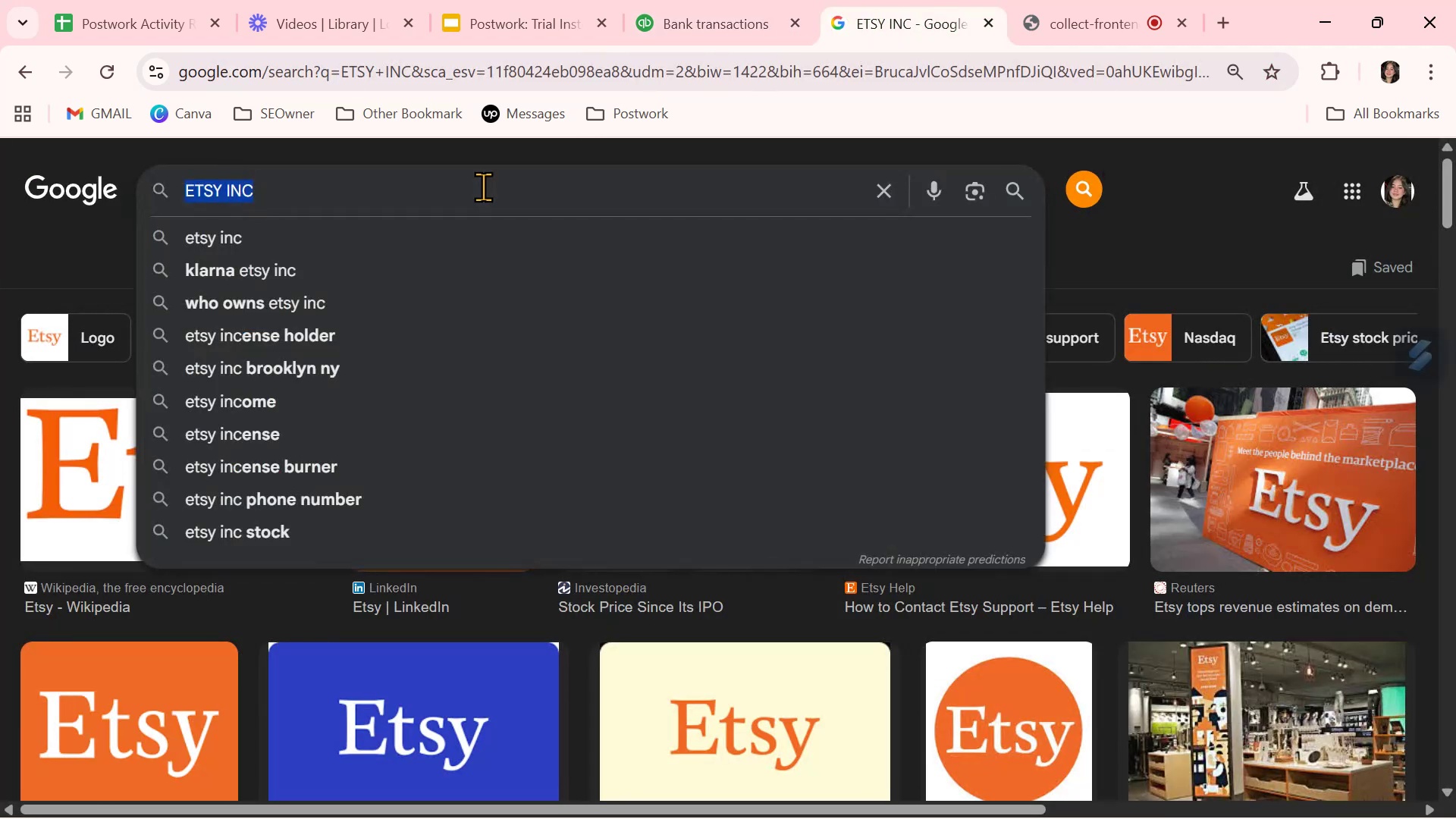 
key(Control+V)
 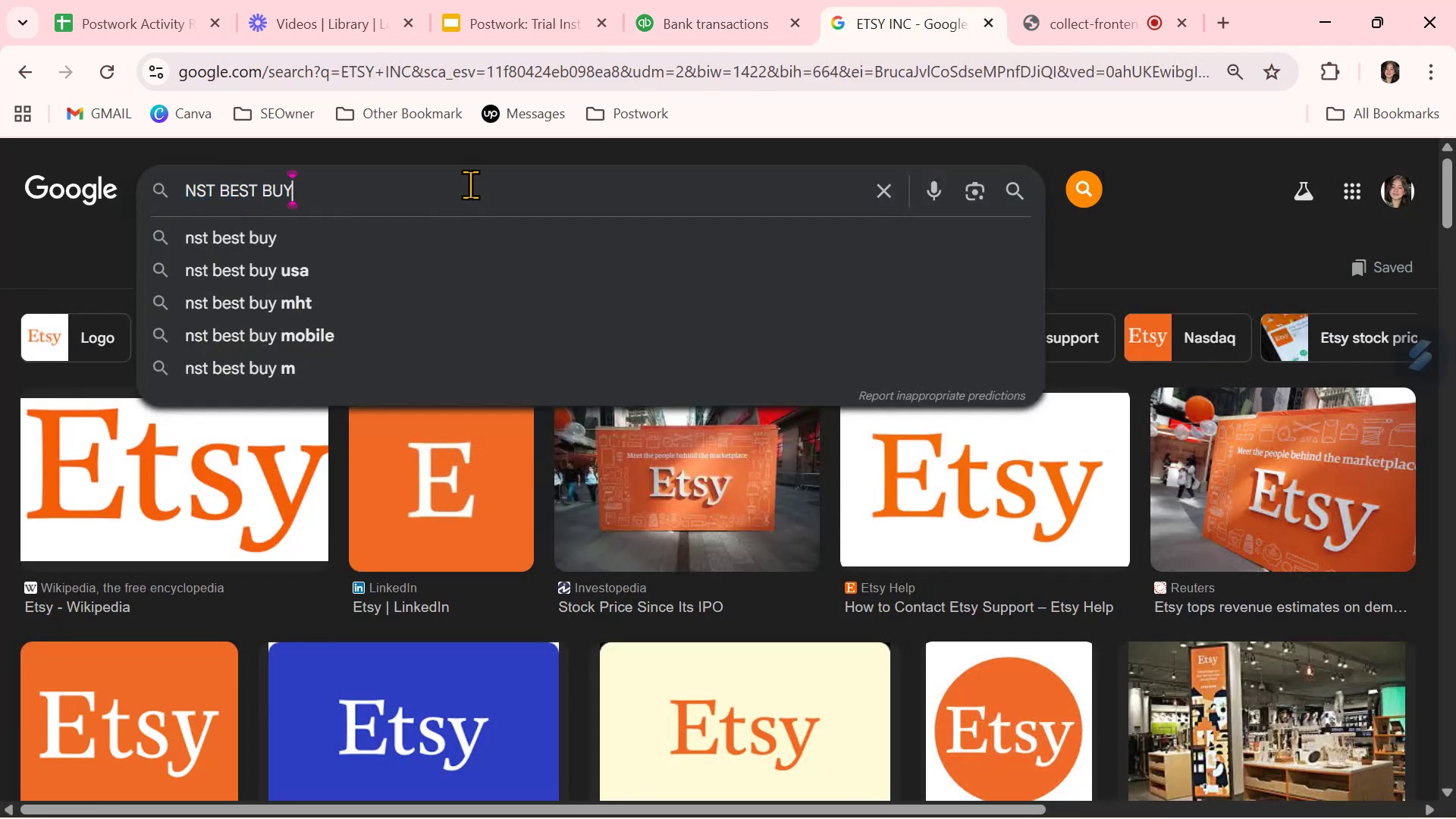 
key(NumpadEnter)
 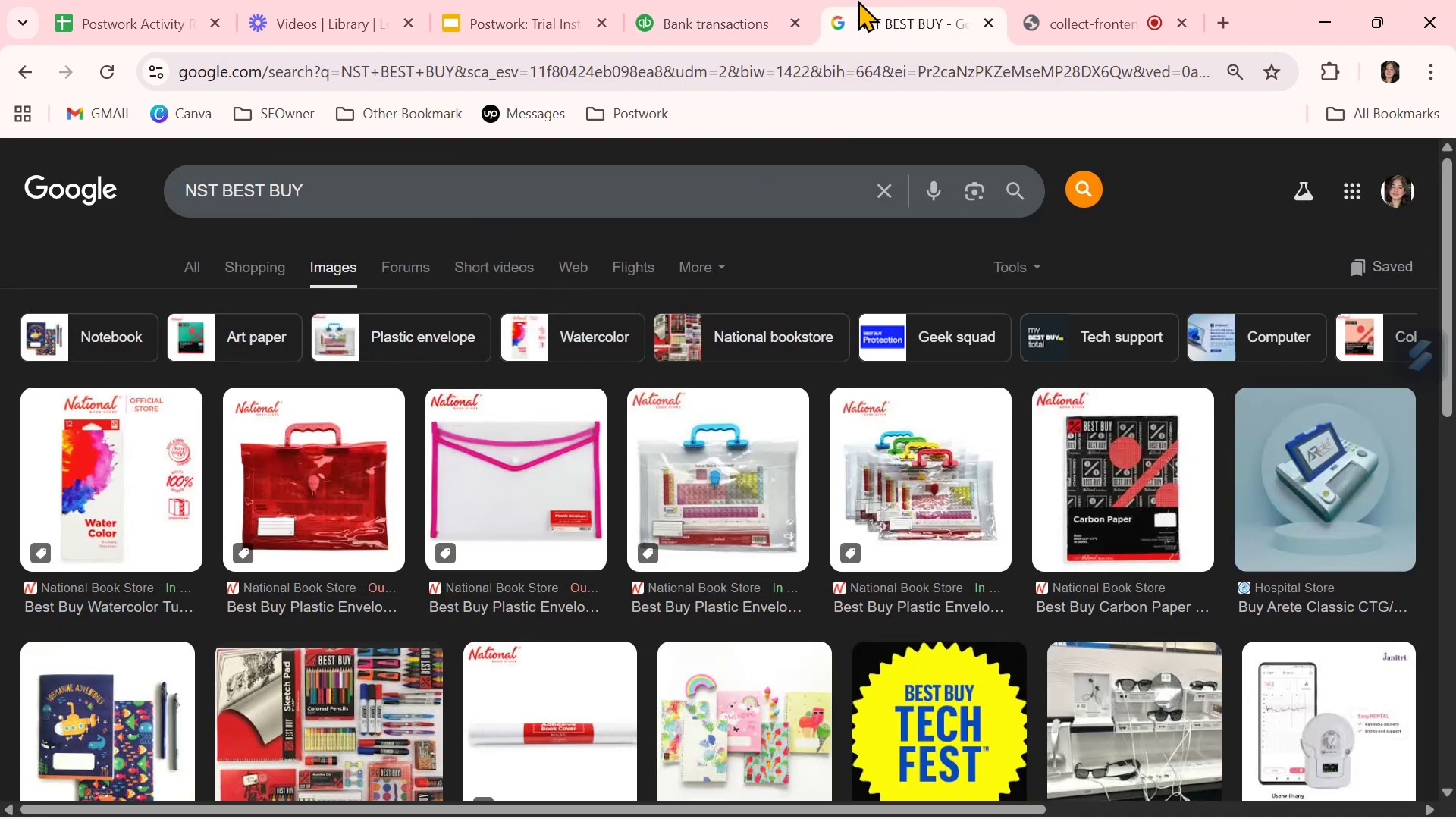 
left_click([717, 28])
 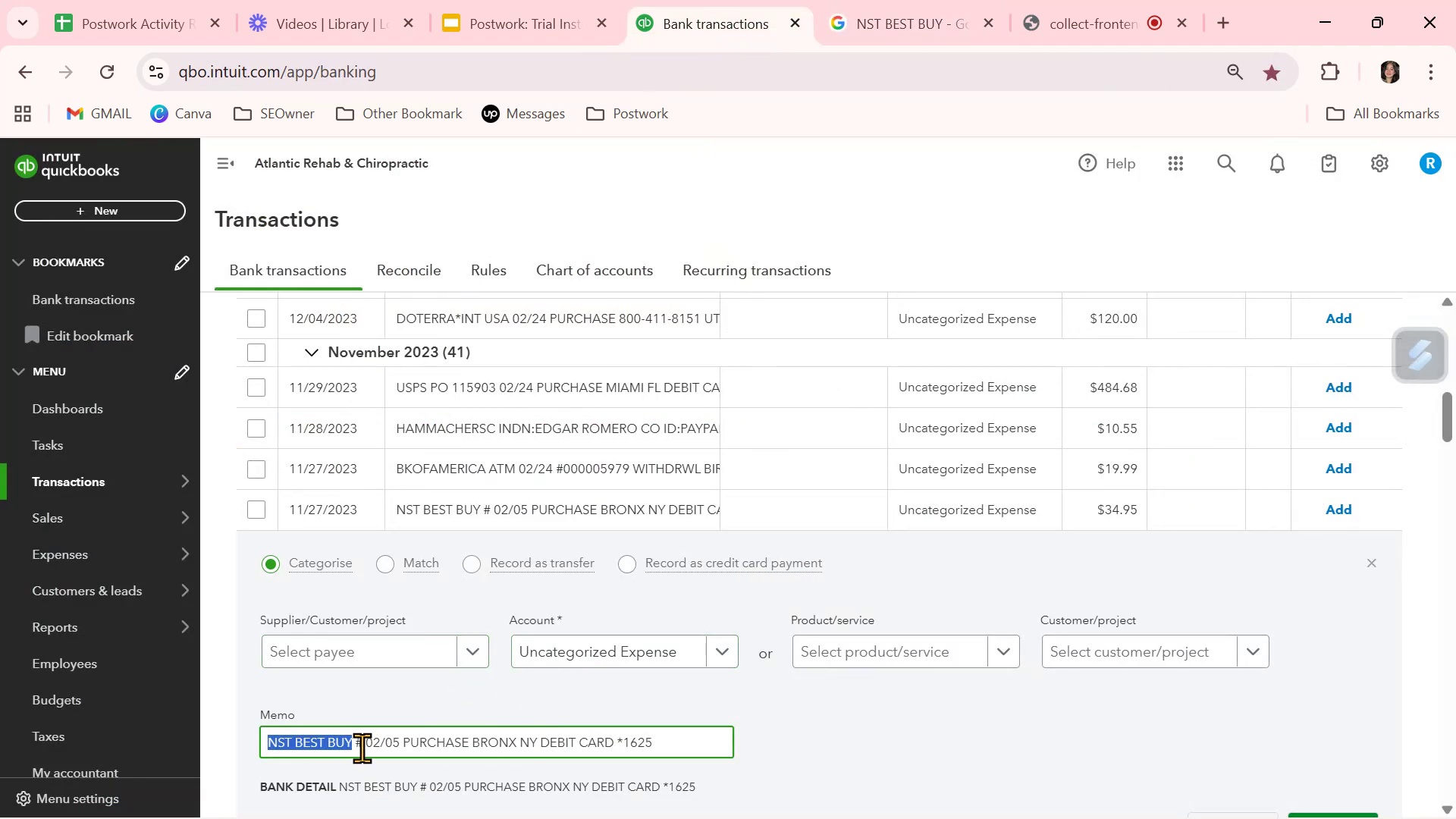 
left_click([880, 11])
 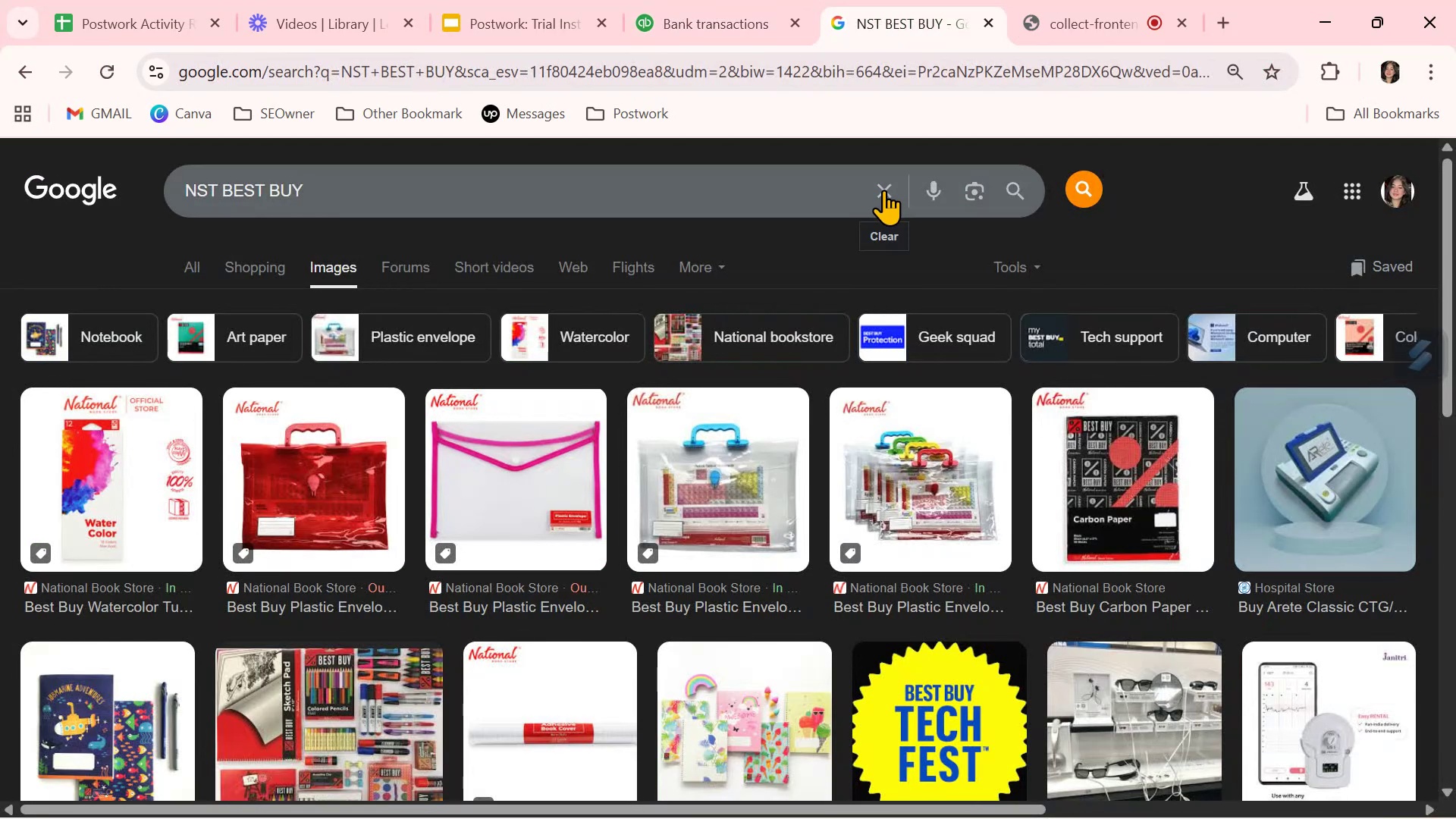 
scroll: coordinate [755, 417], scroll_direction: down, amount: 3.0
 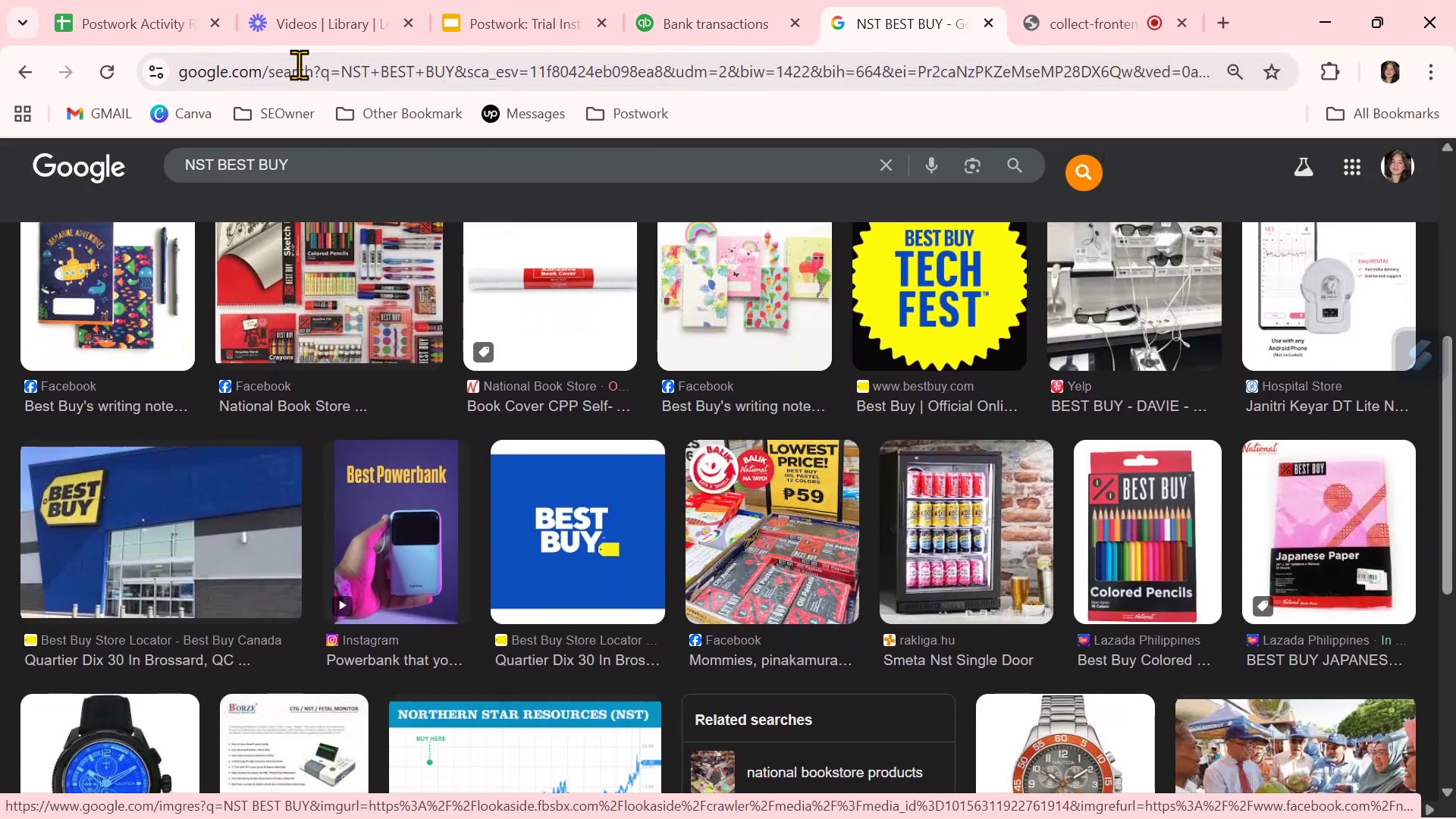 
left_click_drag(start_coordinate=[299, 167], to_coordinate=[218, 166])
 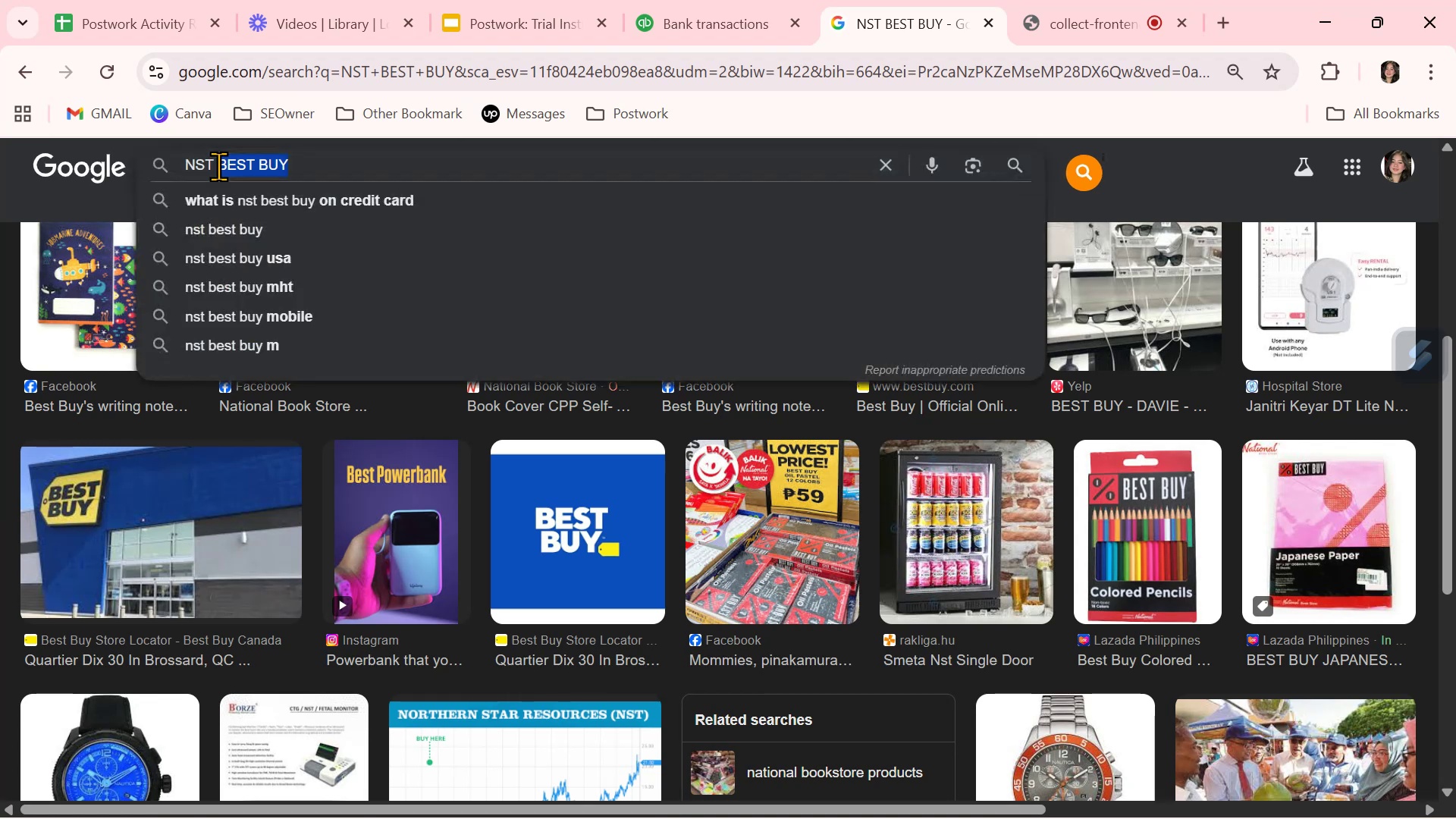 
key(Backspace)
 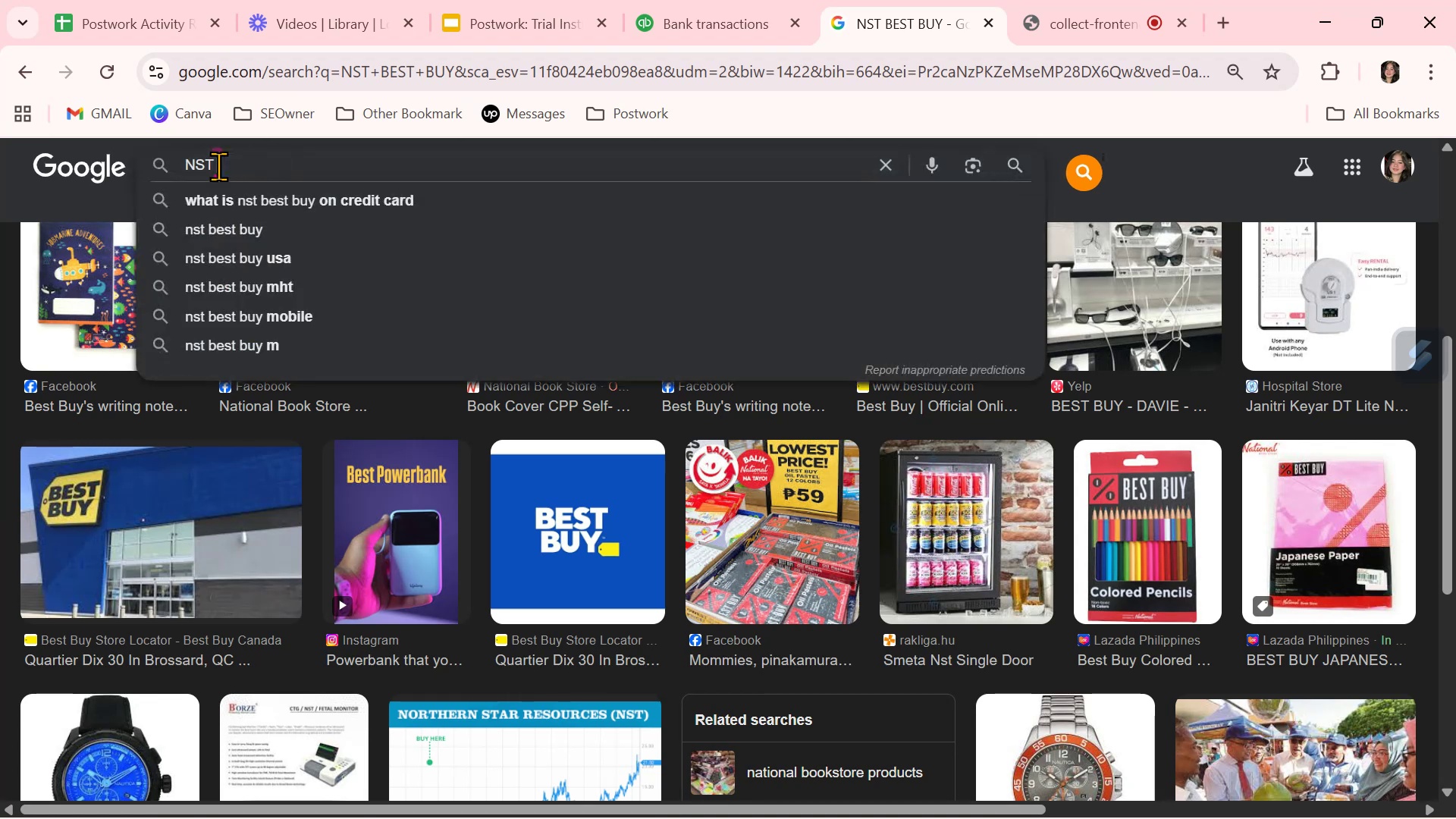 
key(Backspace)
 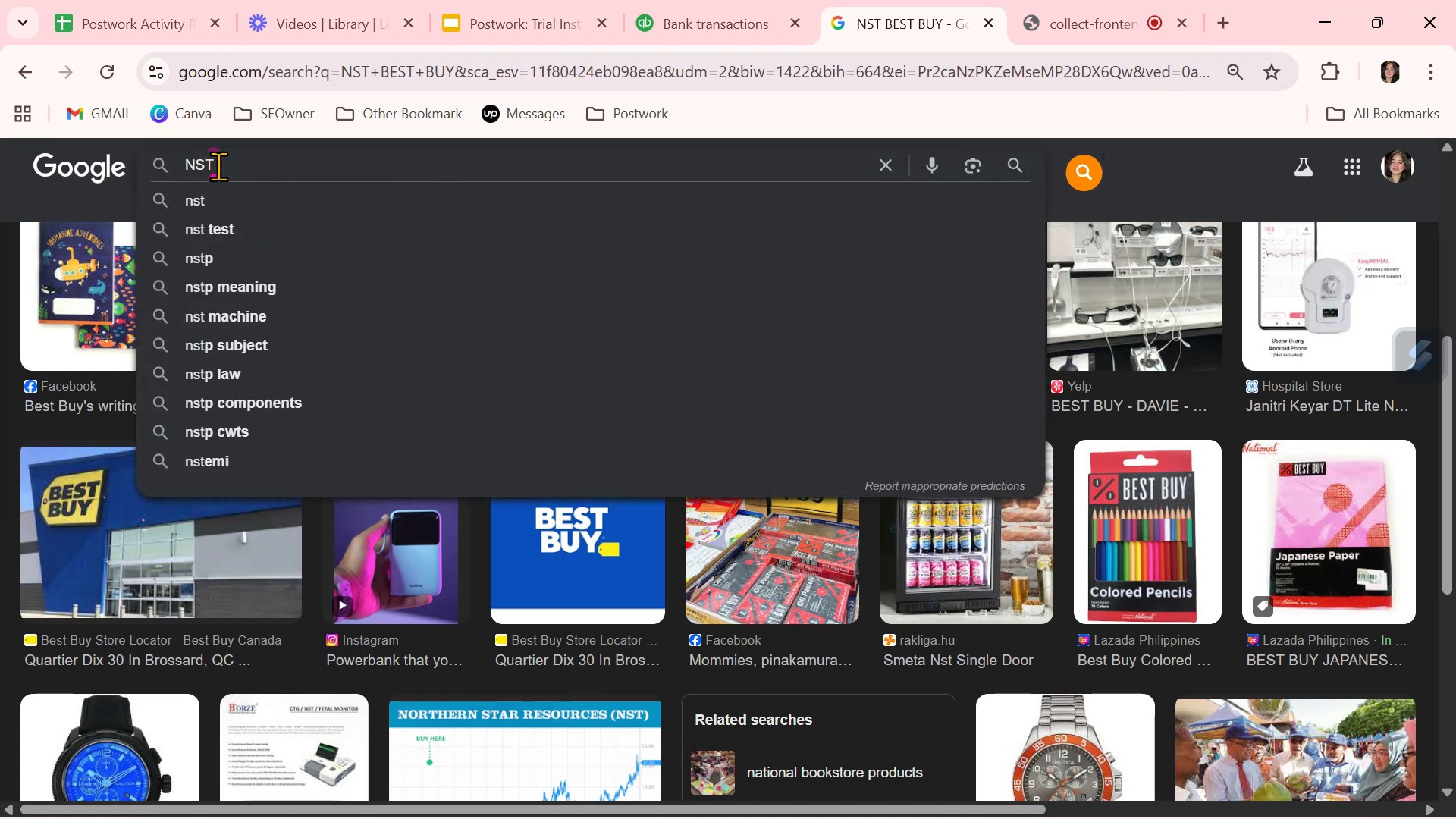 
key(NumpadEnter)
 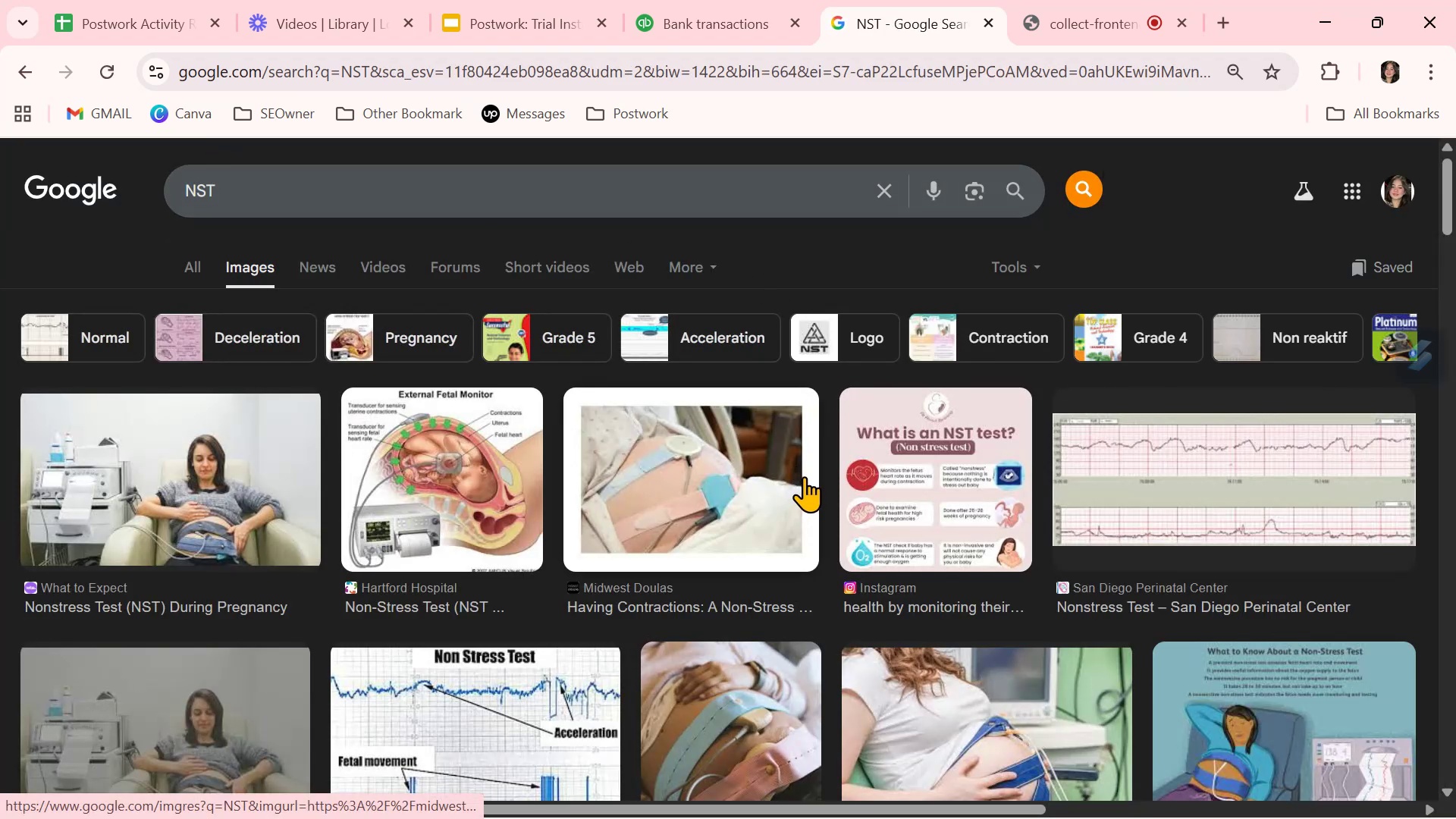 
left_click([747, 16])
 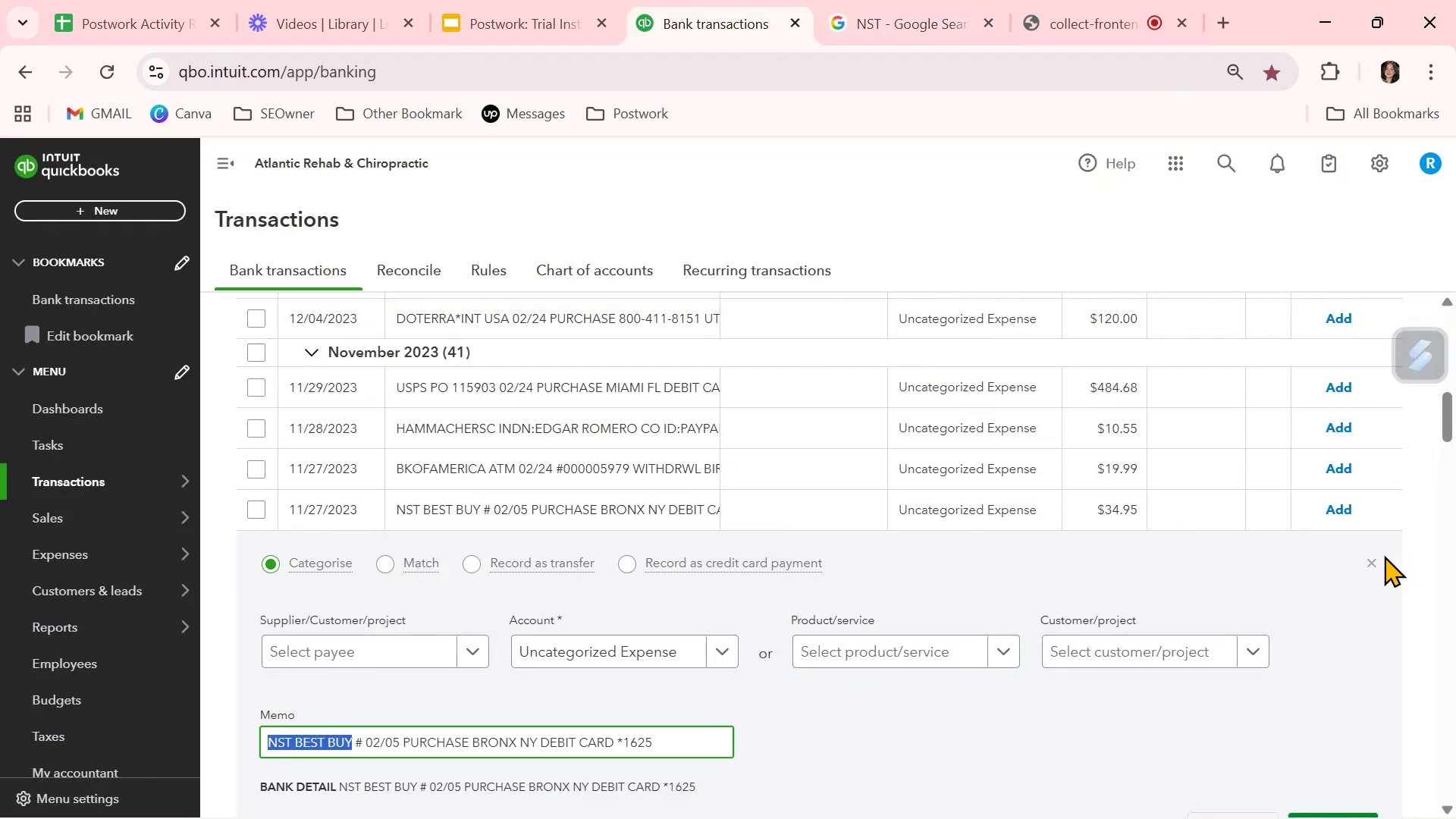 
left_click([1370, 560])
 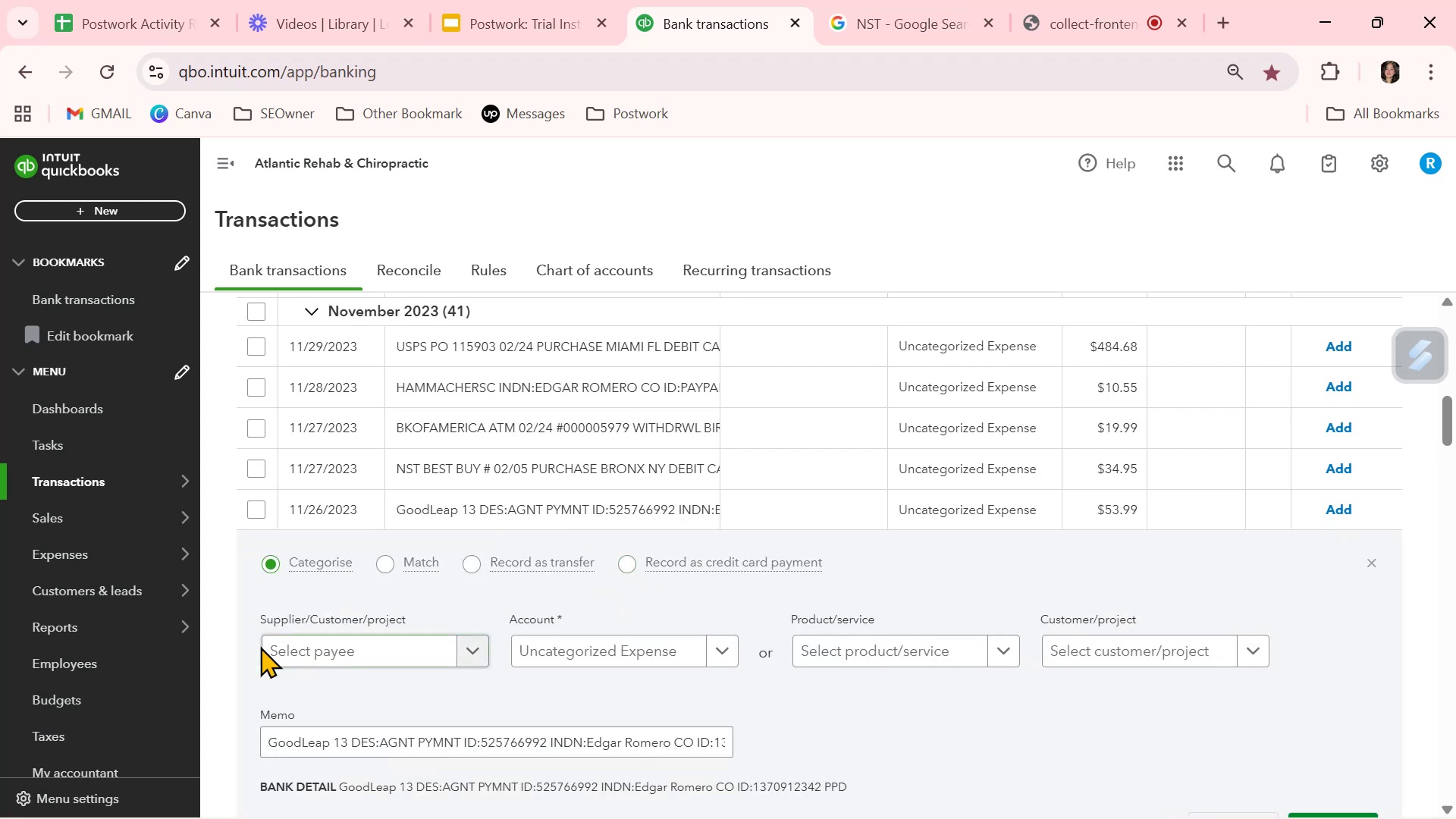 
left_click_drag(start_coordinate=[330, 742], to_coordinate=[225, 727])
 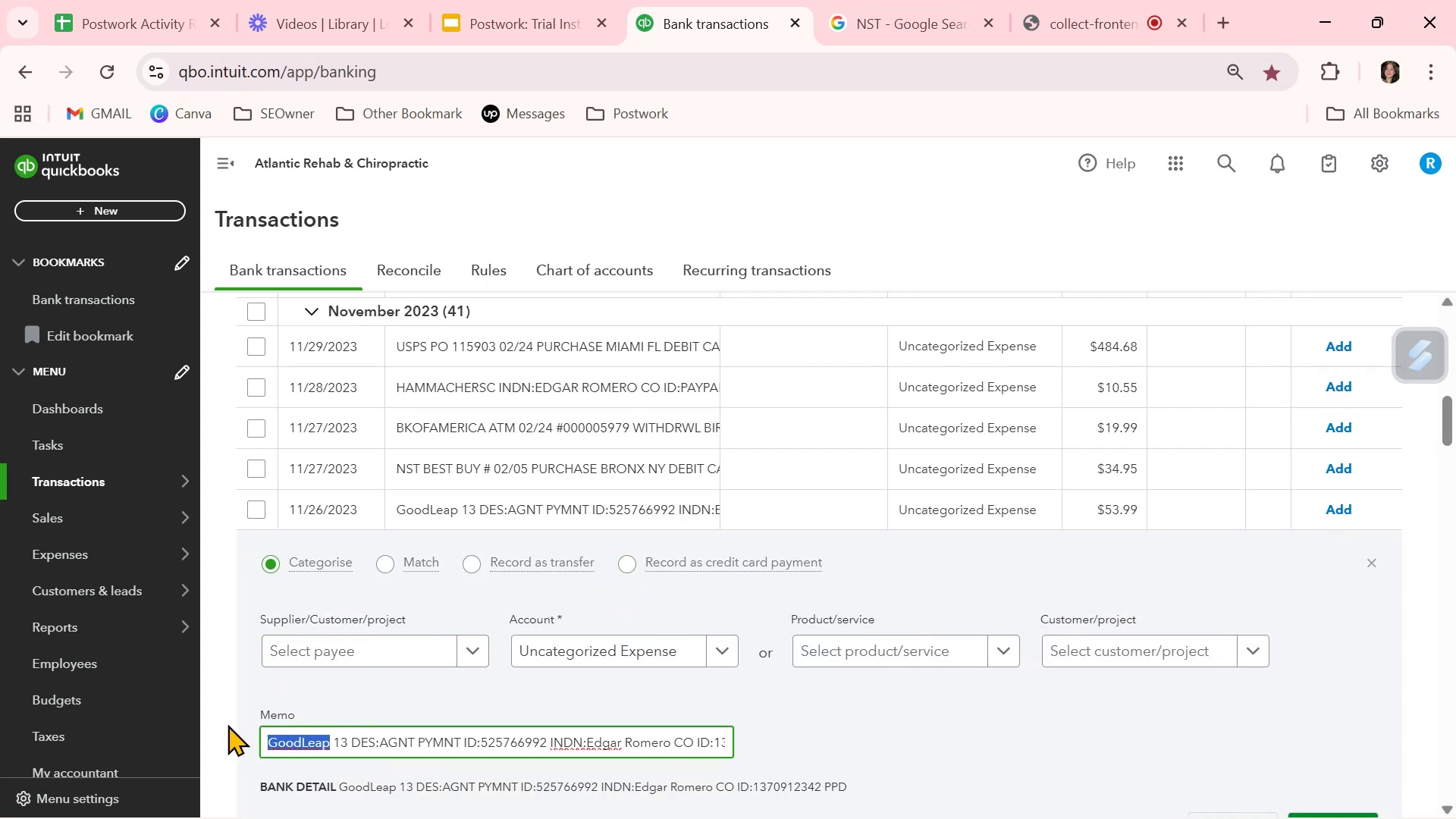 
key(Control+ControlLeft)
 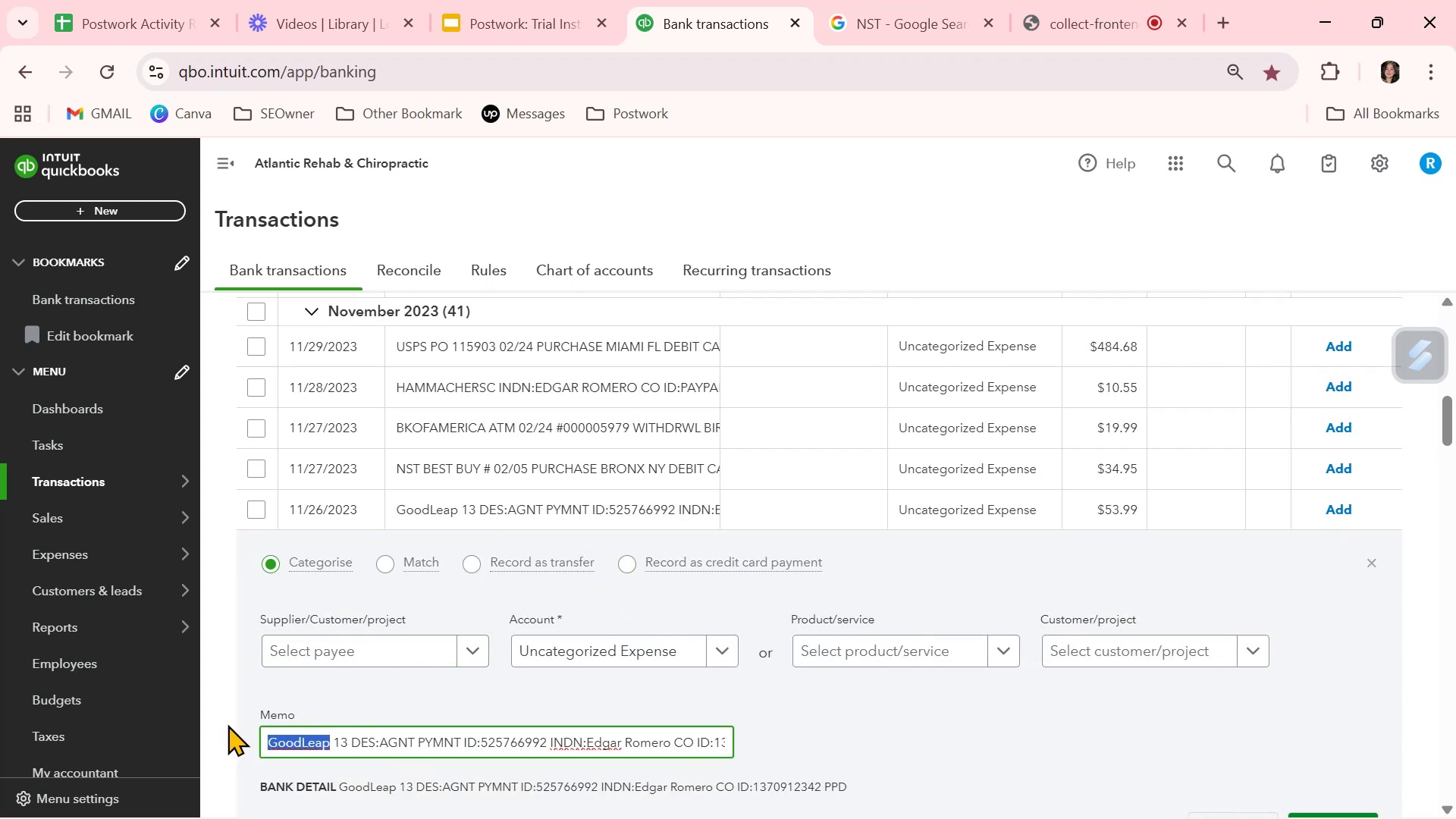 
key(Control+C)
 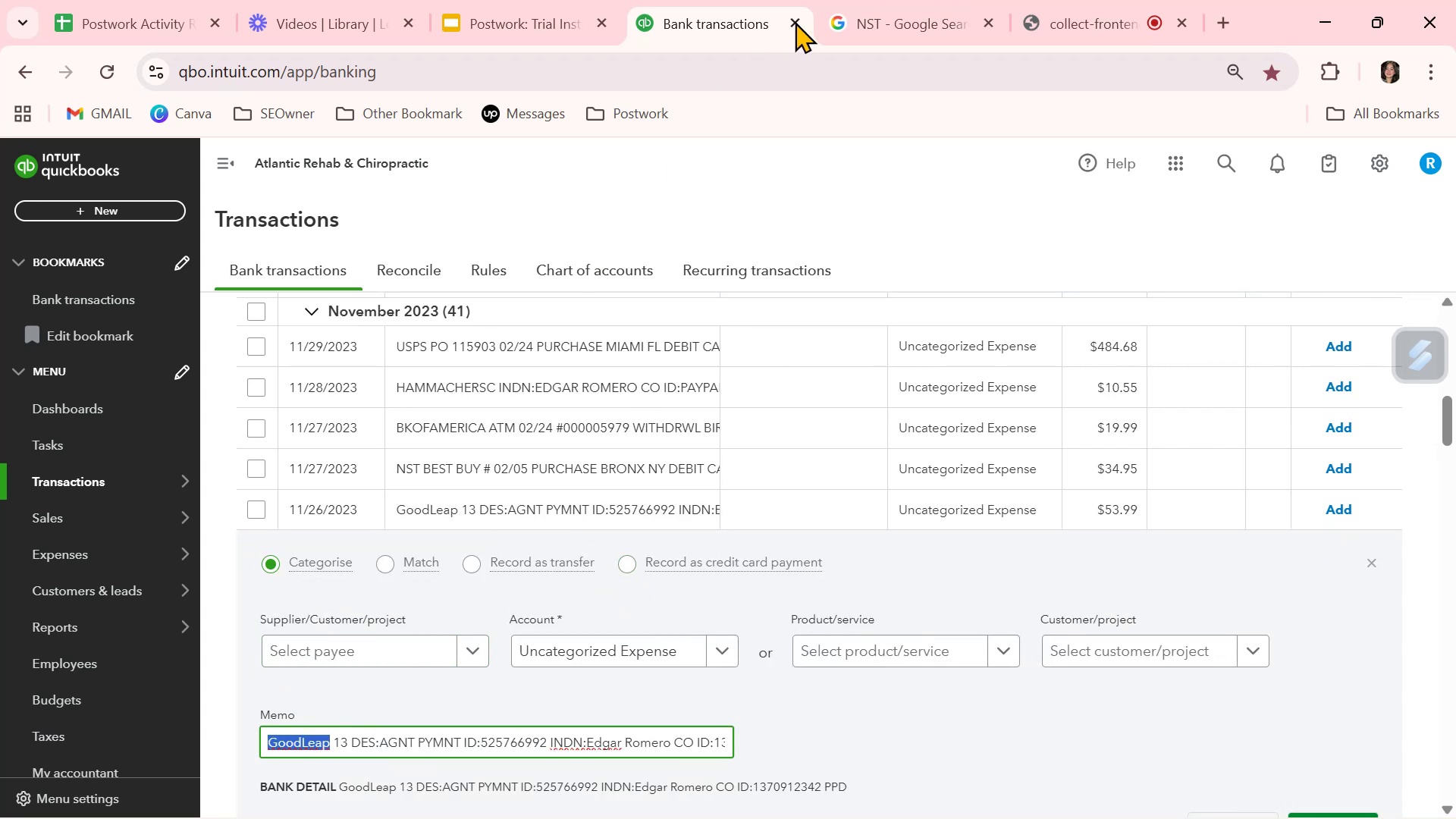 
left_click([876, 0])
 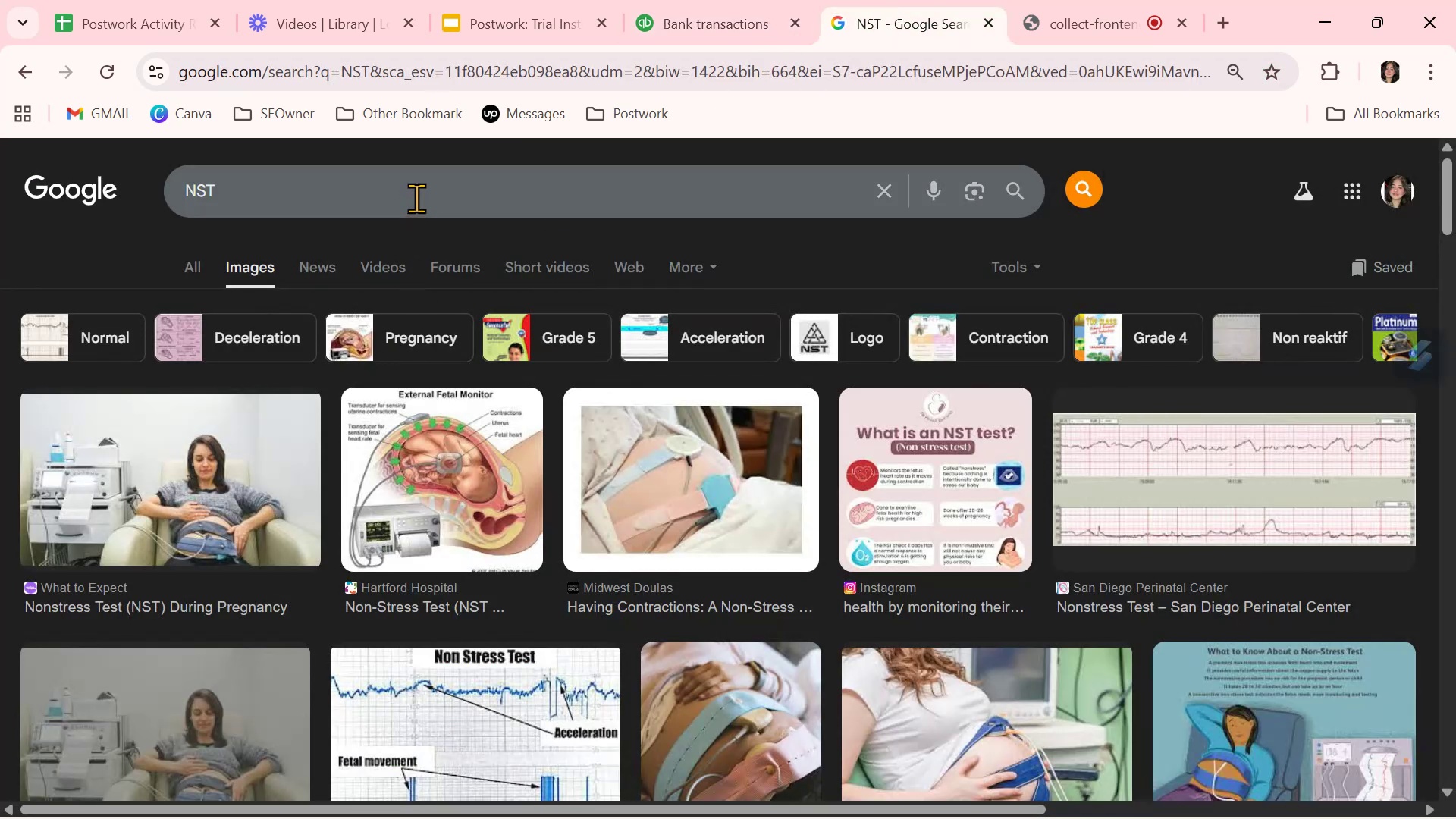 
double_click([416, 198])
 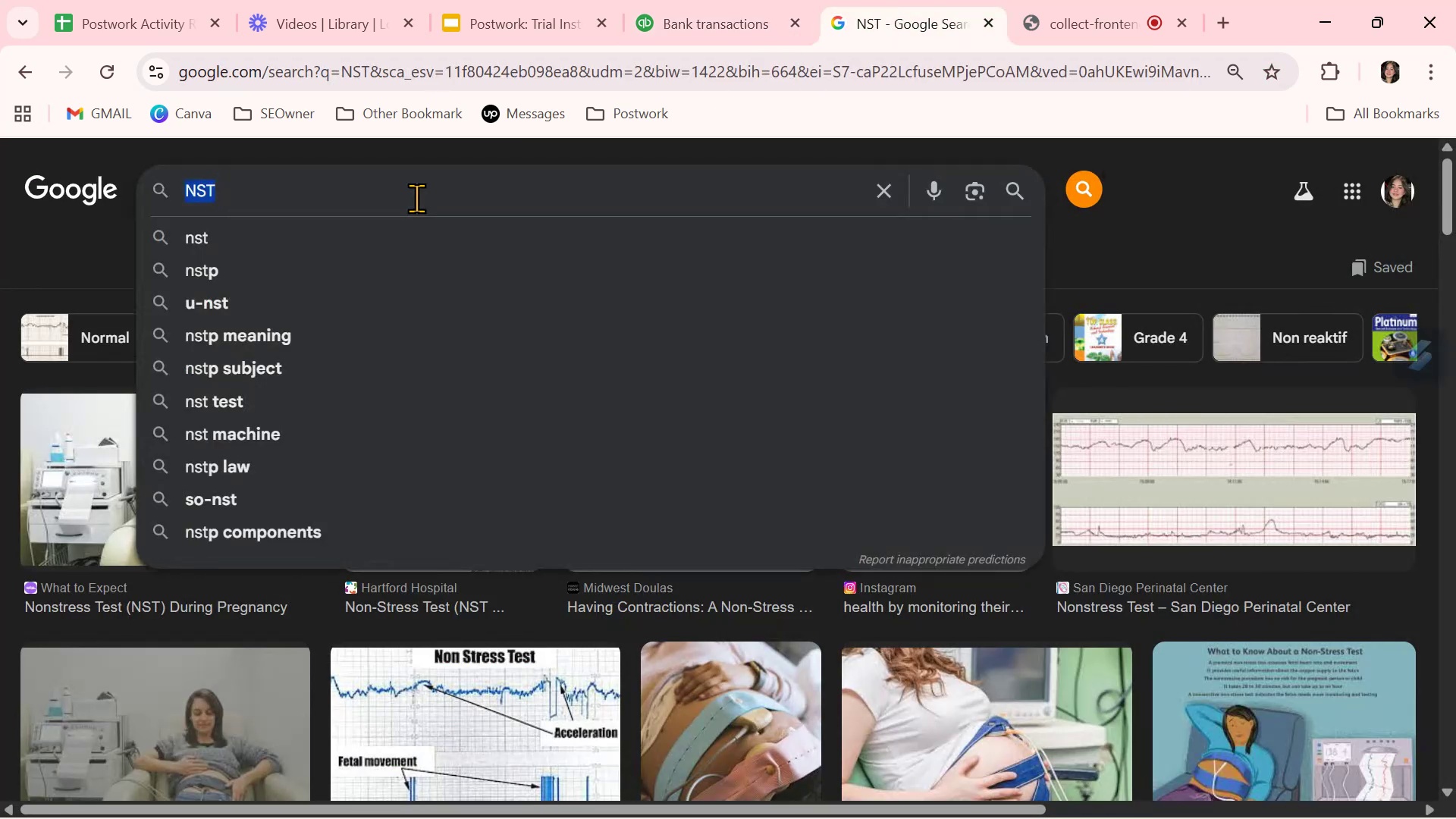 
key(Control+ControlLeft)
 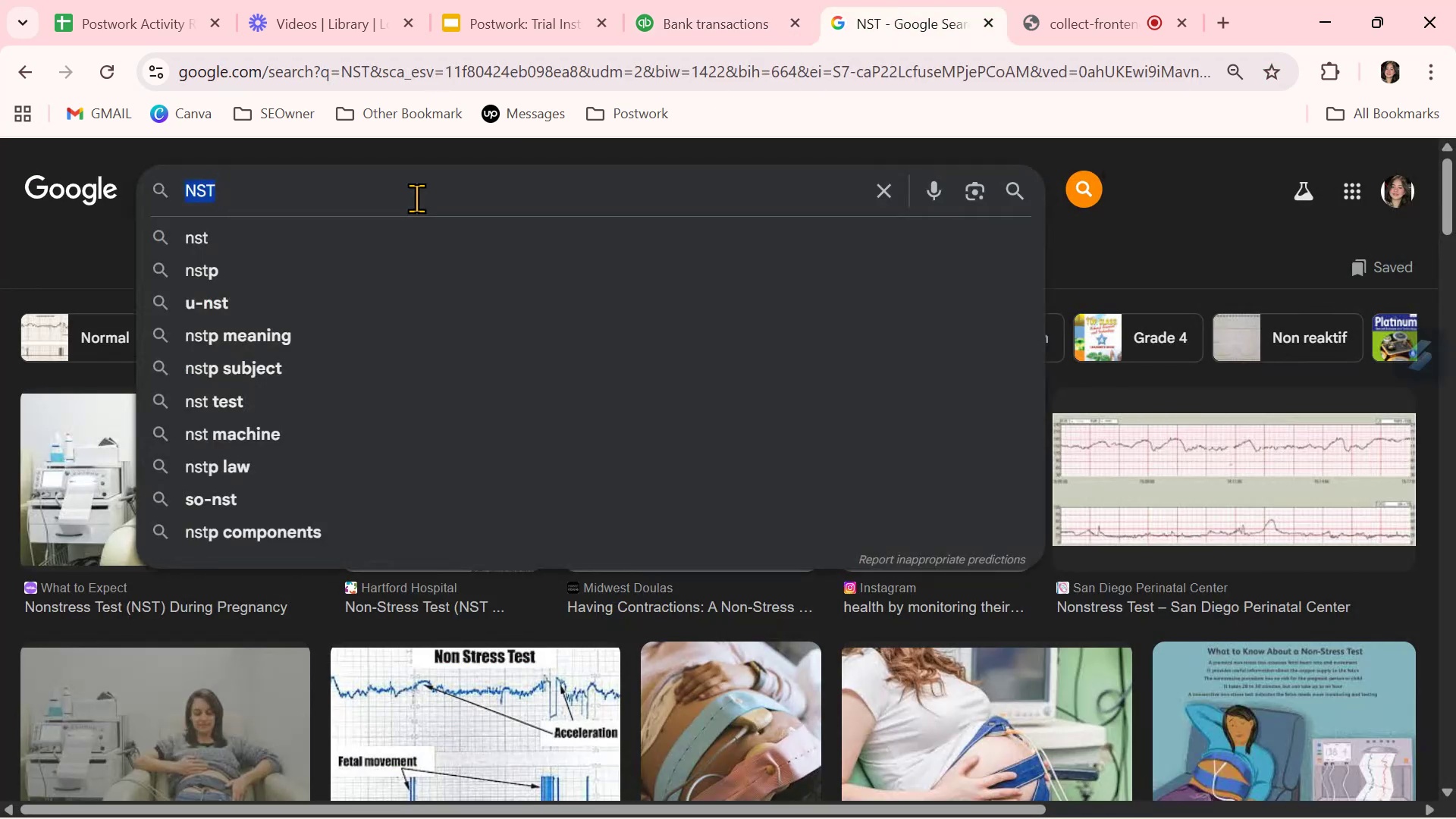 
key(Control+V)
 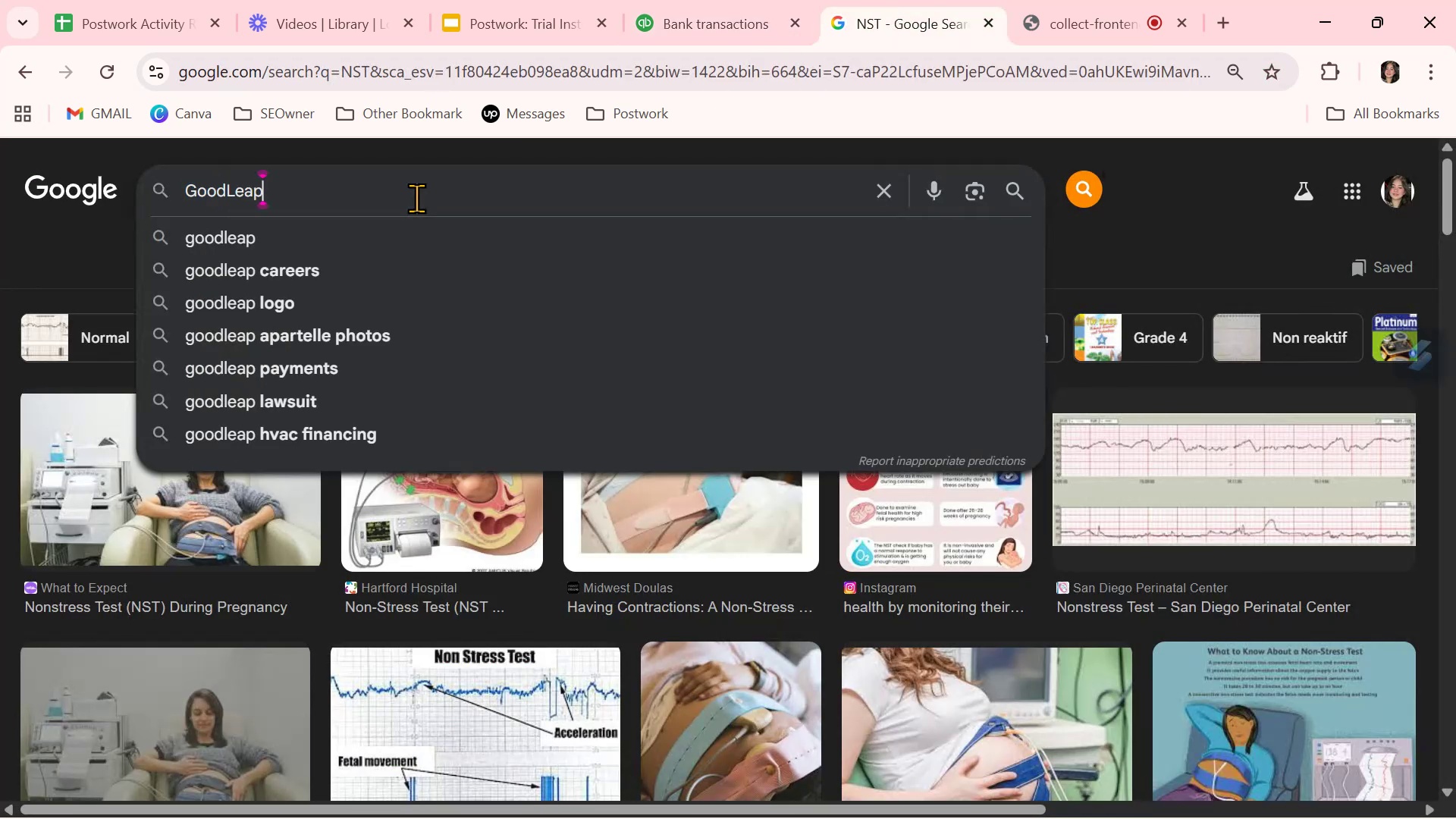 
key(NumpadEnter)
 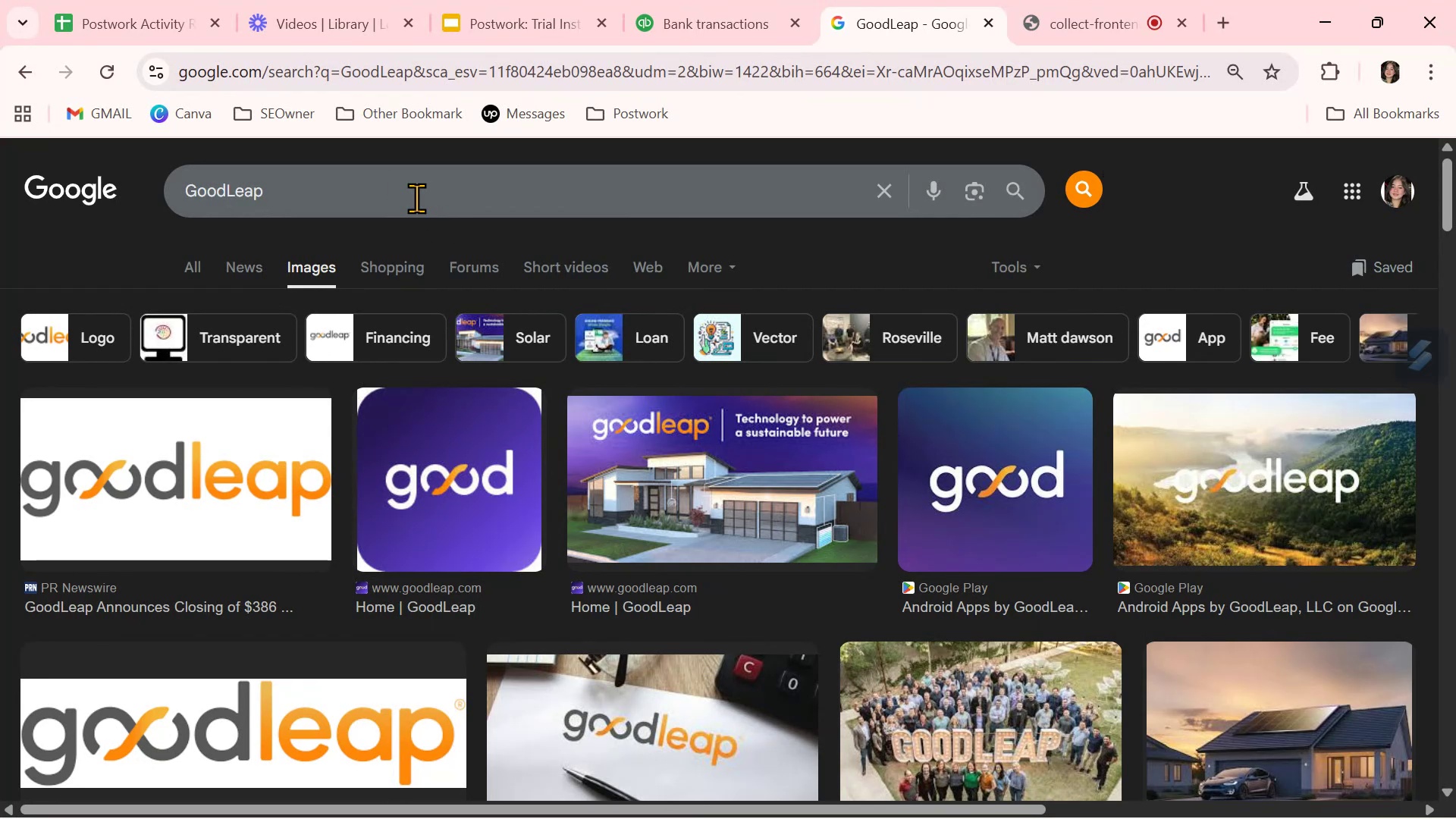 
wait(11.14)
 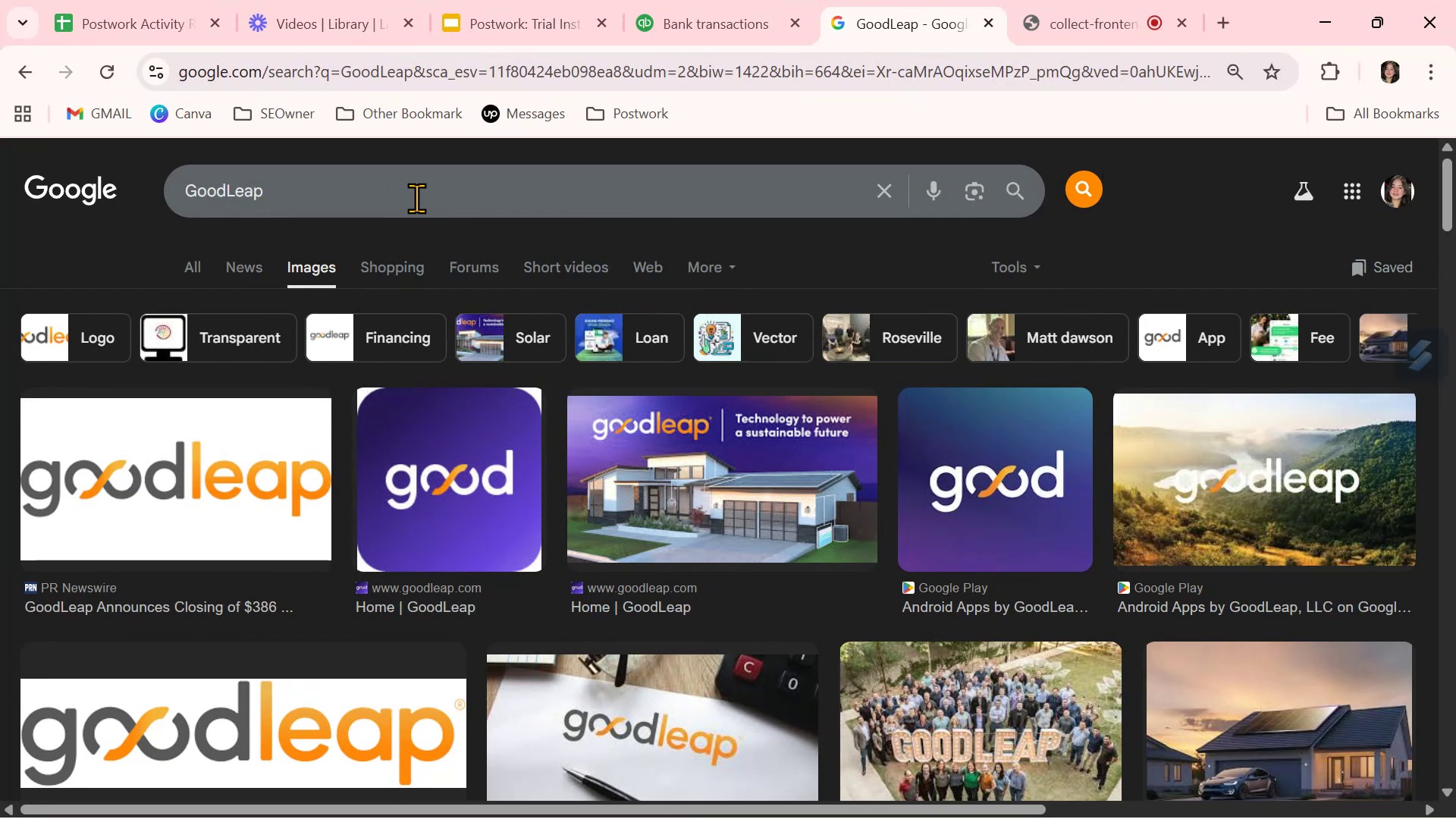 
scroll: coordinate [968, 515], scroll_direction: down, amount: 3.0
 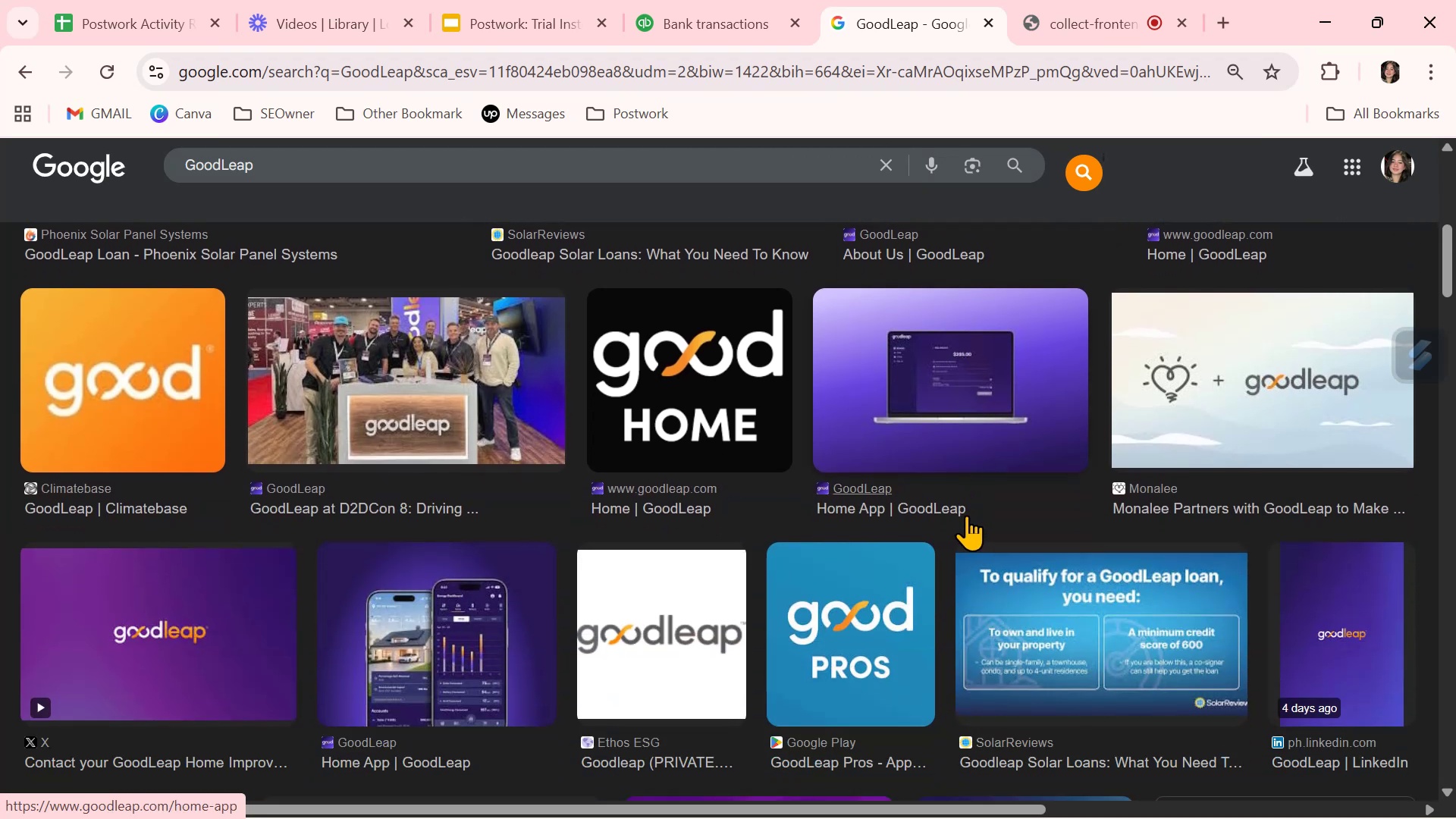 
wait(6.29)
 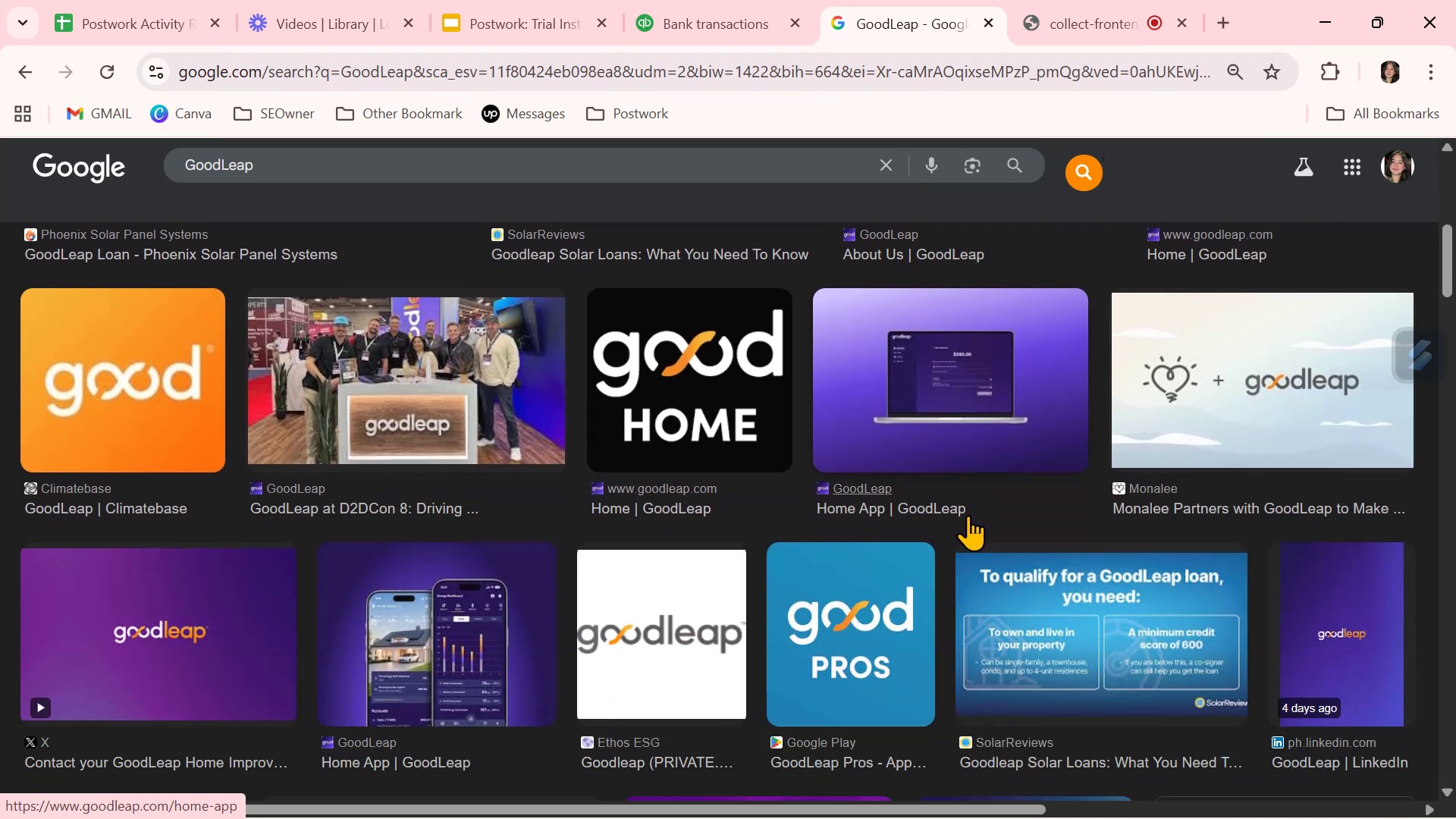 
left_click([691, 23])
 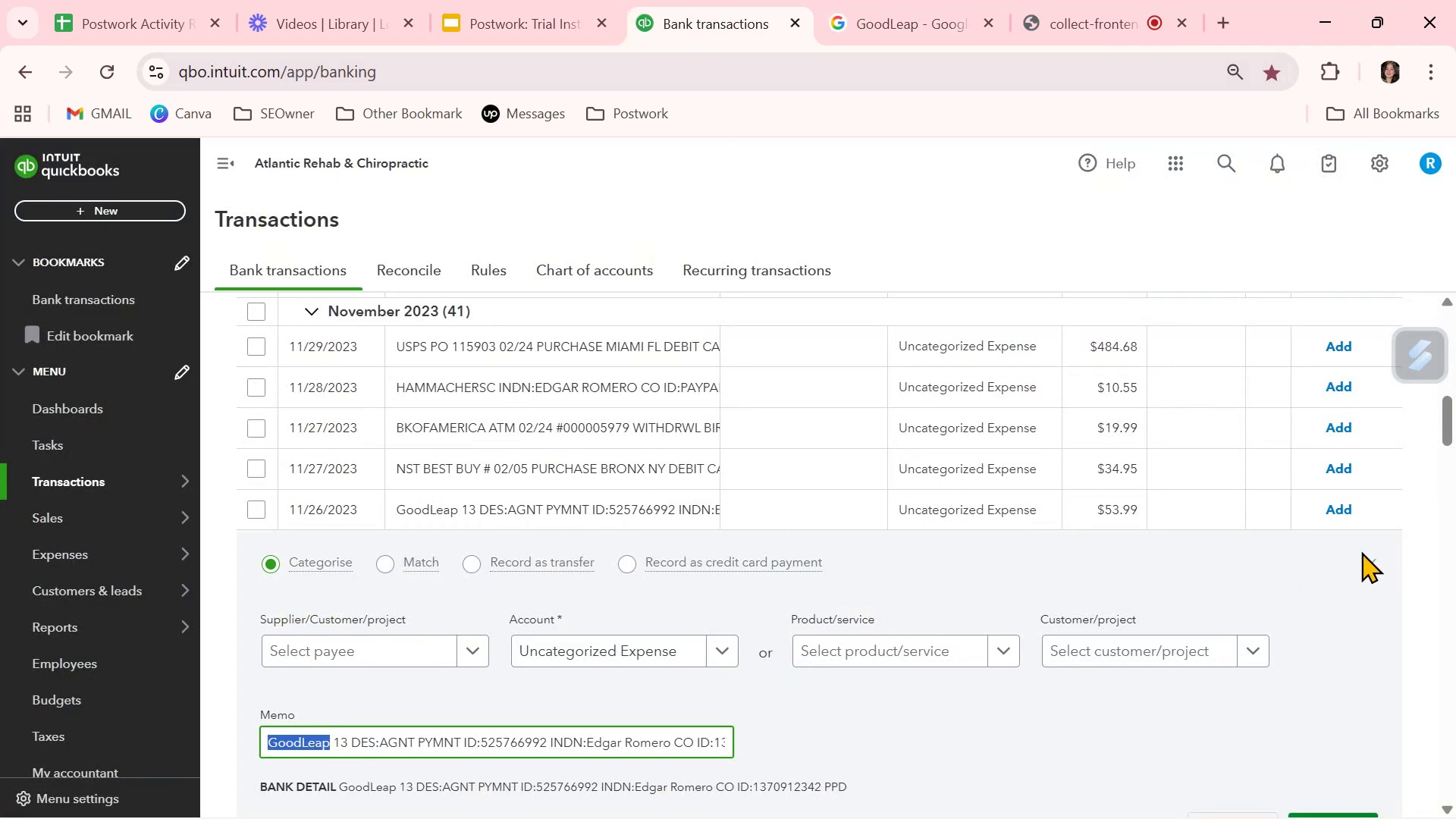 
left_click([1373, 560])
 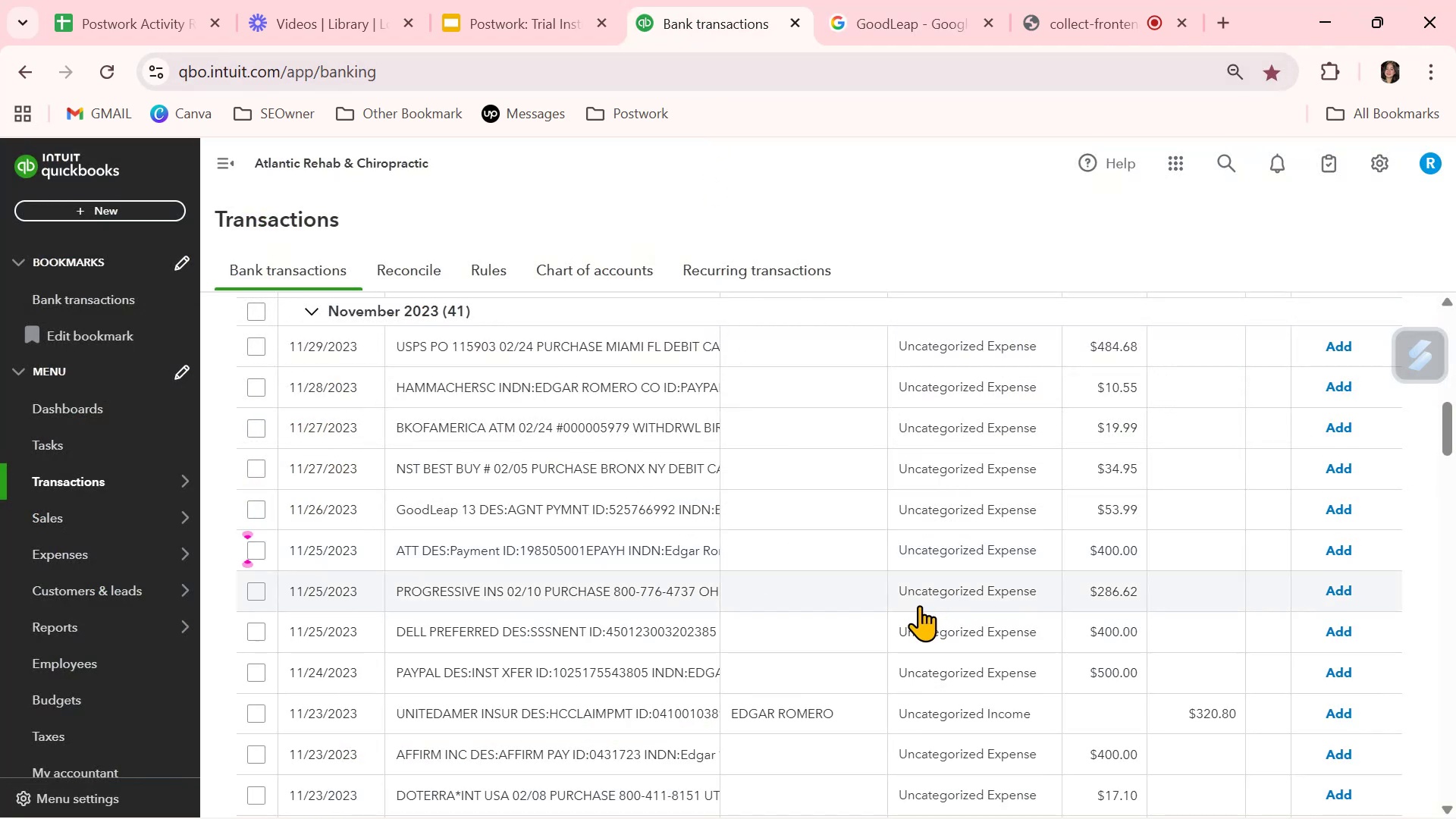 
scroll: coordinate [919, 605], scroll_direction: down, amount: 2.0
 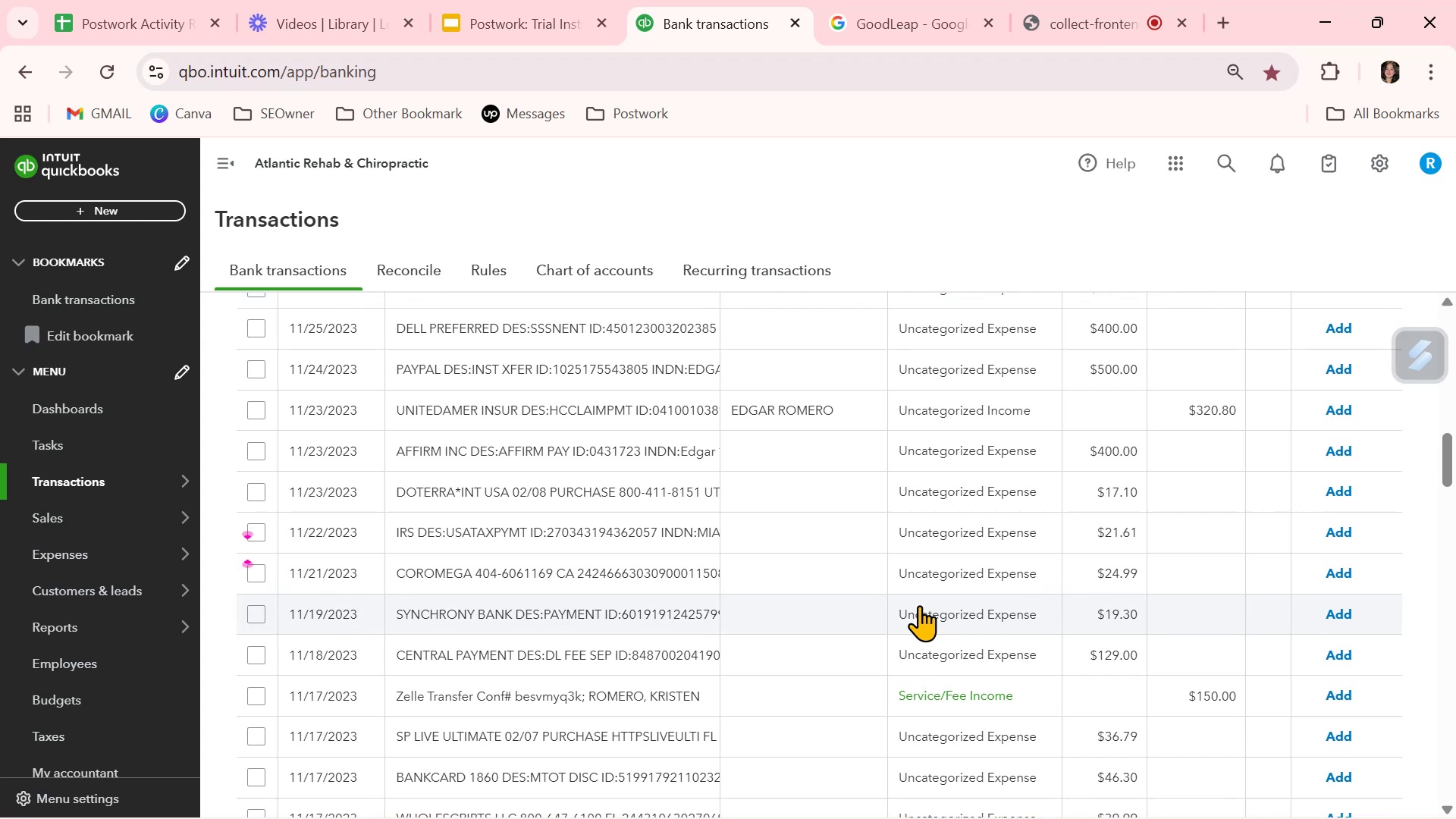 
wait(6.19)
 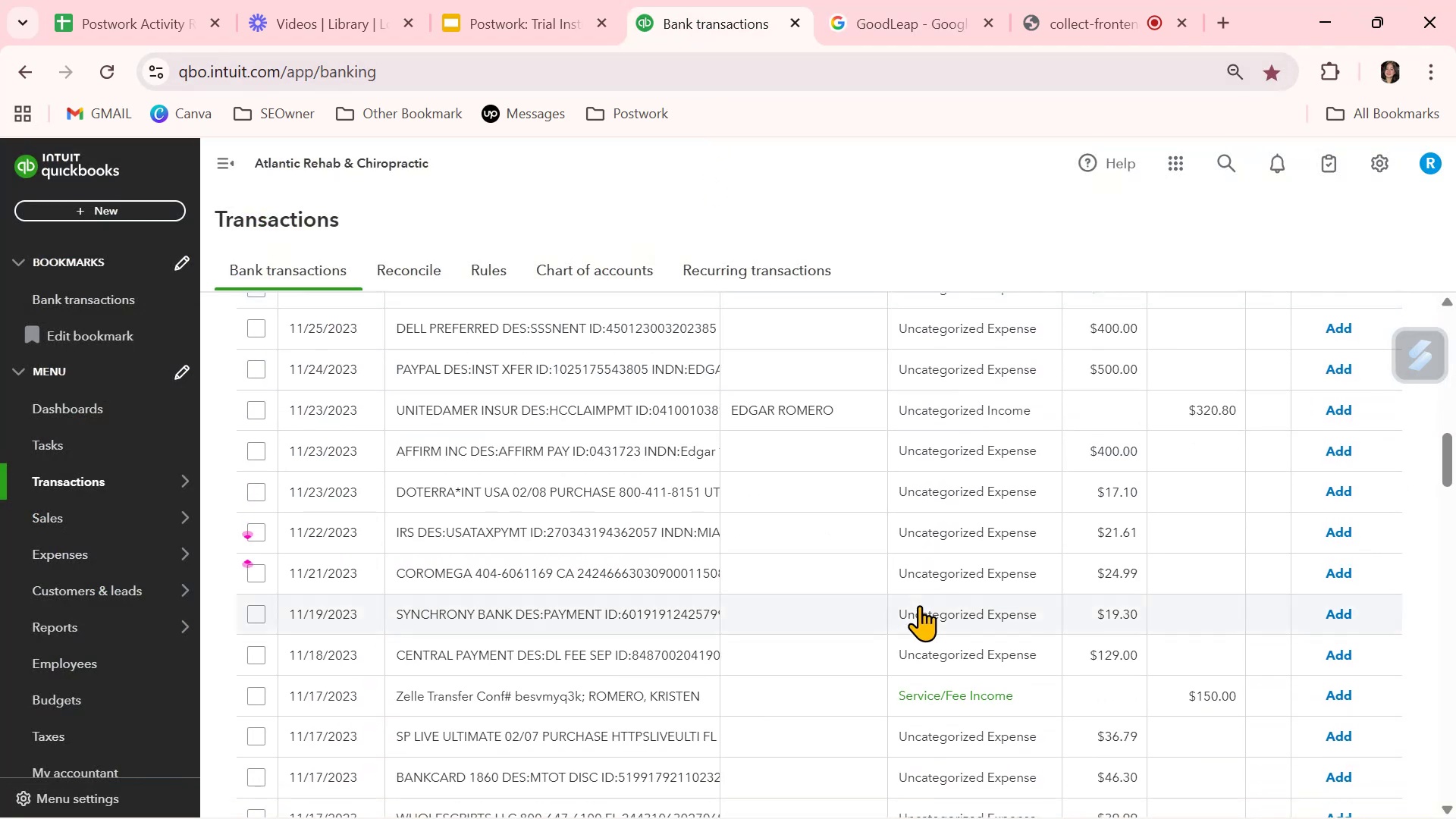 
left_click([794, 679])
 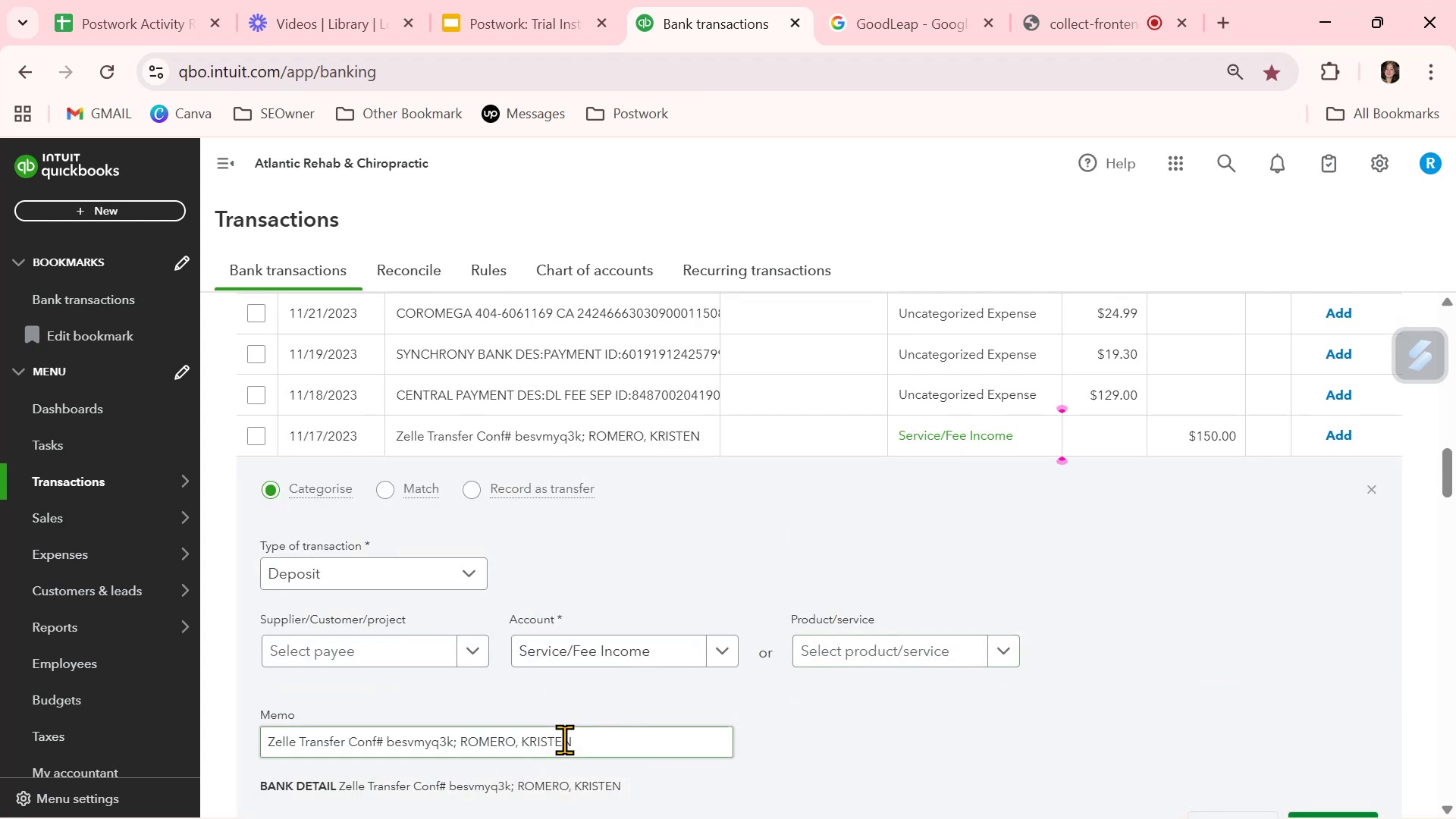 
left_click_drag(start_coordinate=[576, 740], to_coordinate=[461, 745])
 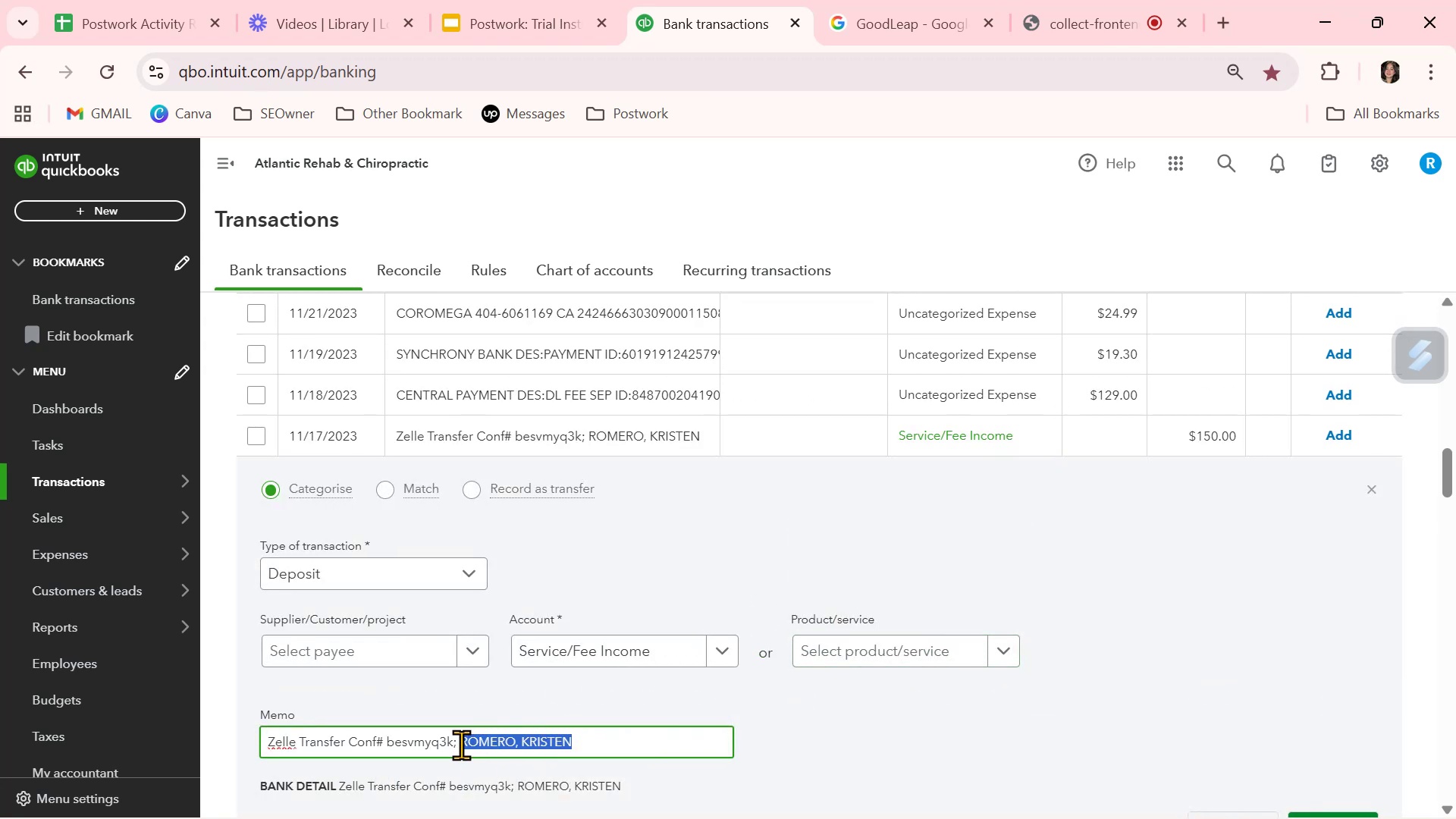 
key(Control+ControlLeft)
 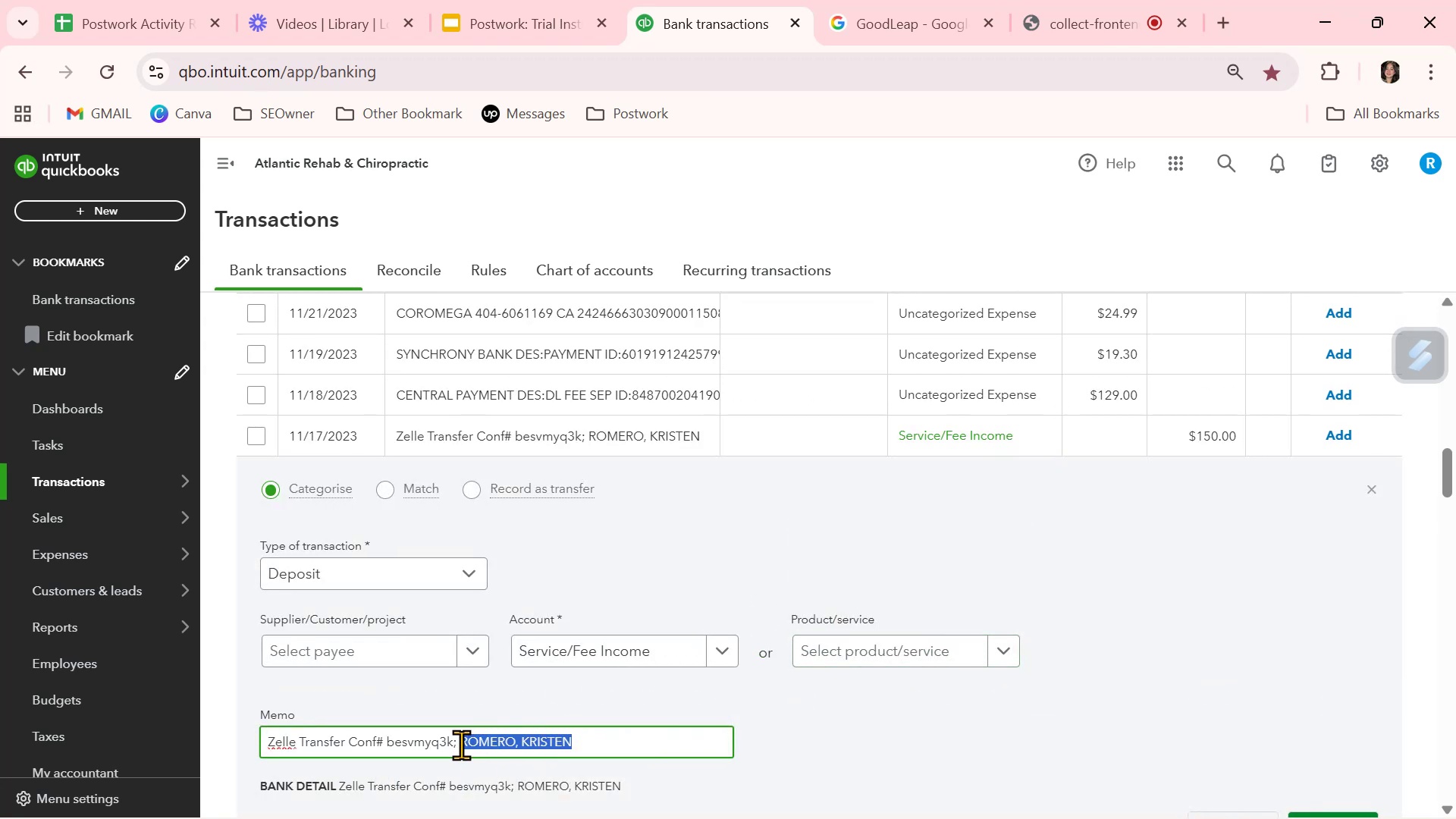 
key(Control+C)
 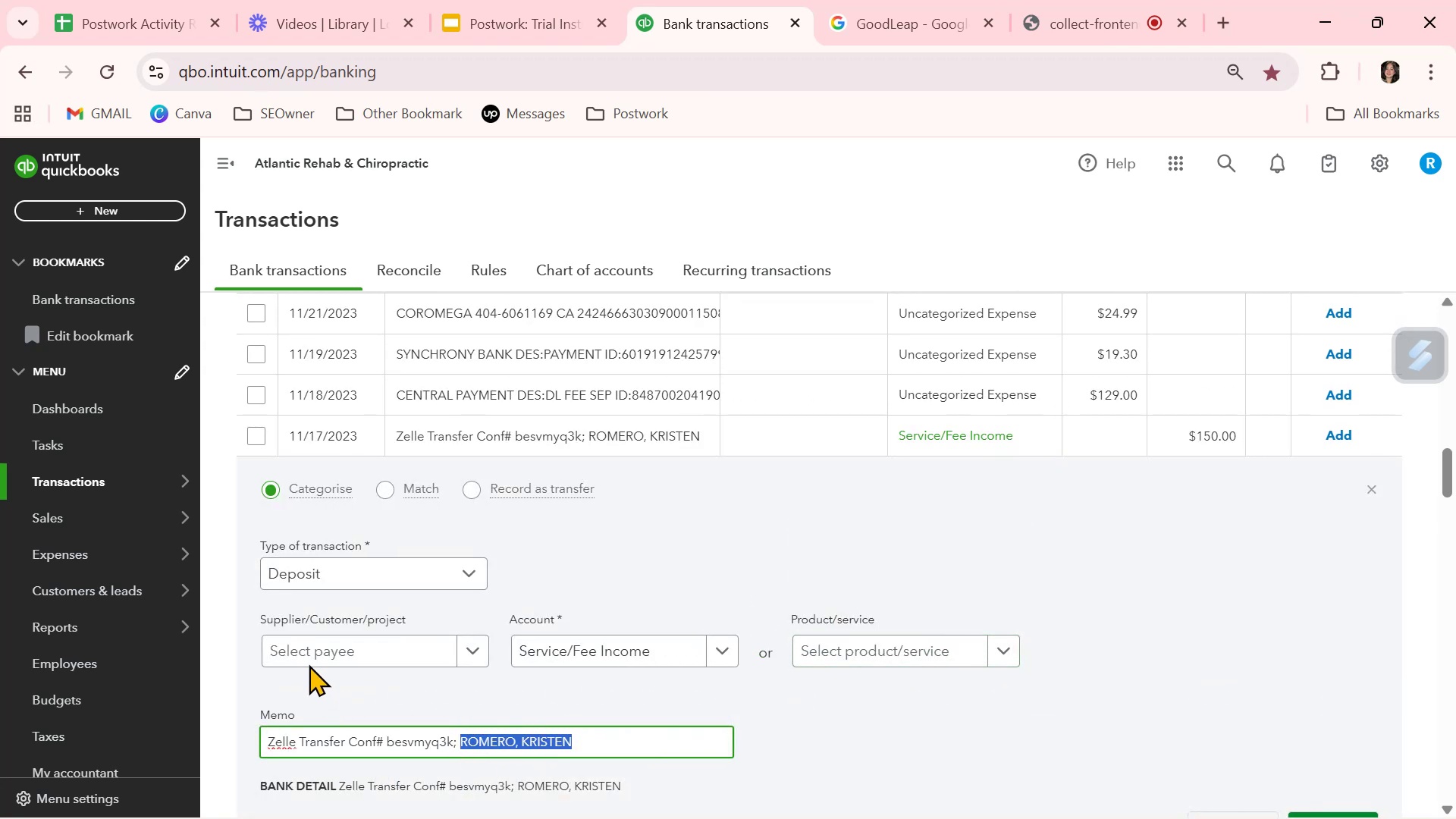 
left_click([313, 648])
 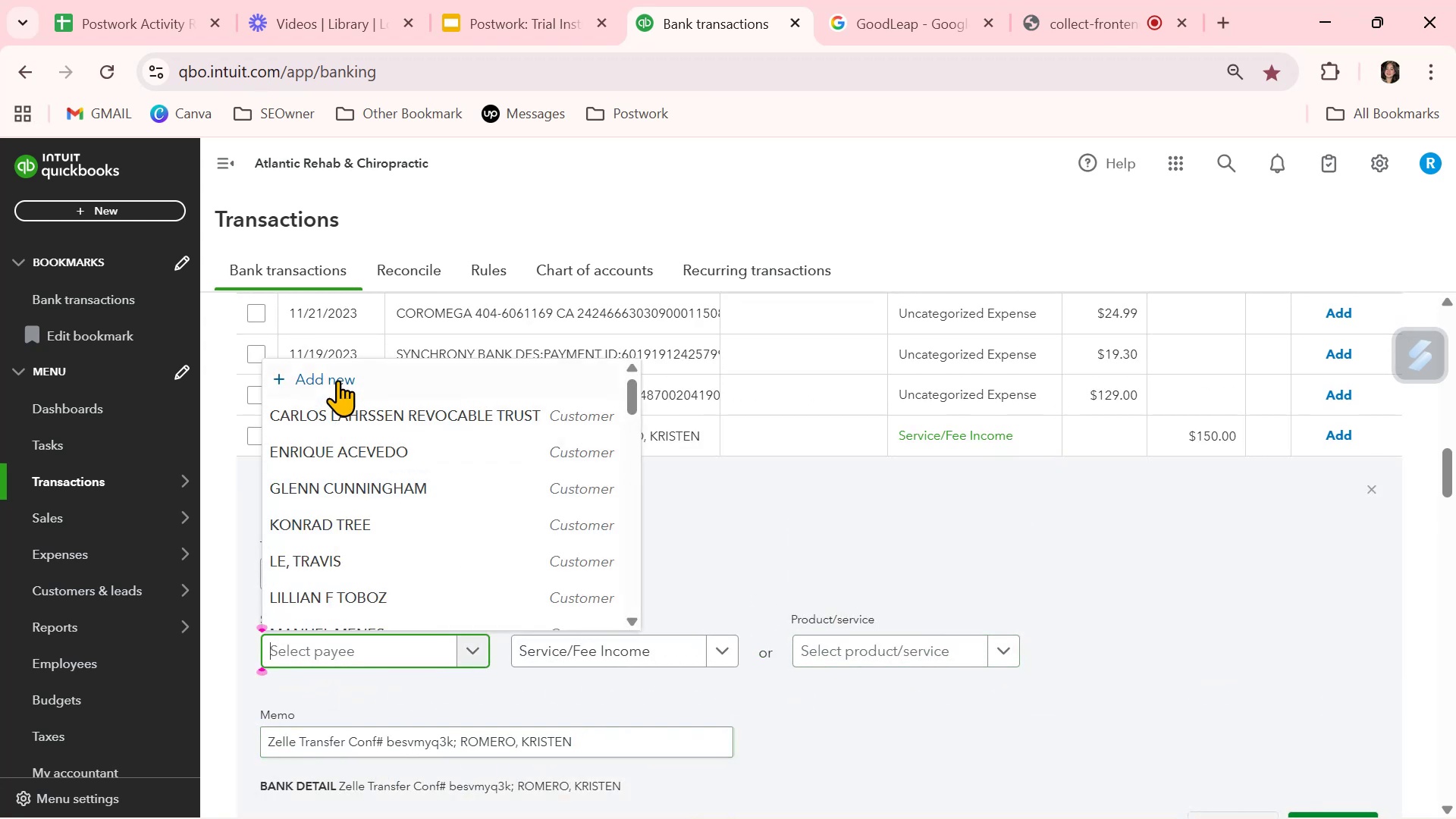 
left_click([338, 375])
 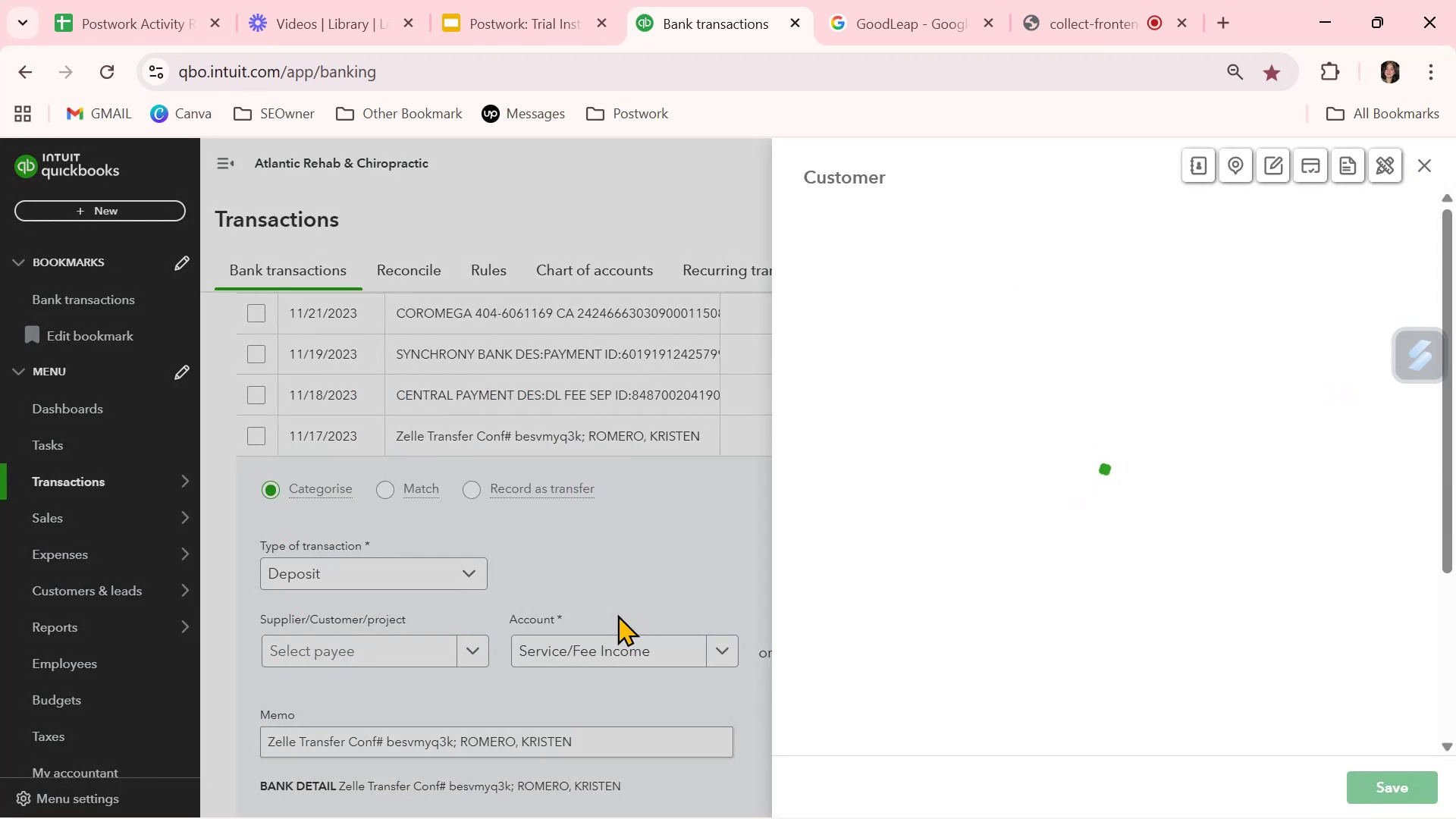 
key(Control+ControlLeft)
 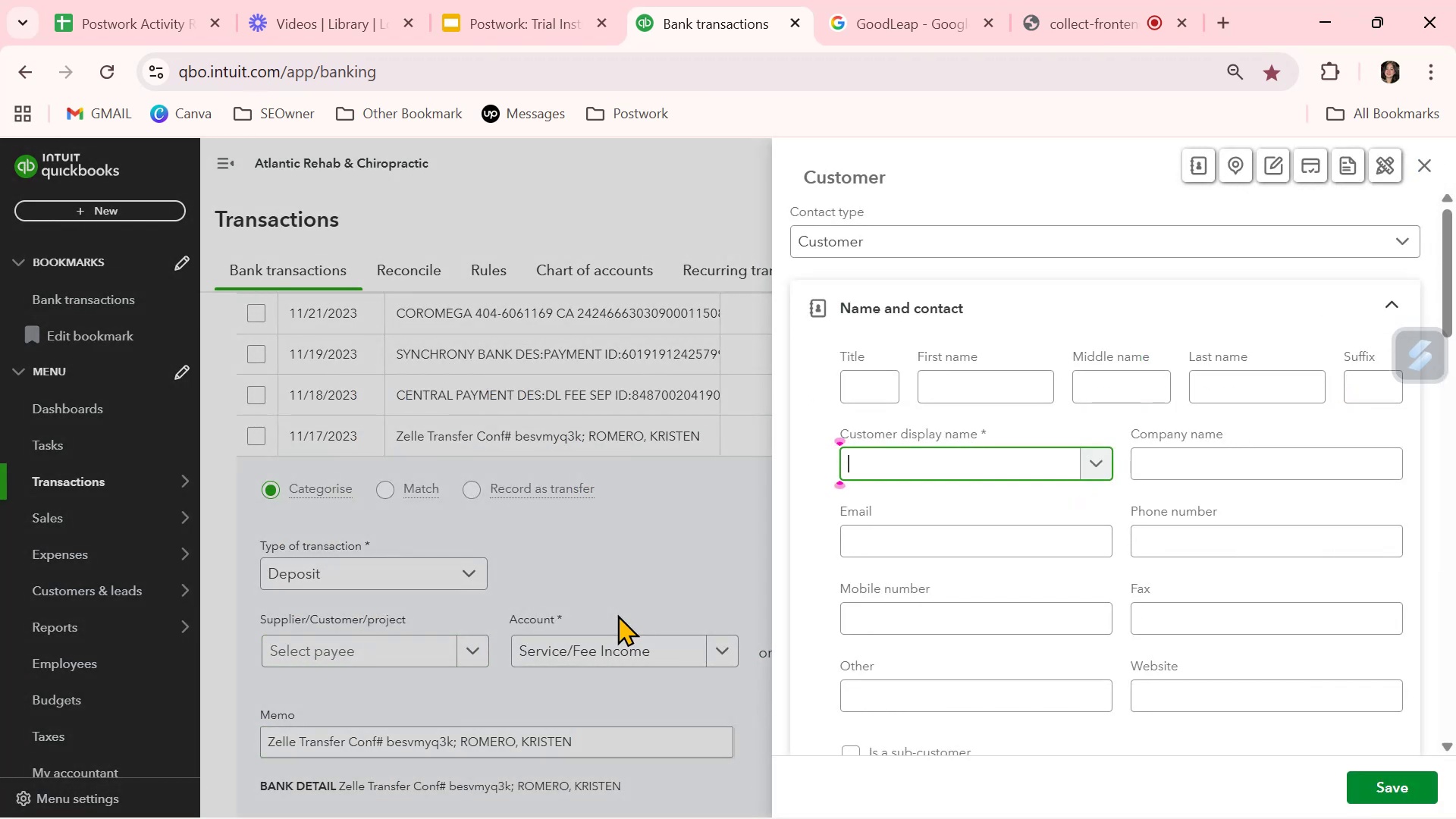 
key(Control+V)
 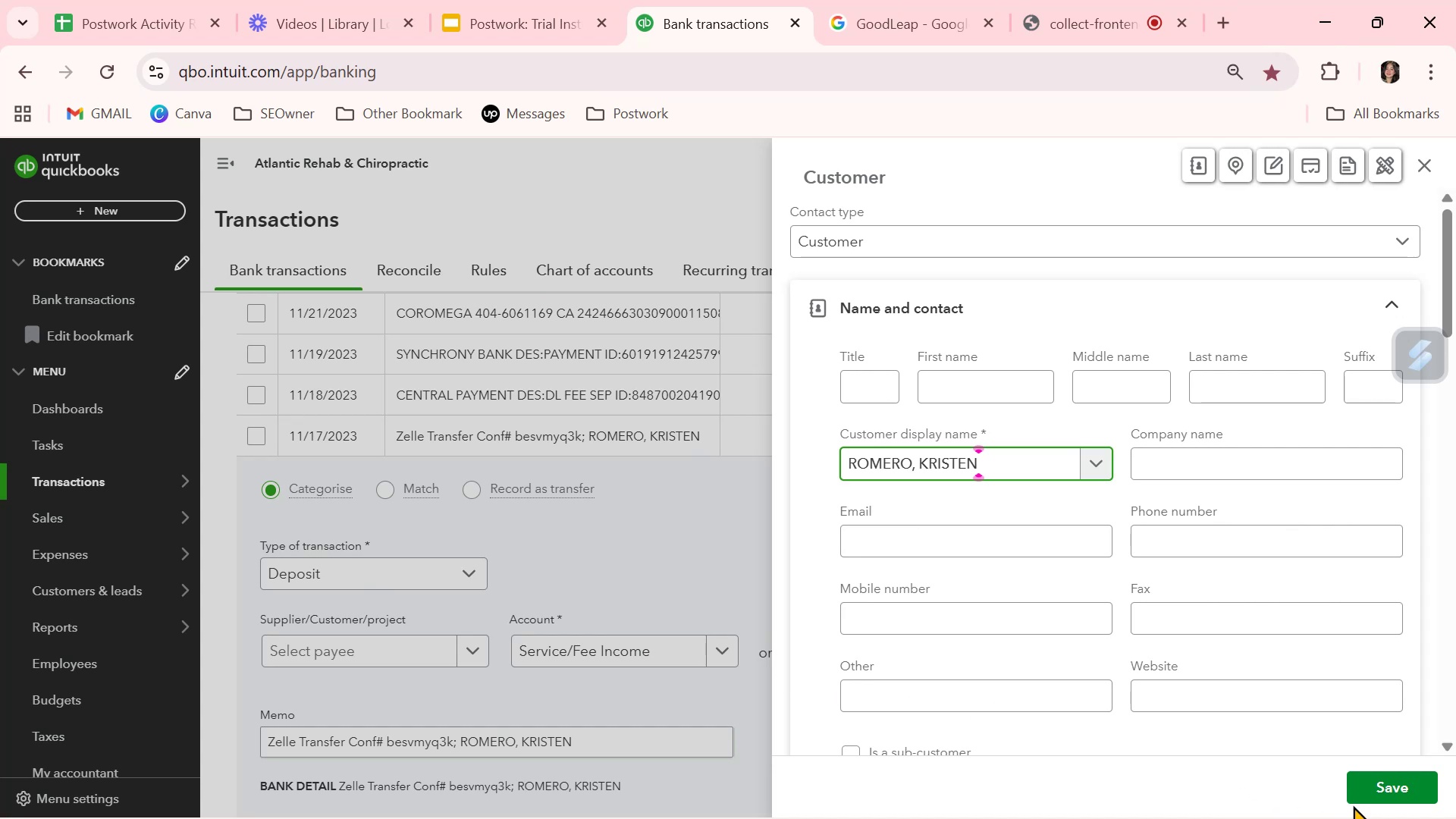 
left_click([1370, 792])
 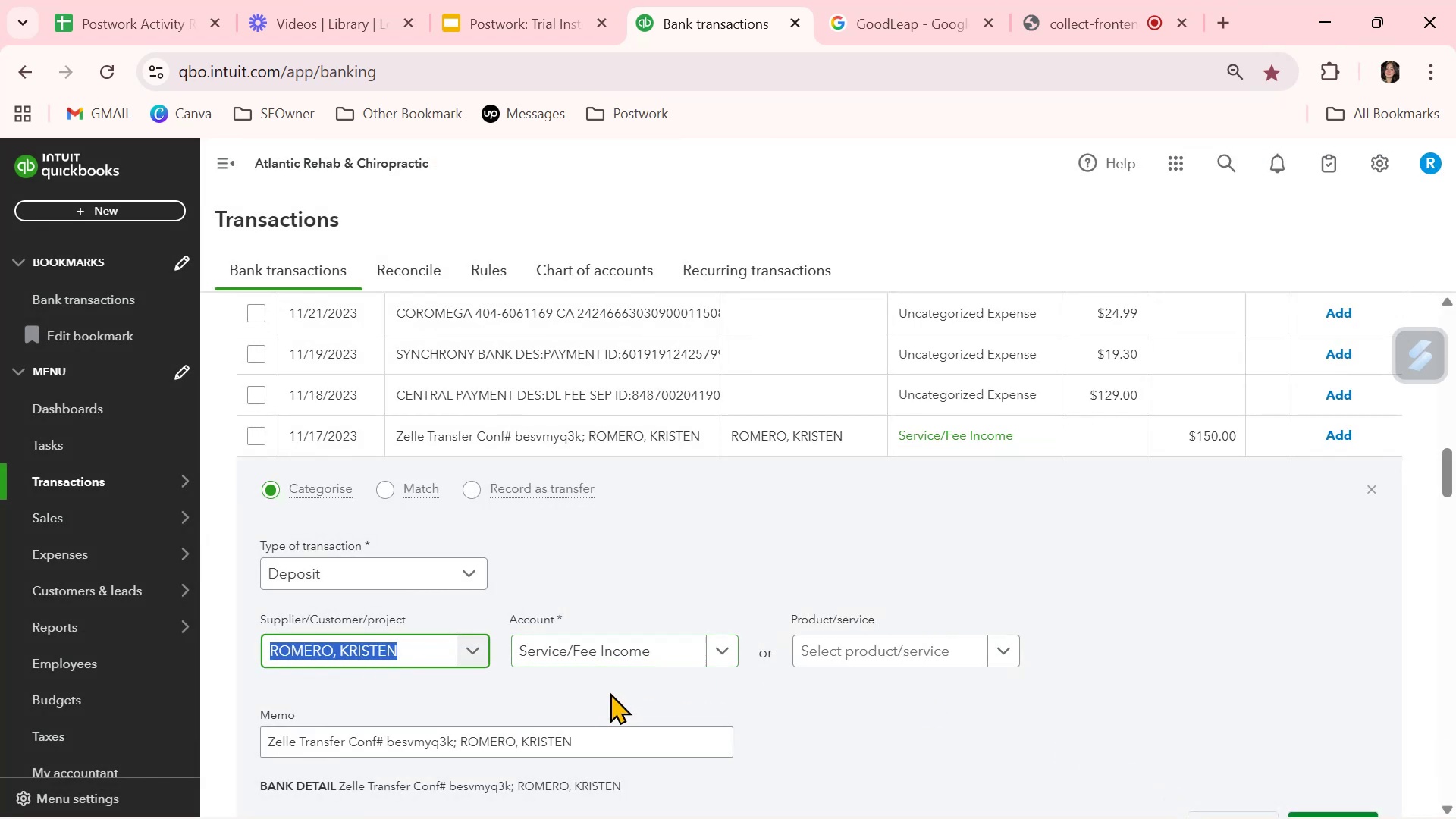 
left_click([607, 696])
 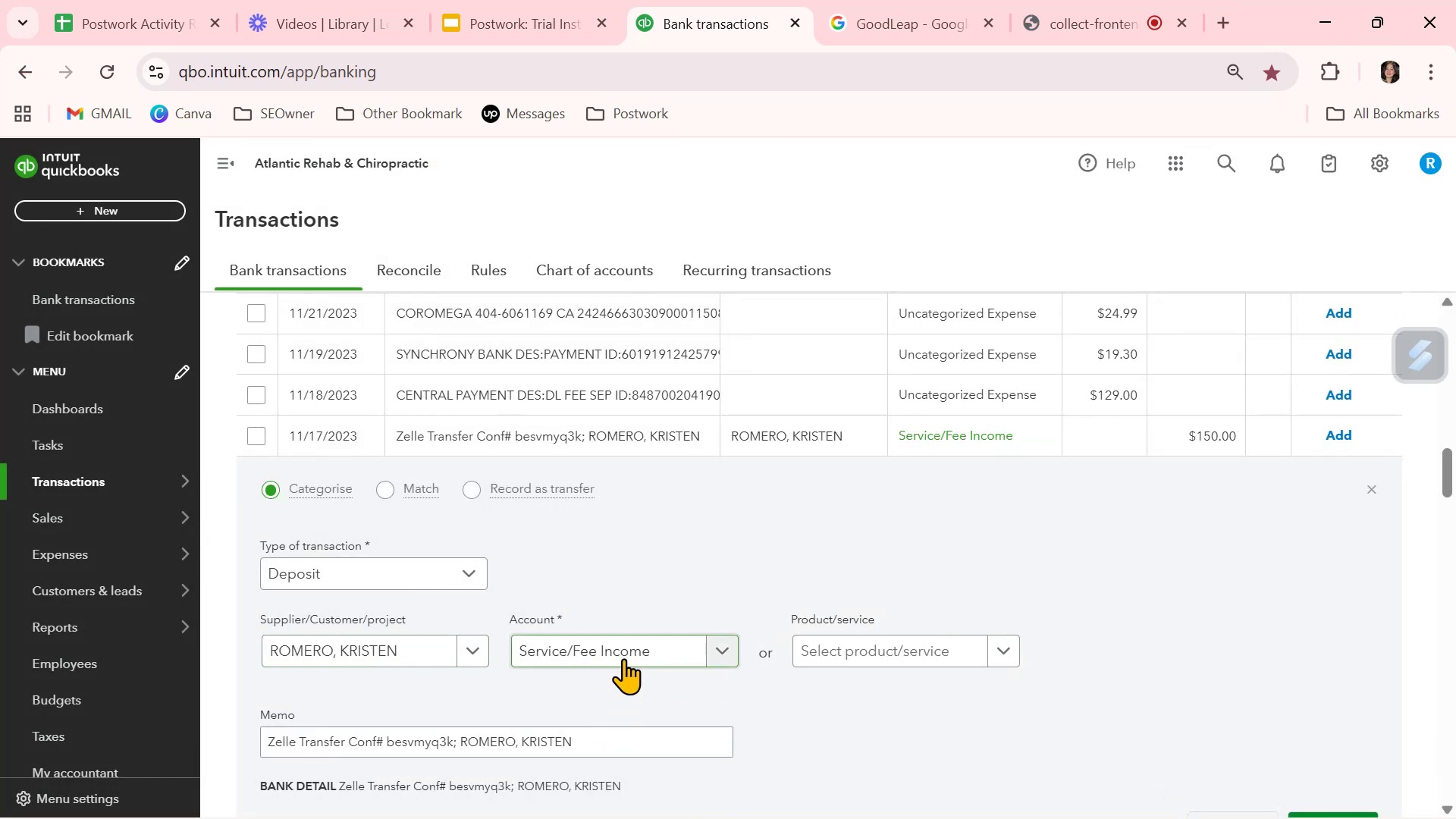 
scroll: coordinate [587, 747], scroll_direction: down, amount: 1.0
 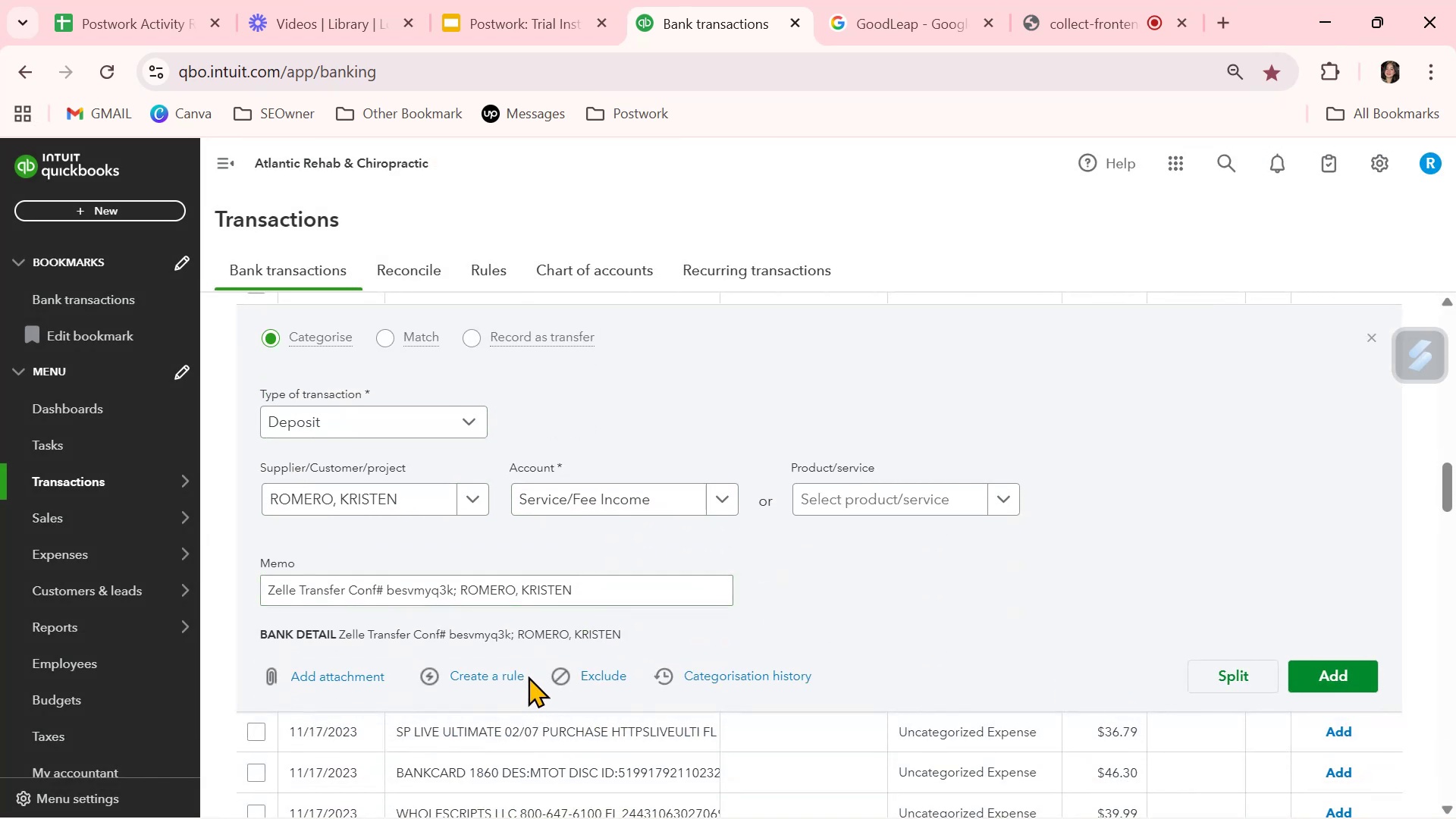 
left_click([524, 674])
 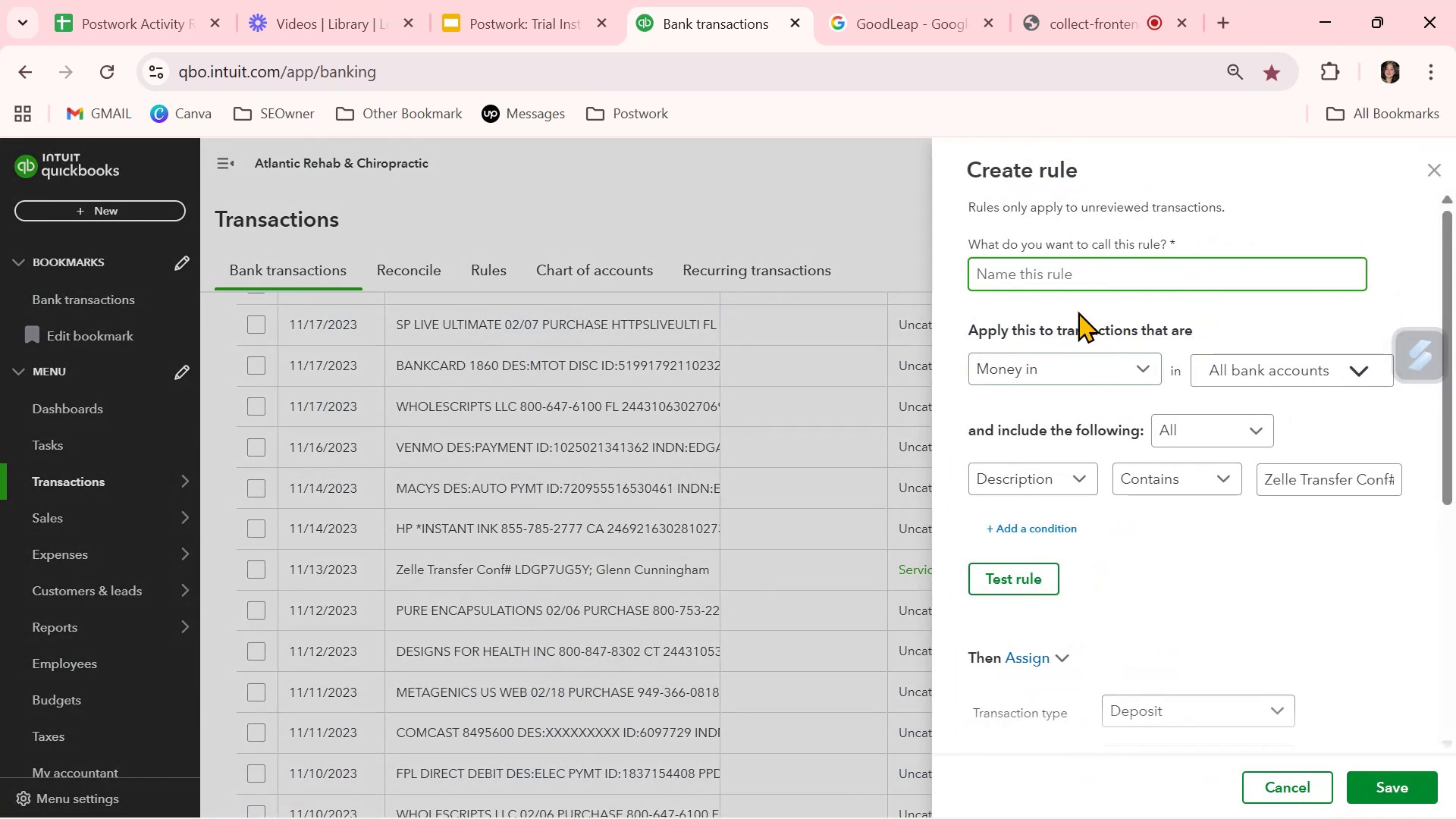 
key(Control+ControlLeft)
 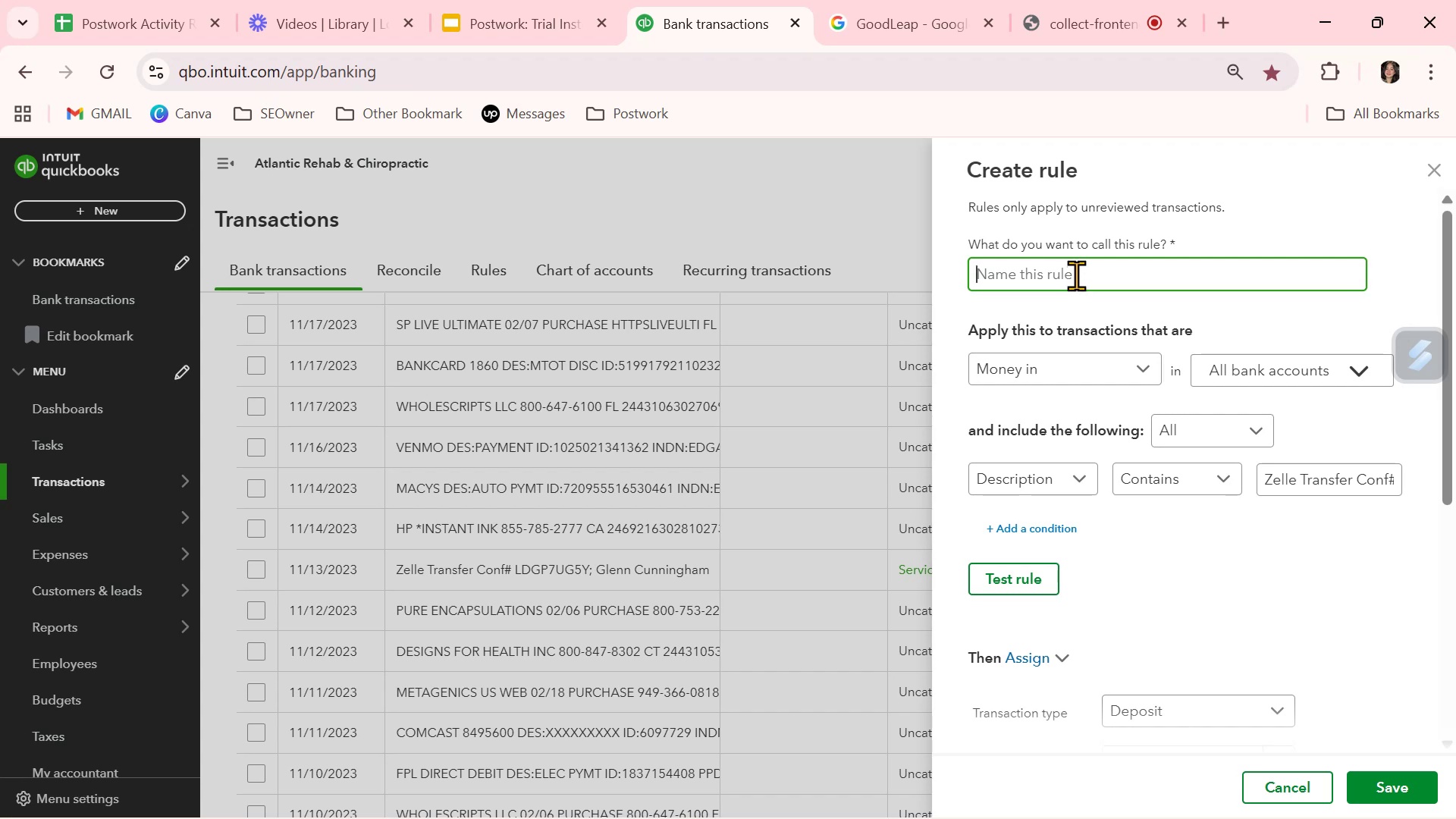 
key(Control+V)
 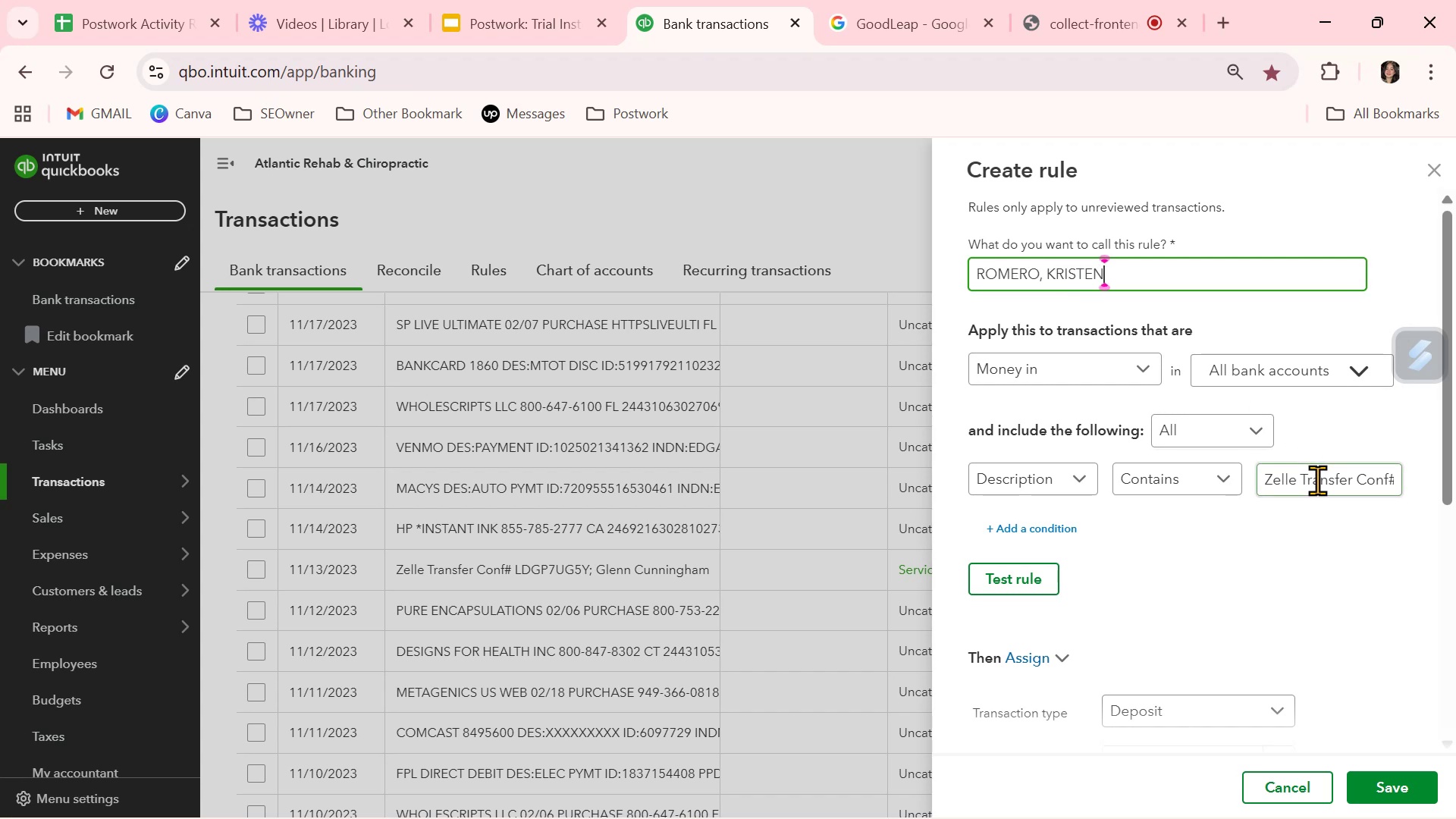 
double_click([1317, 480])
 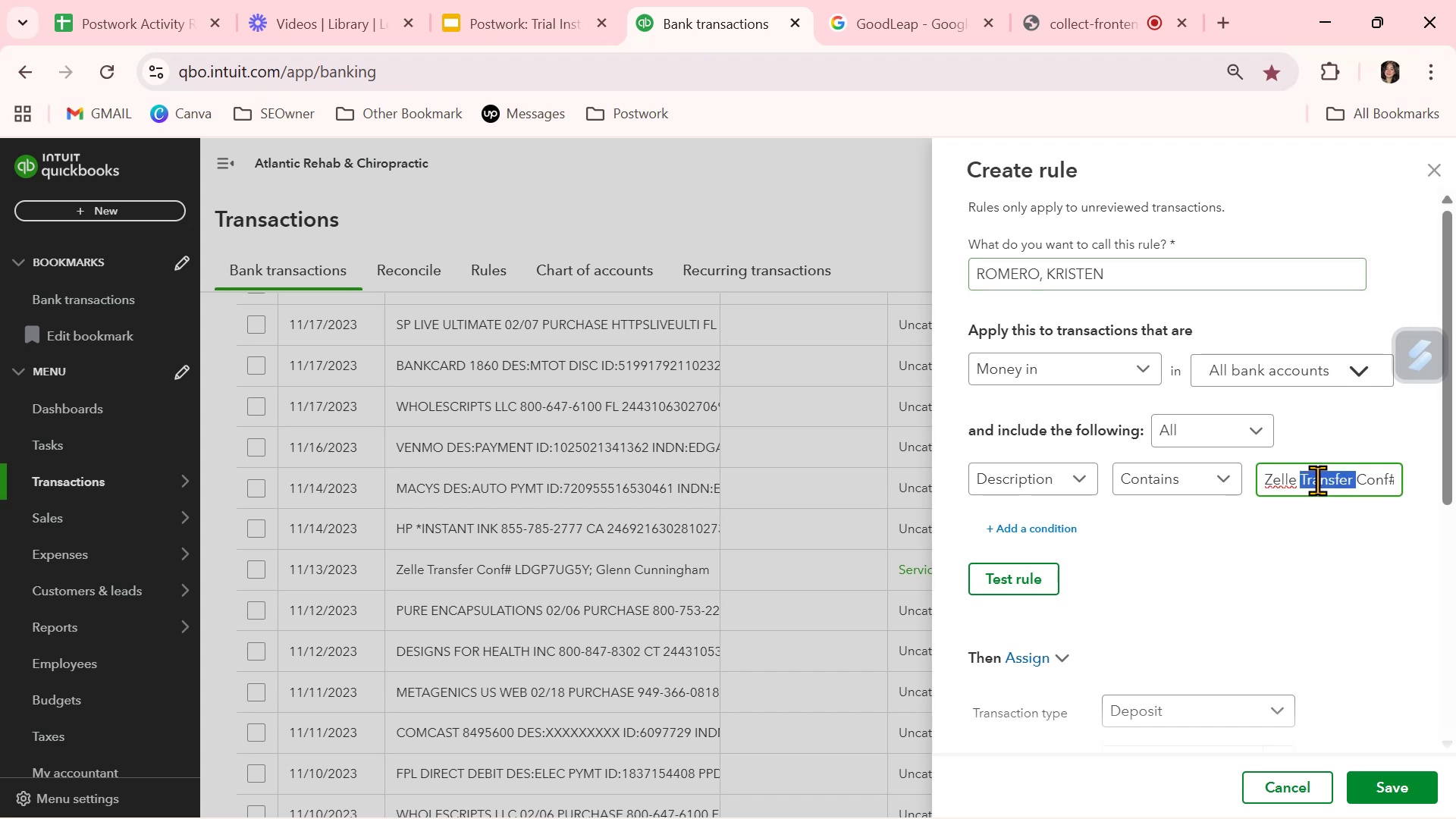 
triple_click([1317, 480])
 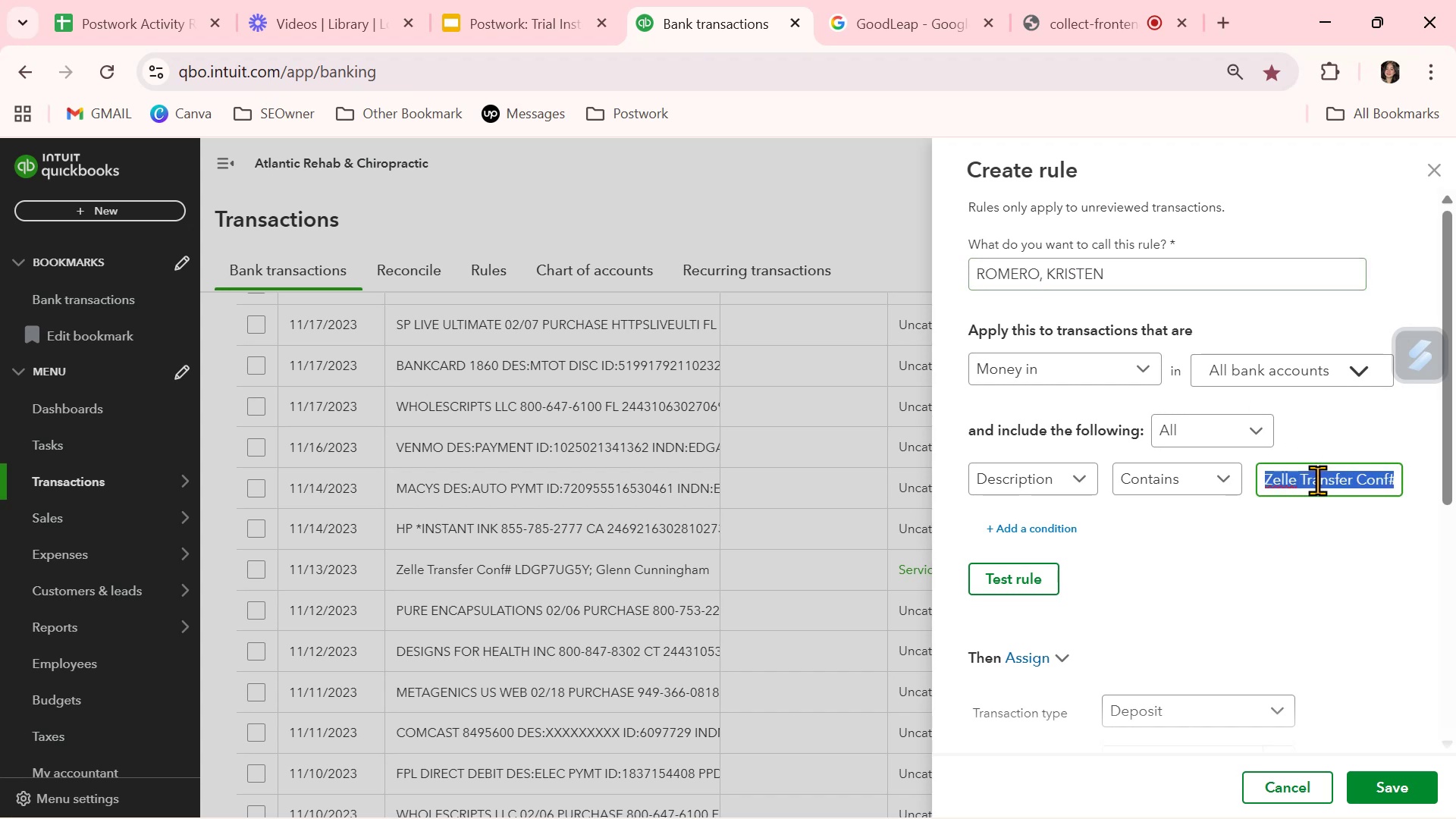 
key(Control+ControlLeft)
 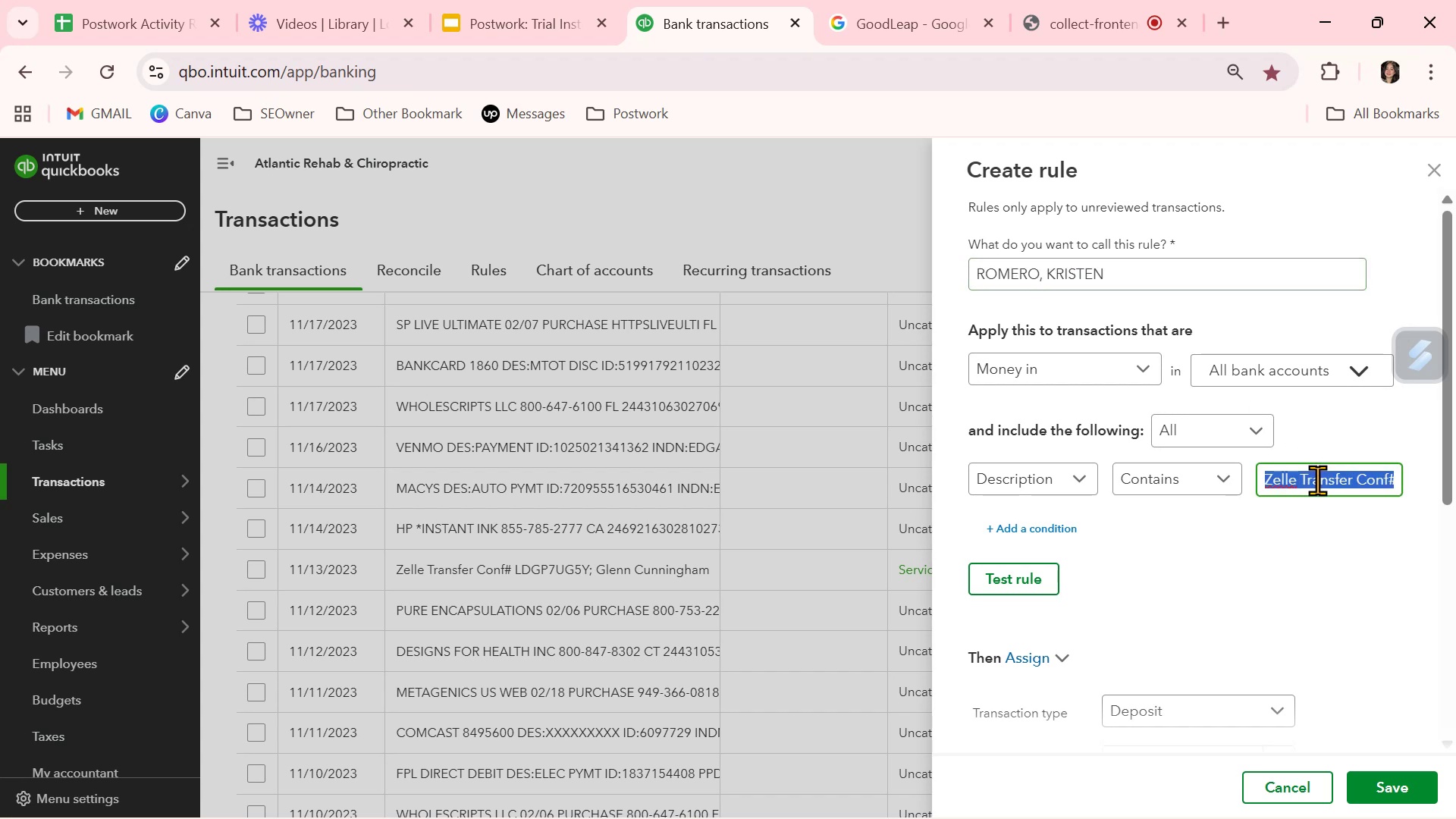 
key(Control+V)
 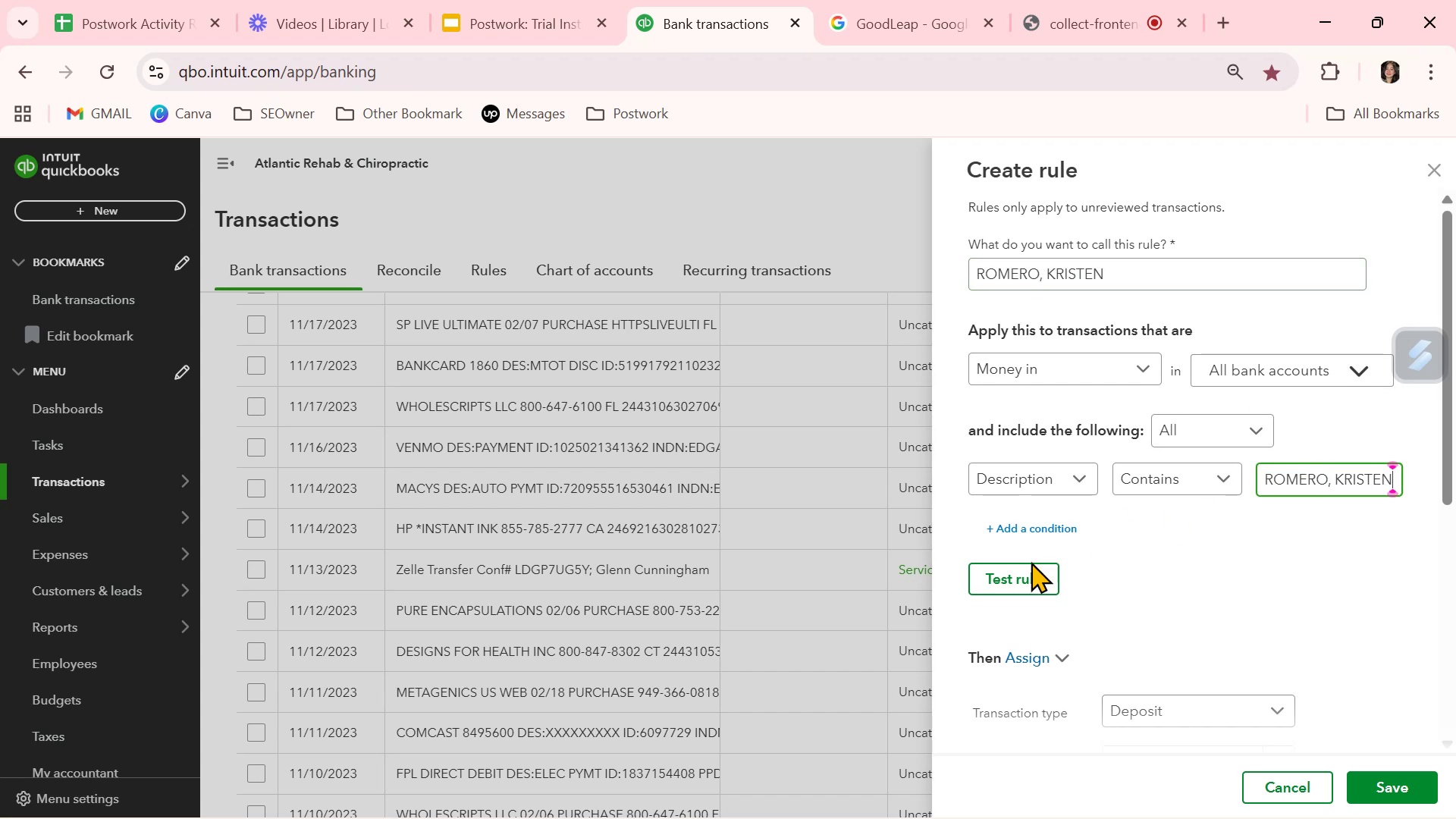 
left_click([1016, 574])
 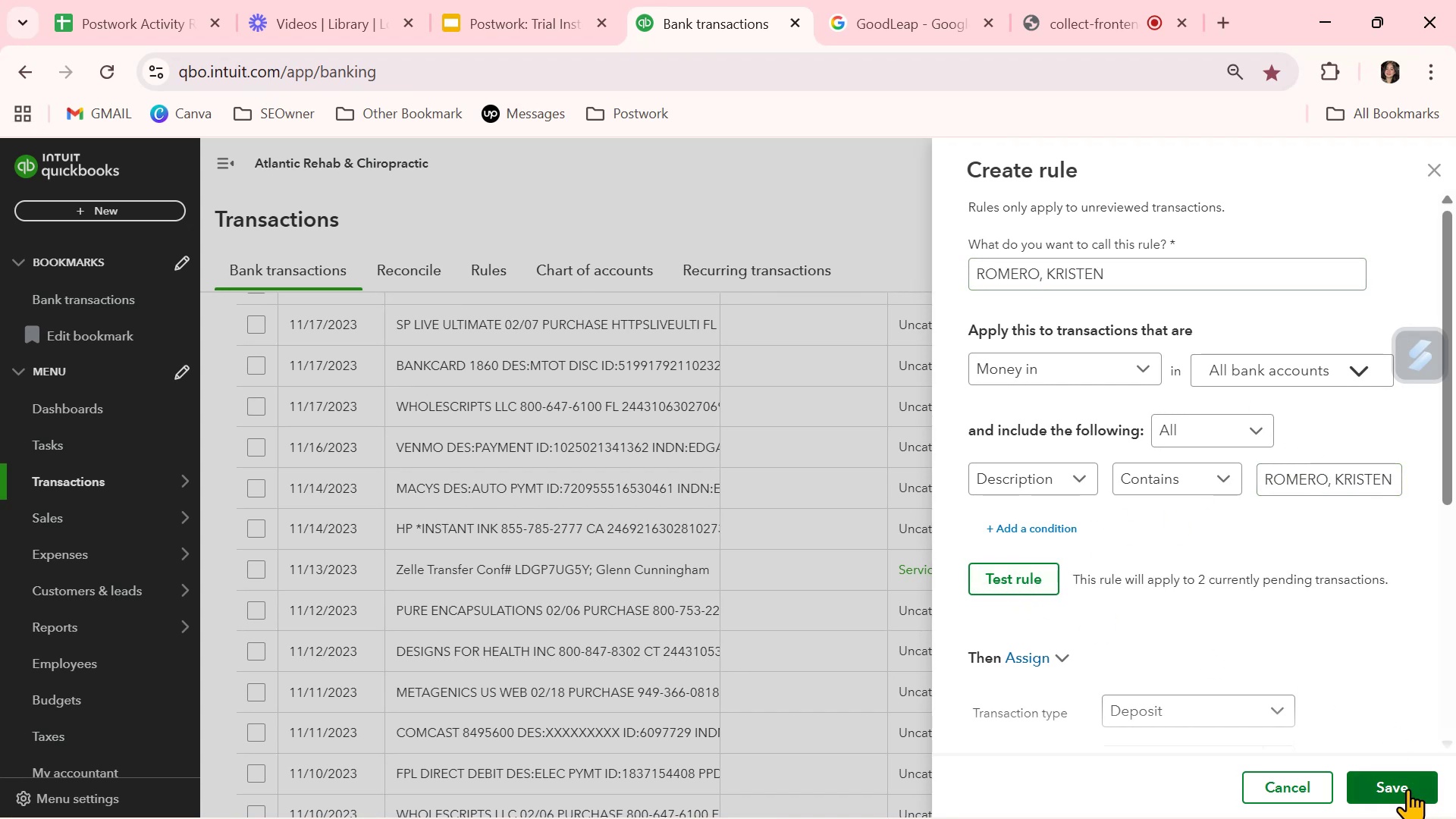 
left_click([1407, 789])
 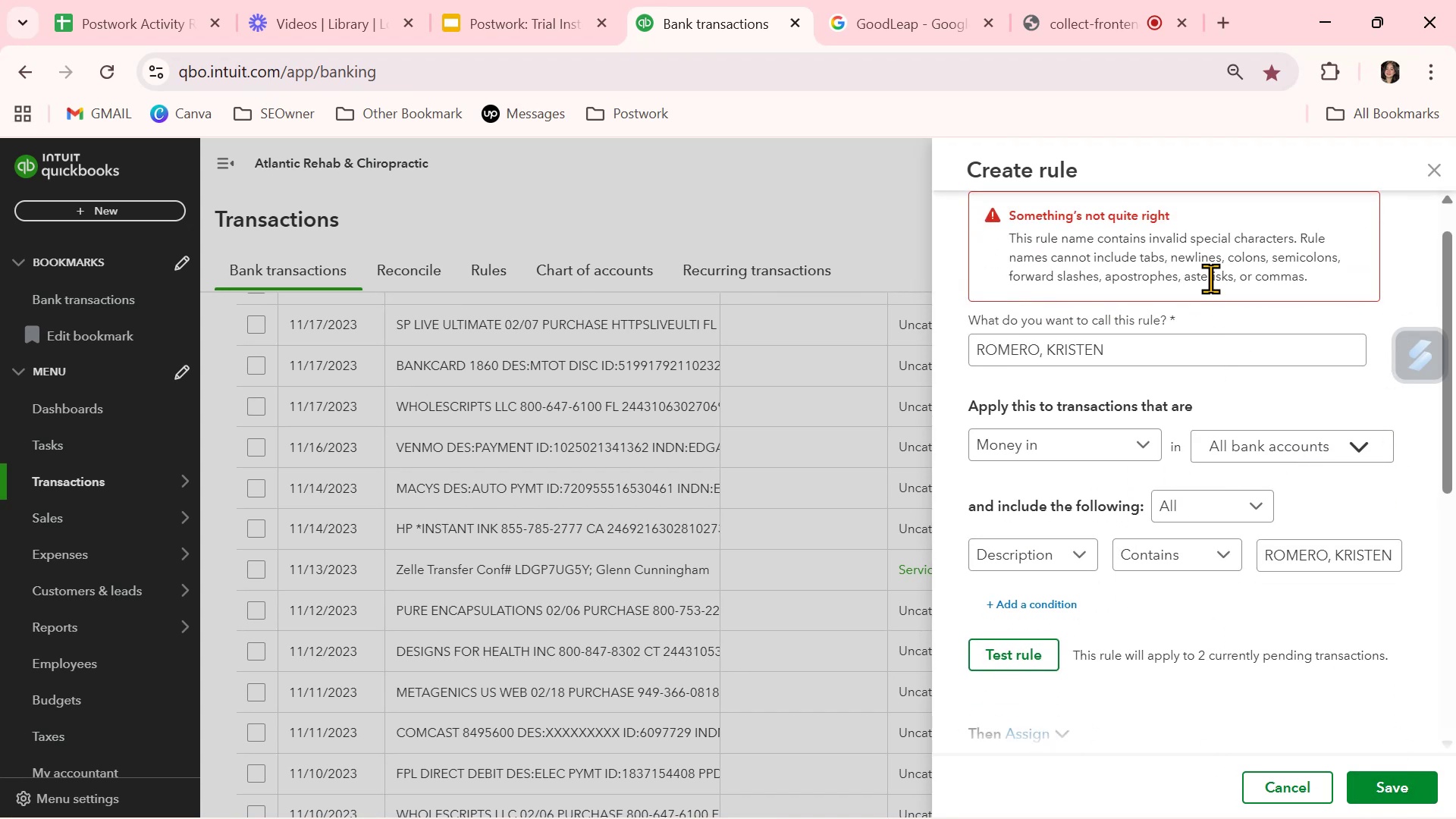 
left_click([1180, 349])
 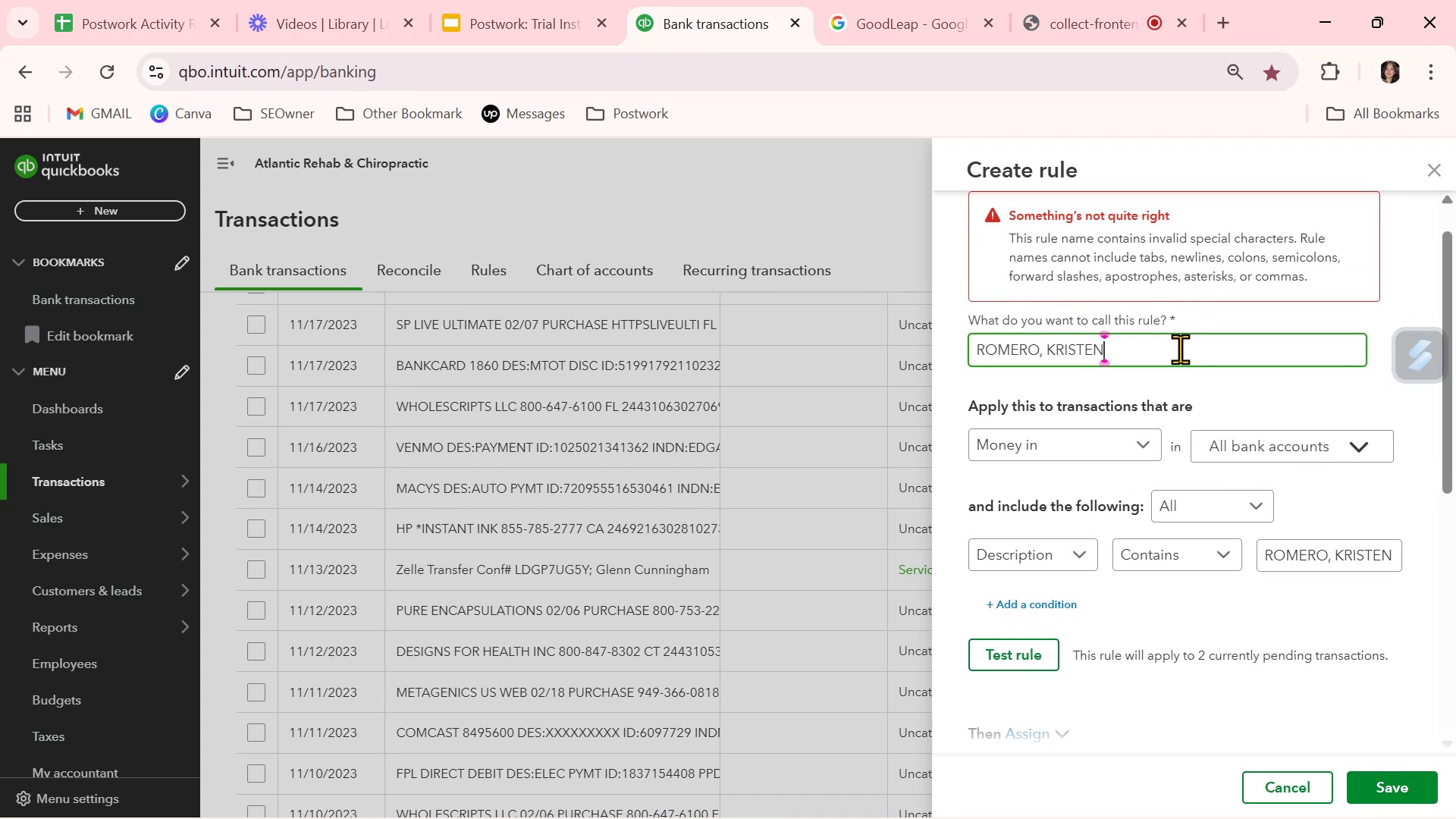 
key(ArrowLeft)
 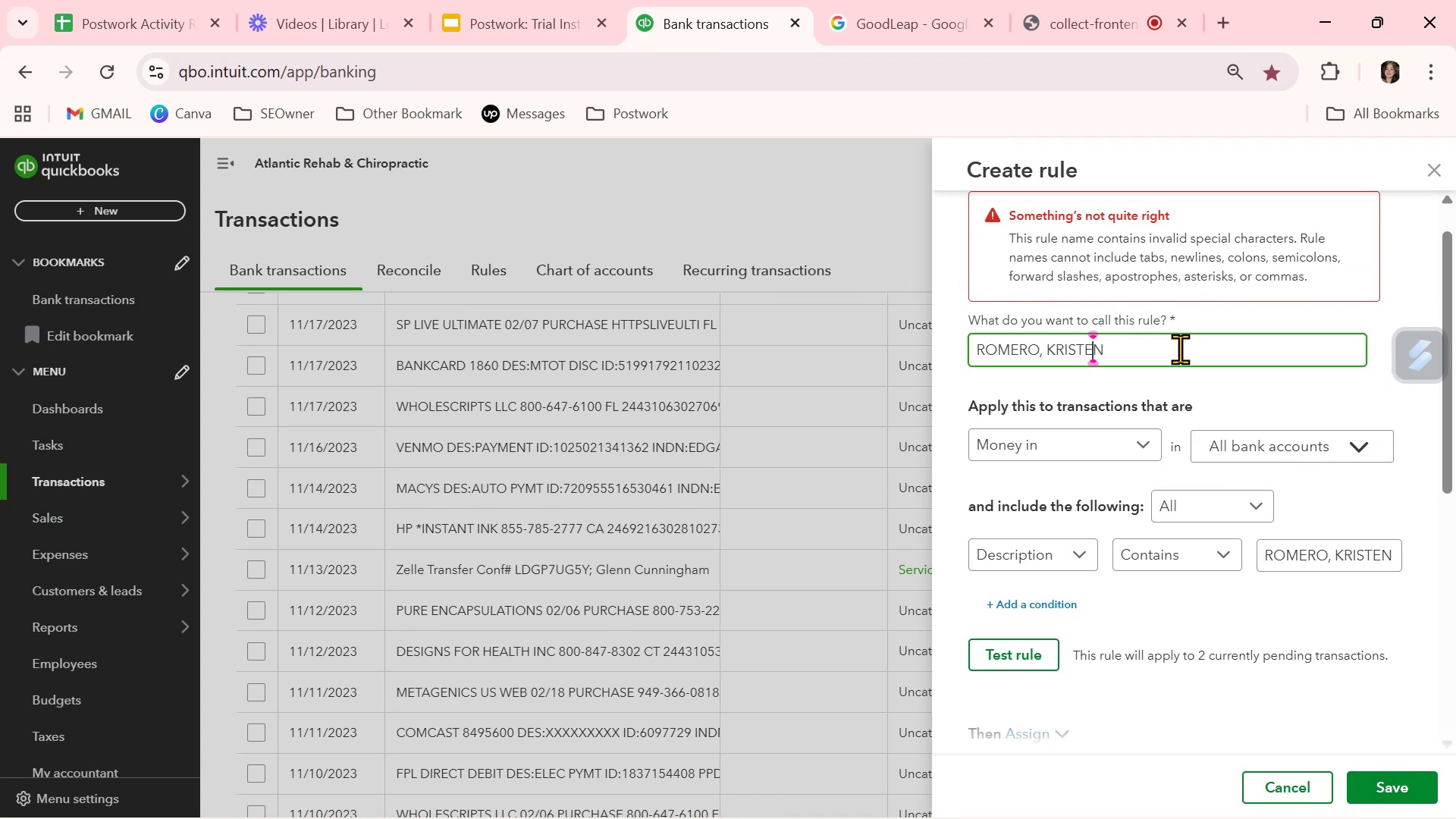 
key(ArrowLeft)
 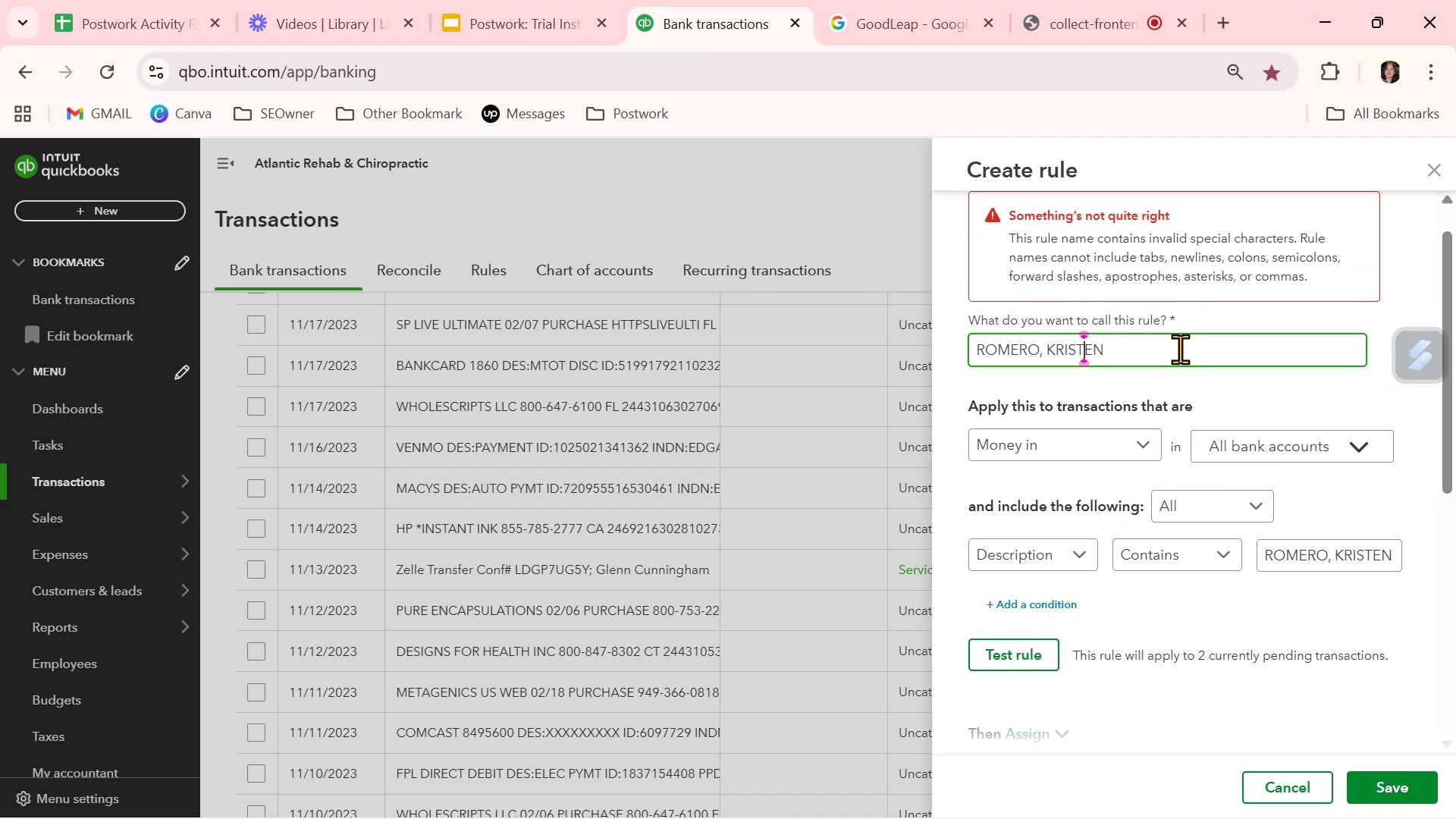 
key(ArrowLeft)
 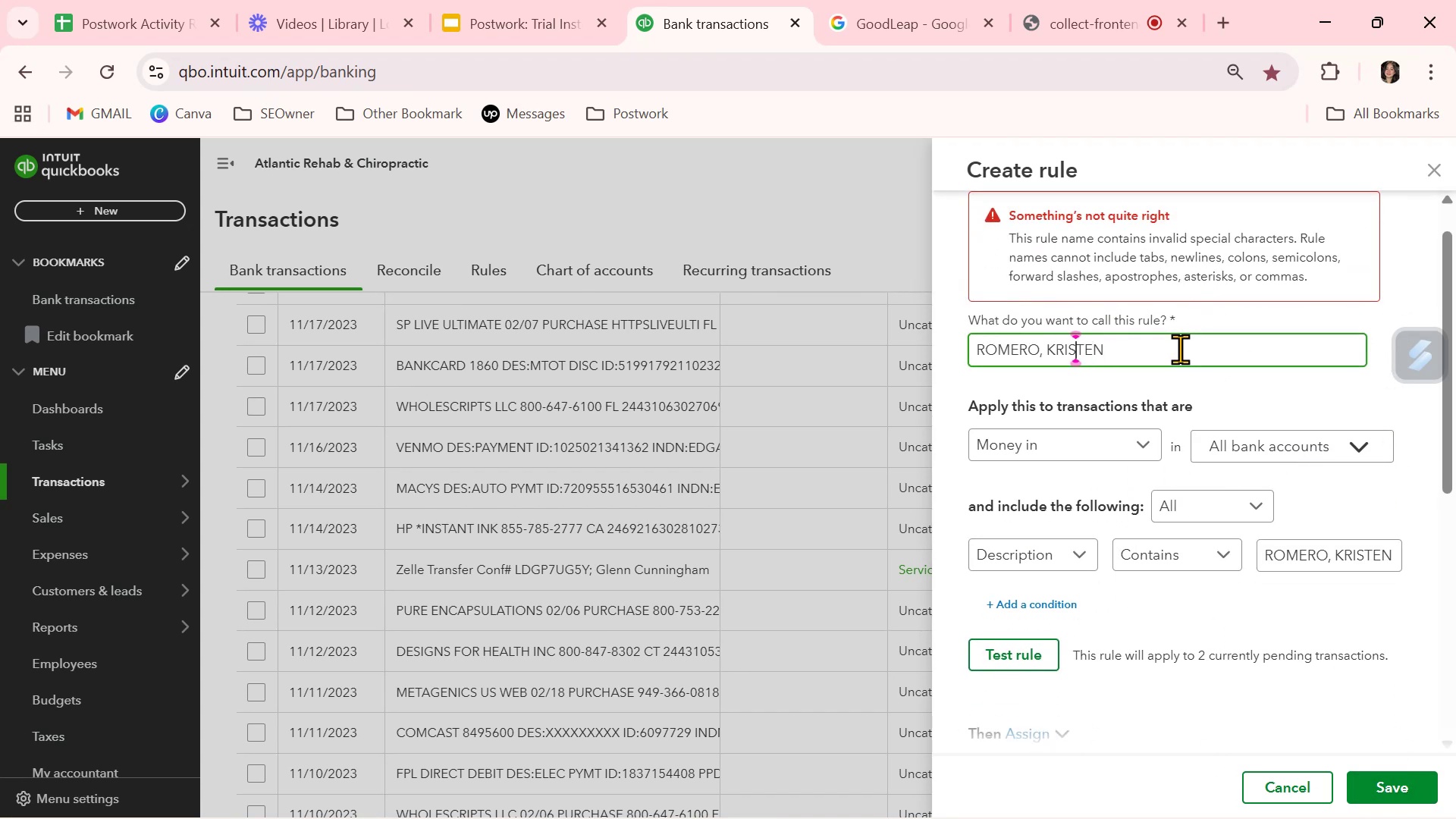 
key(ArrowLeft)
 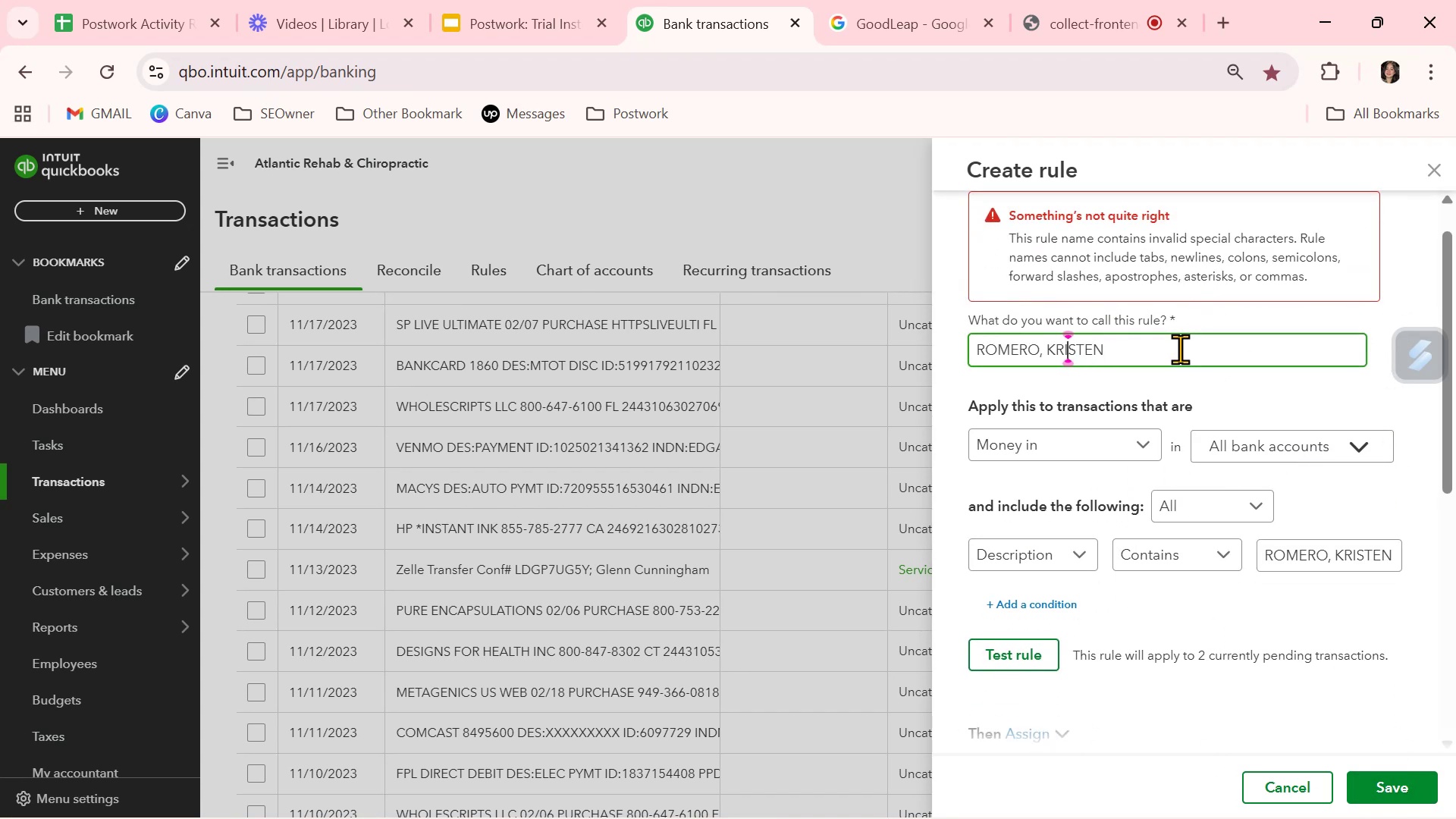 
key(ArrowLeft)
 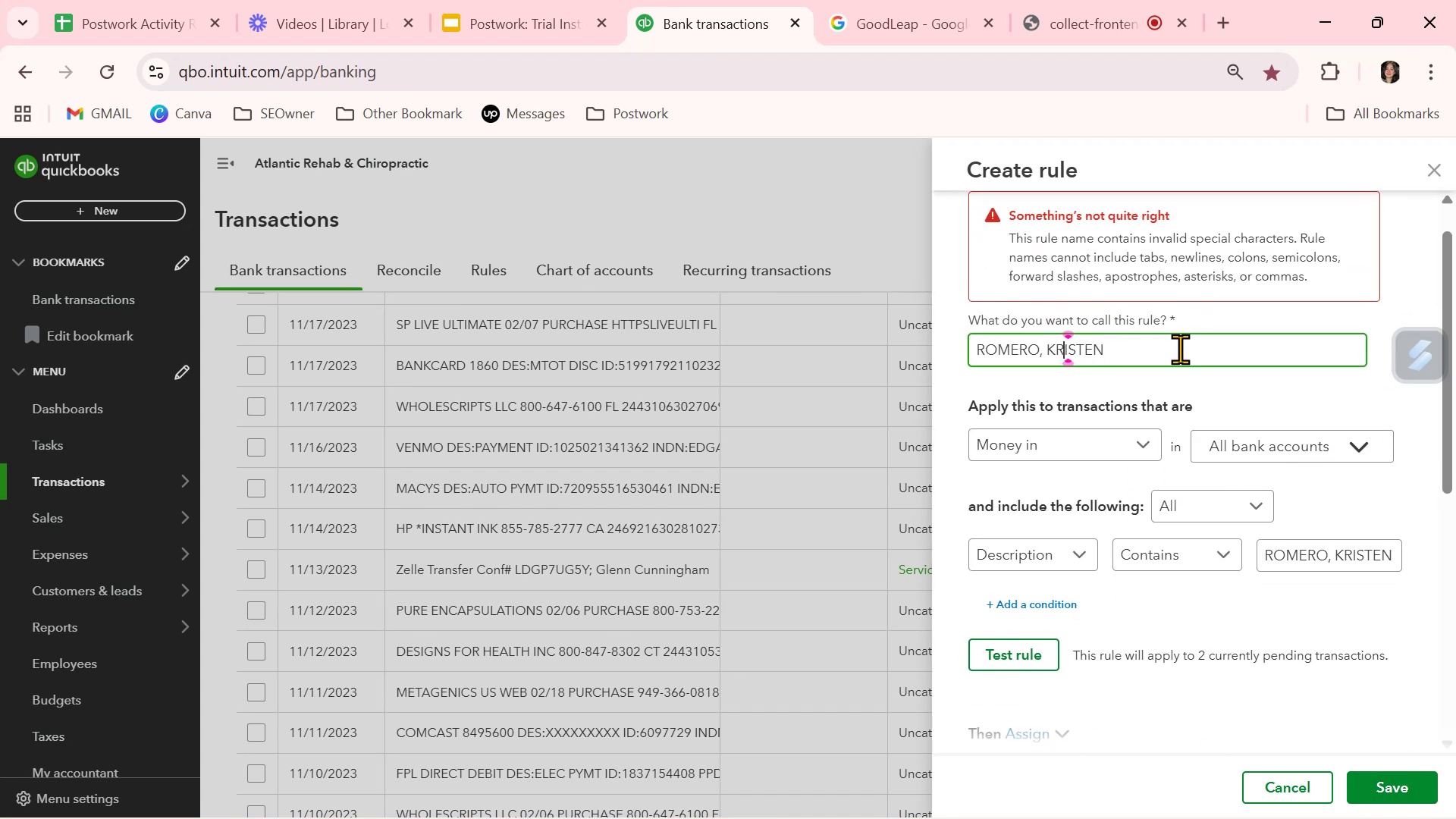 
key(ArrowLeft)
 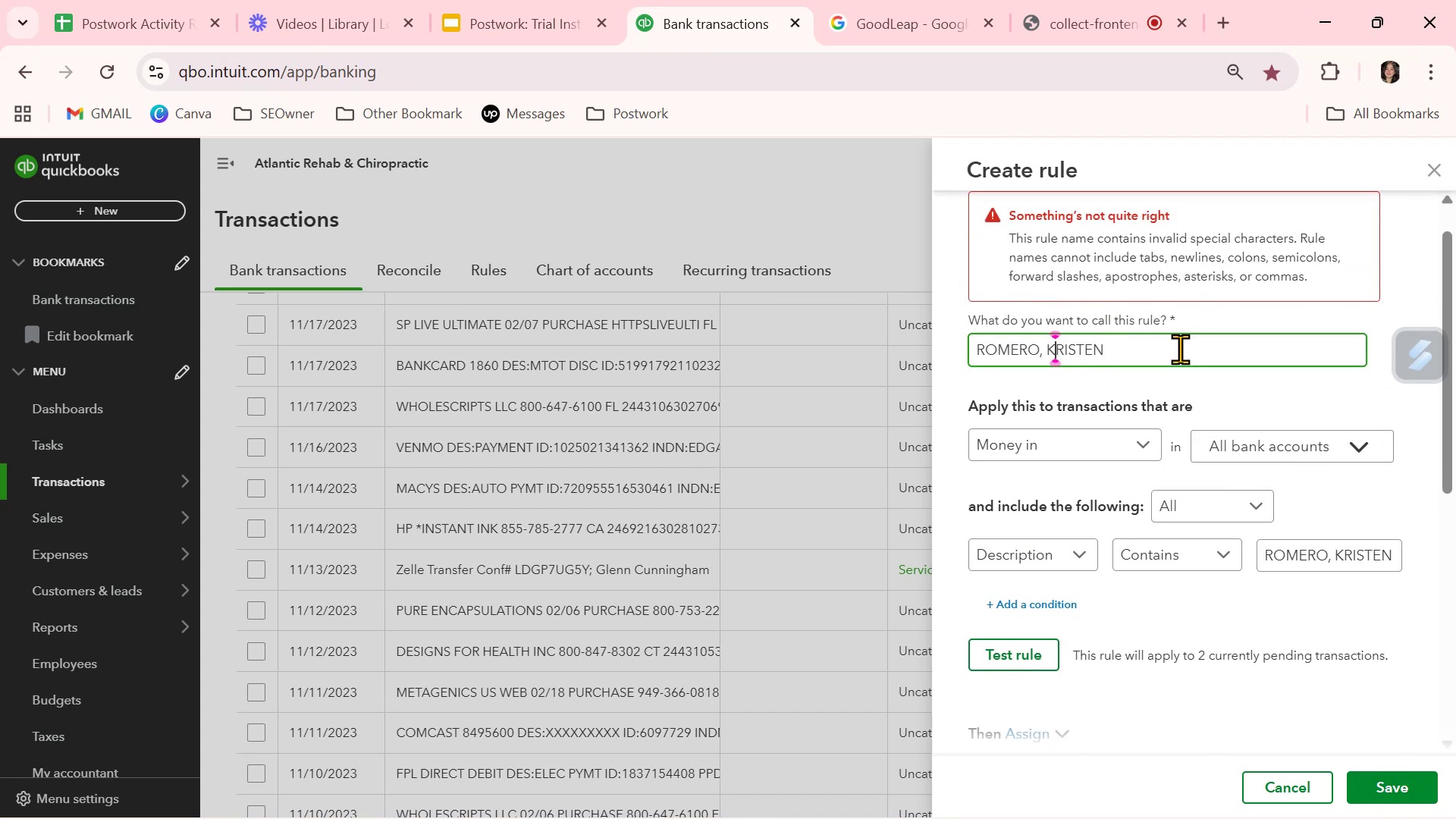 
key(ArrowLeft)
 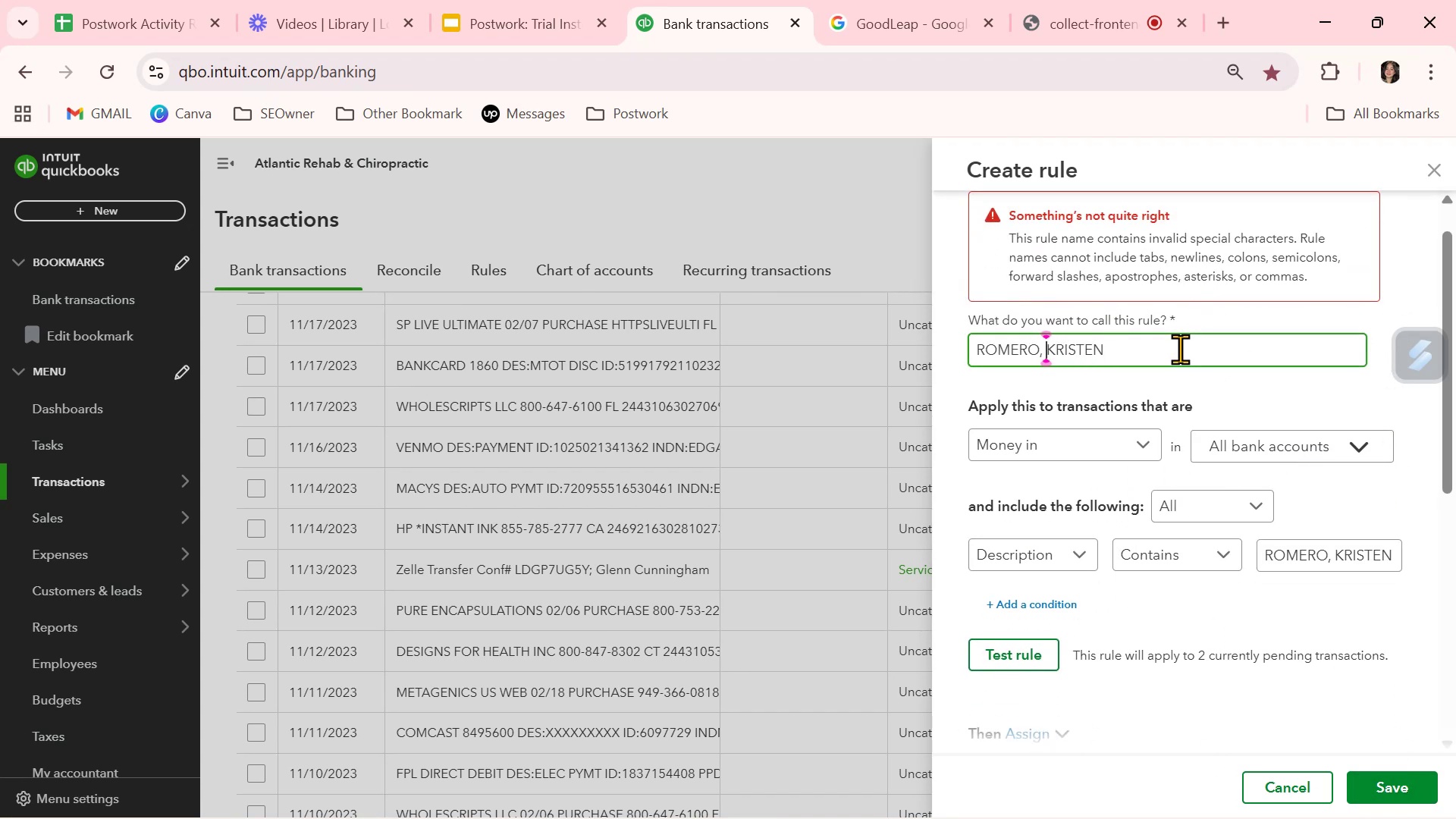 
key(ArrowLeft)
 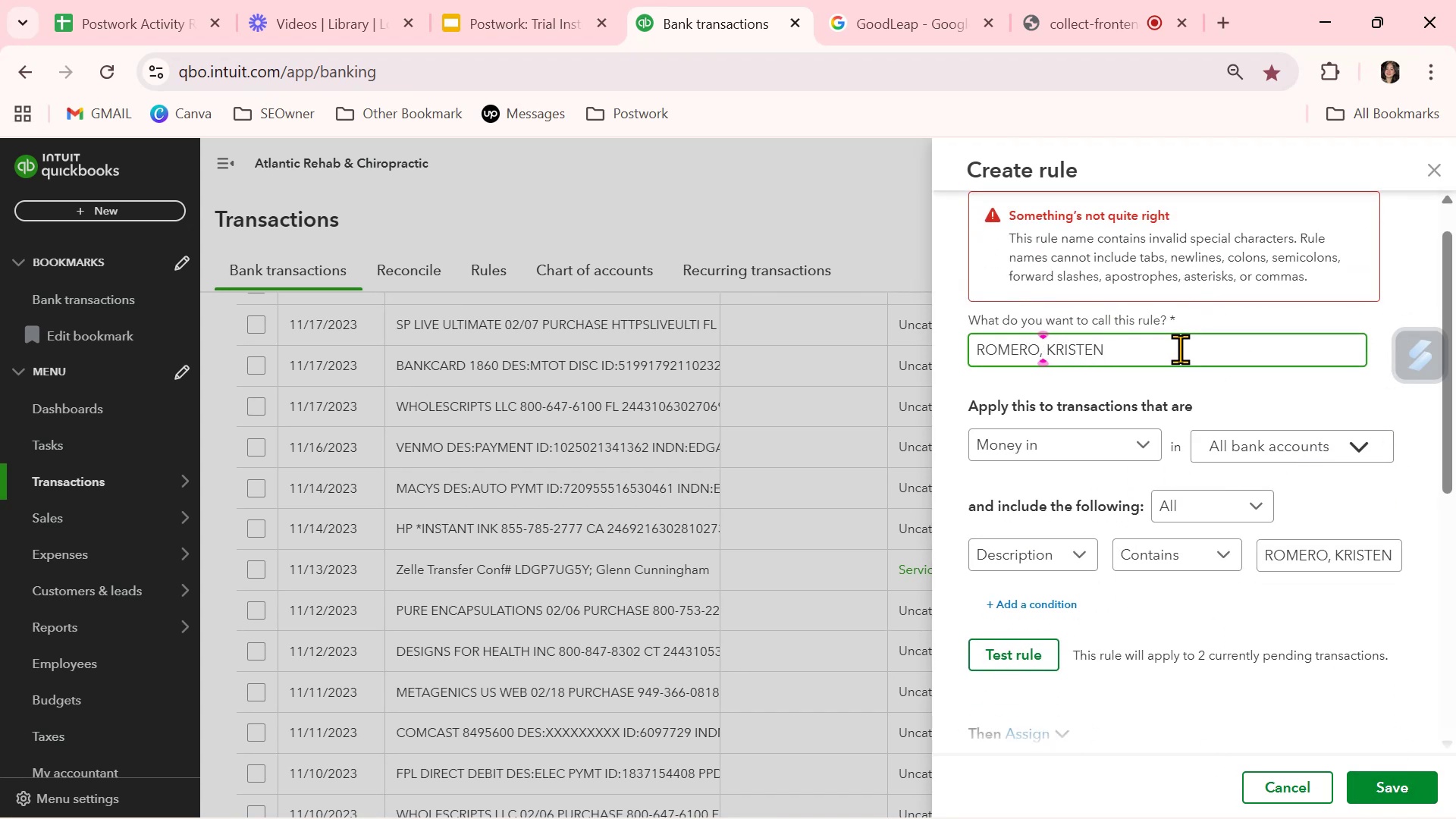 
key(Backspace)
 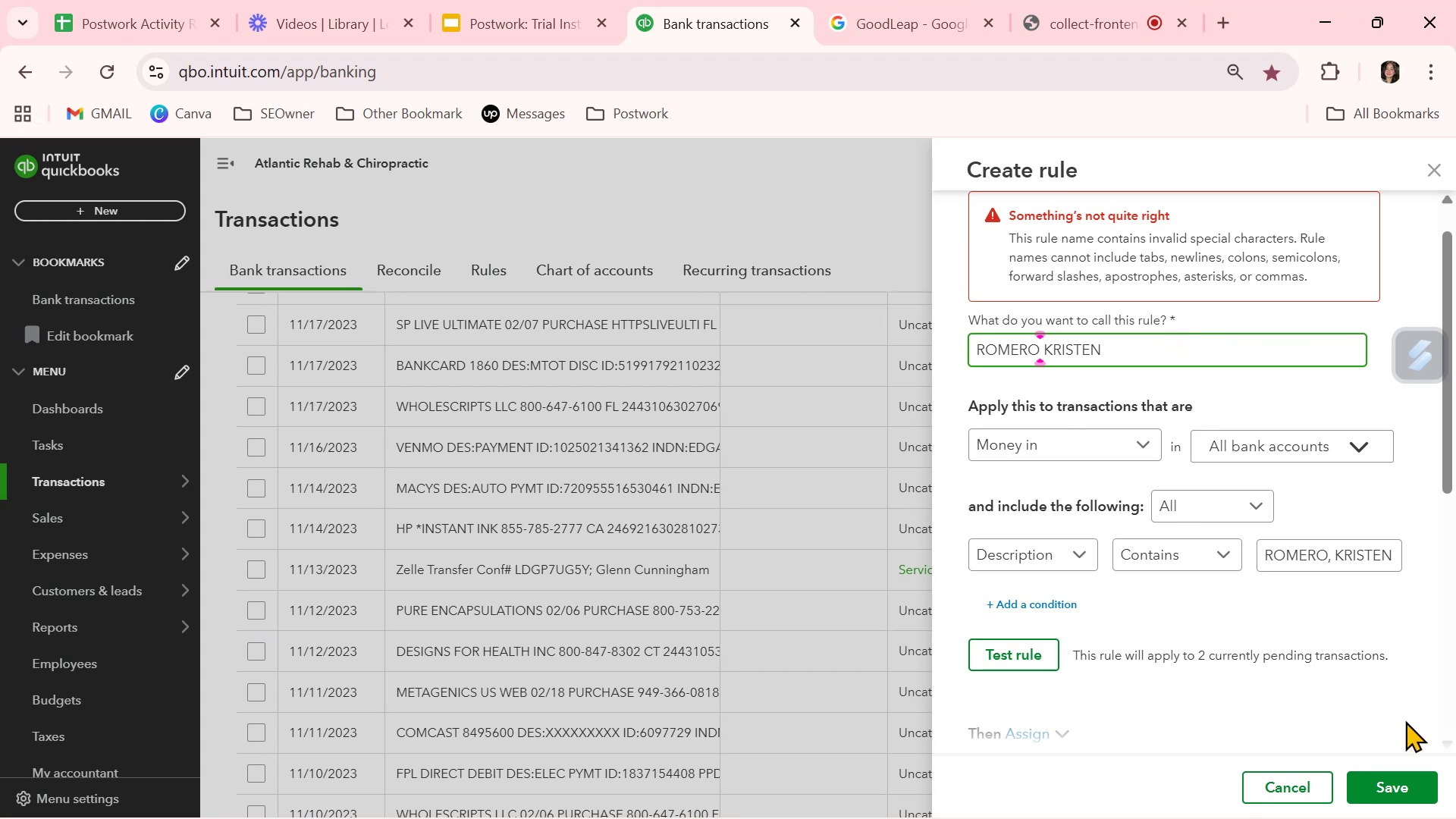 
left_click([1420, 781])
 